 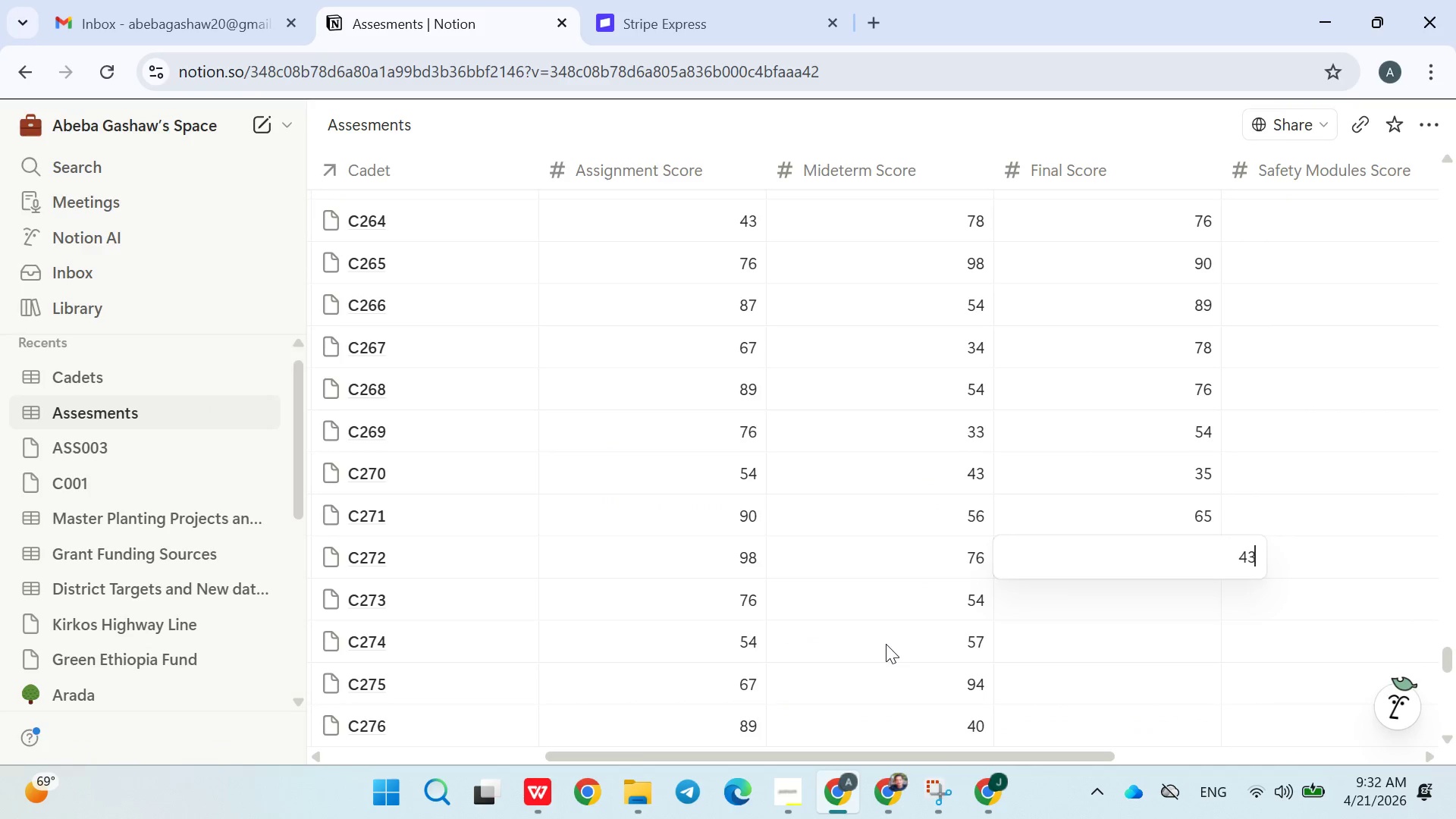 
key(Enter)
 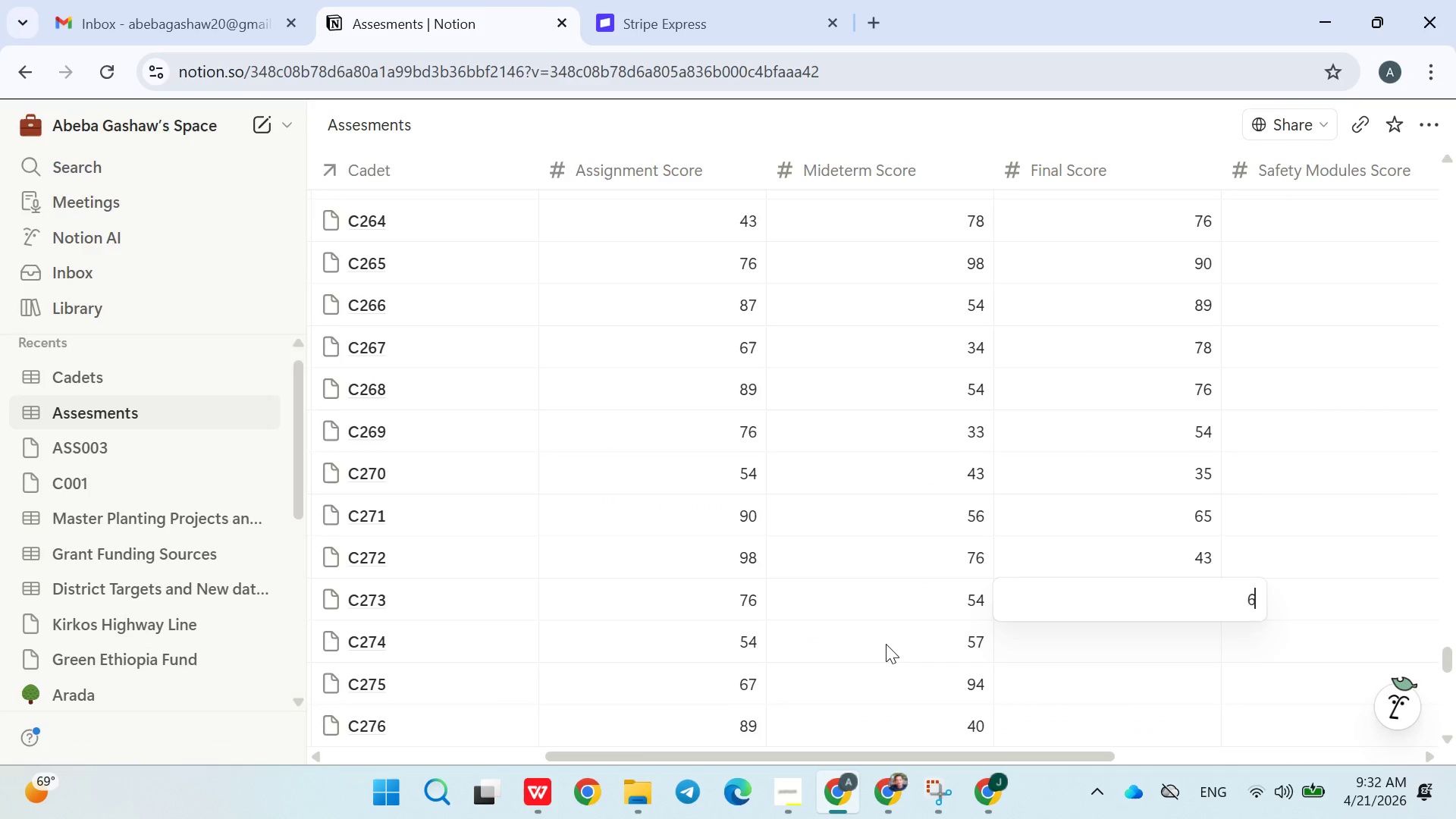 
key(7)
 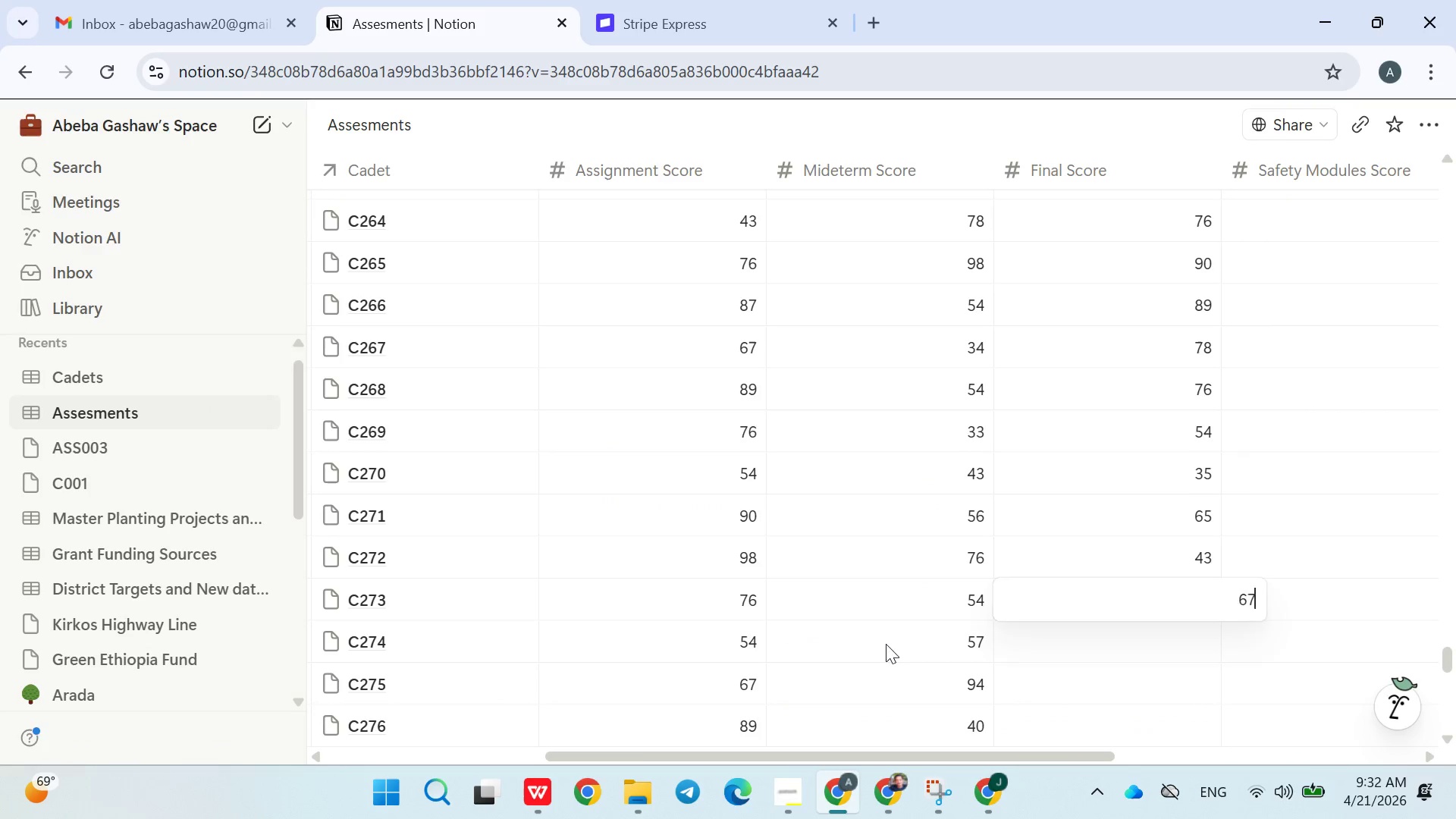 
key(Enter)
 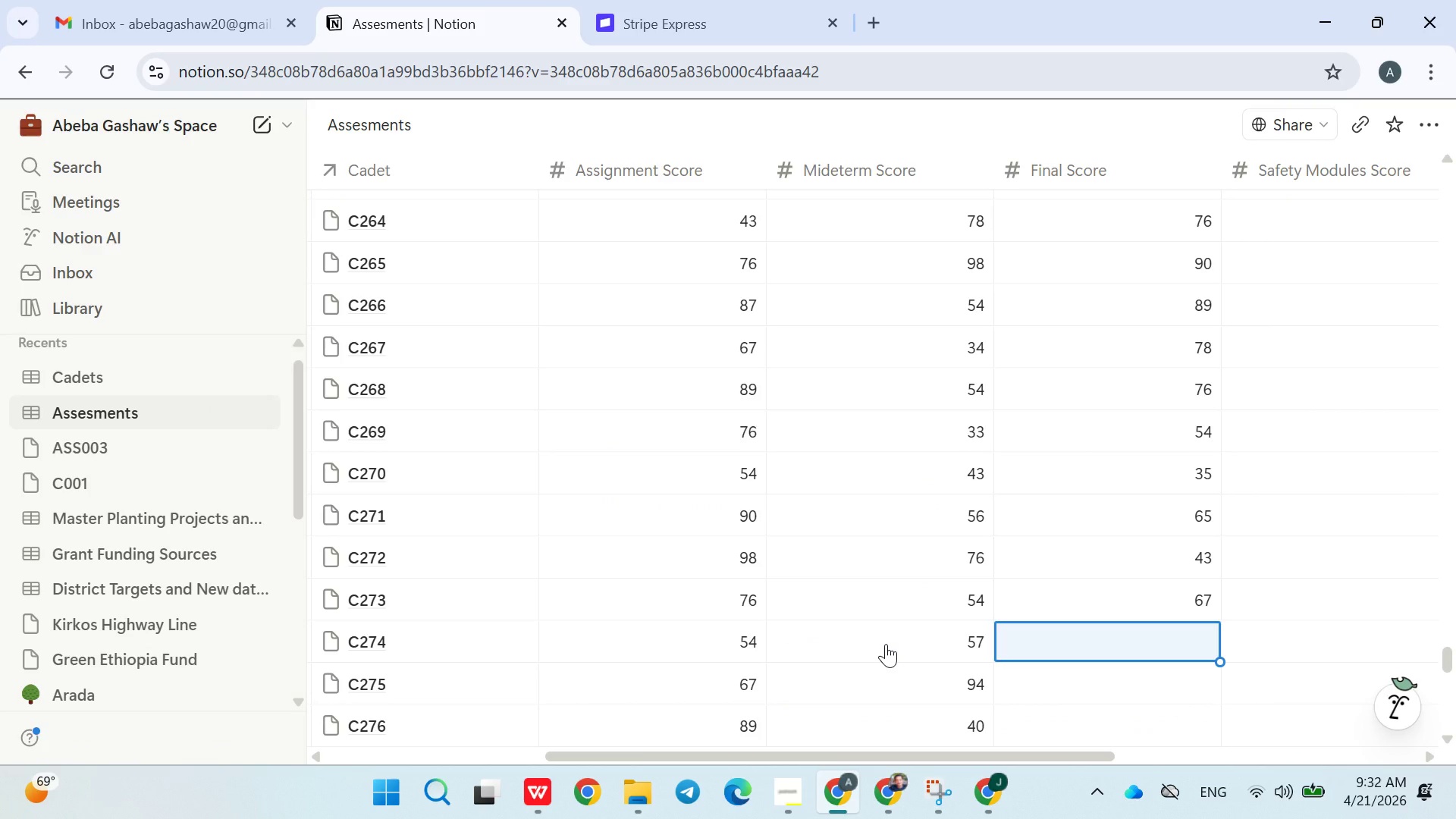 
type(54)
 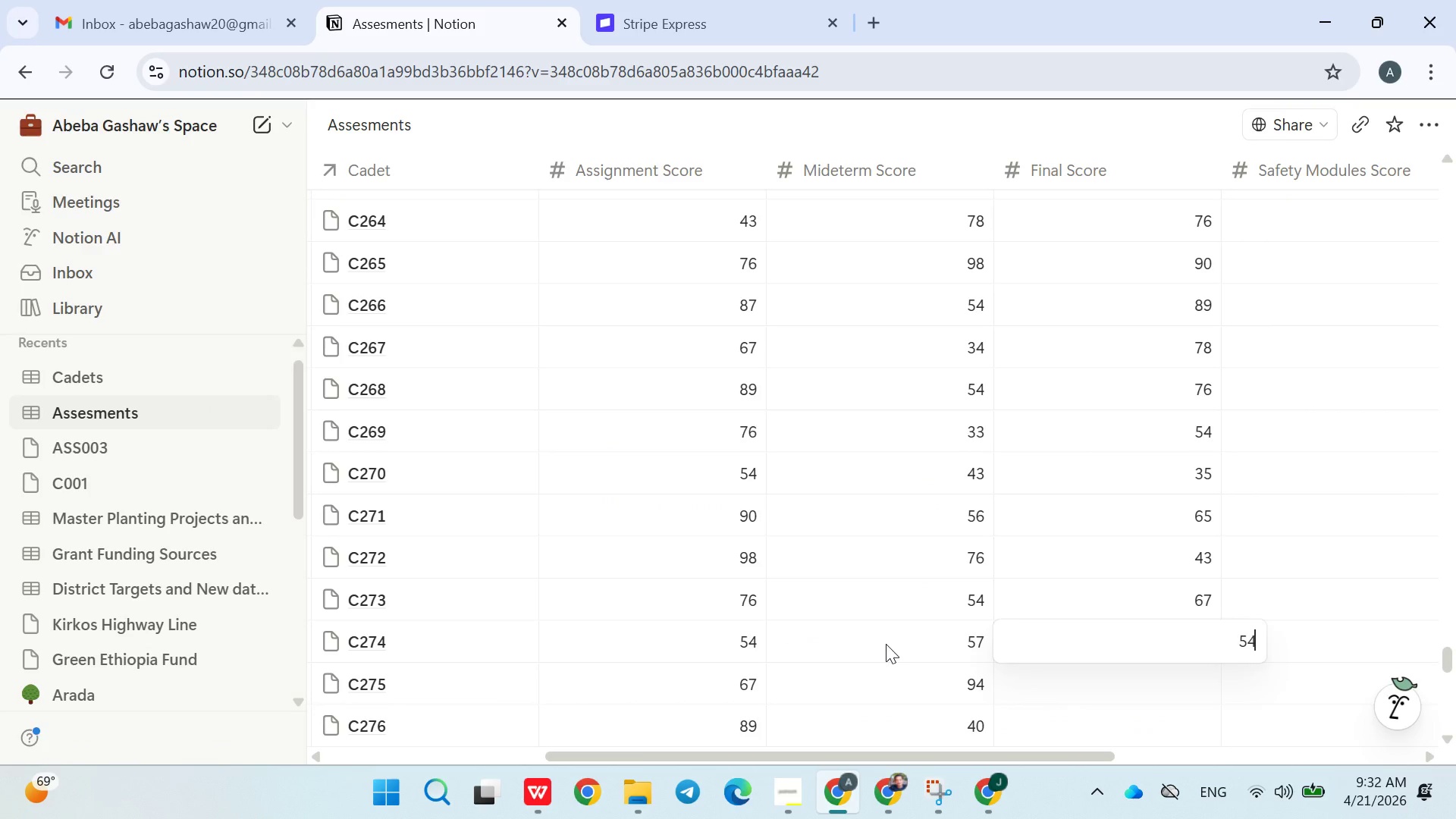 
key(Enter)
 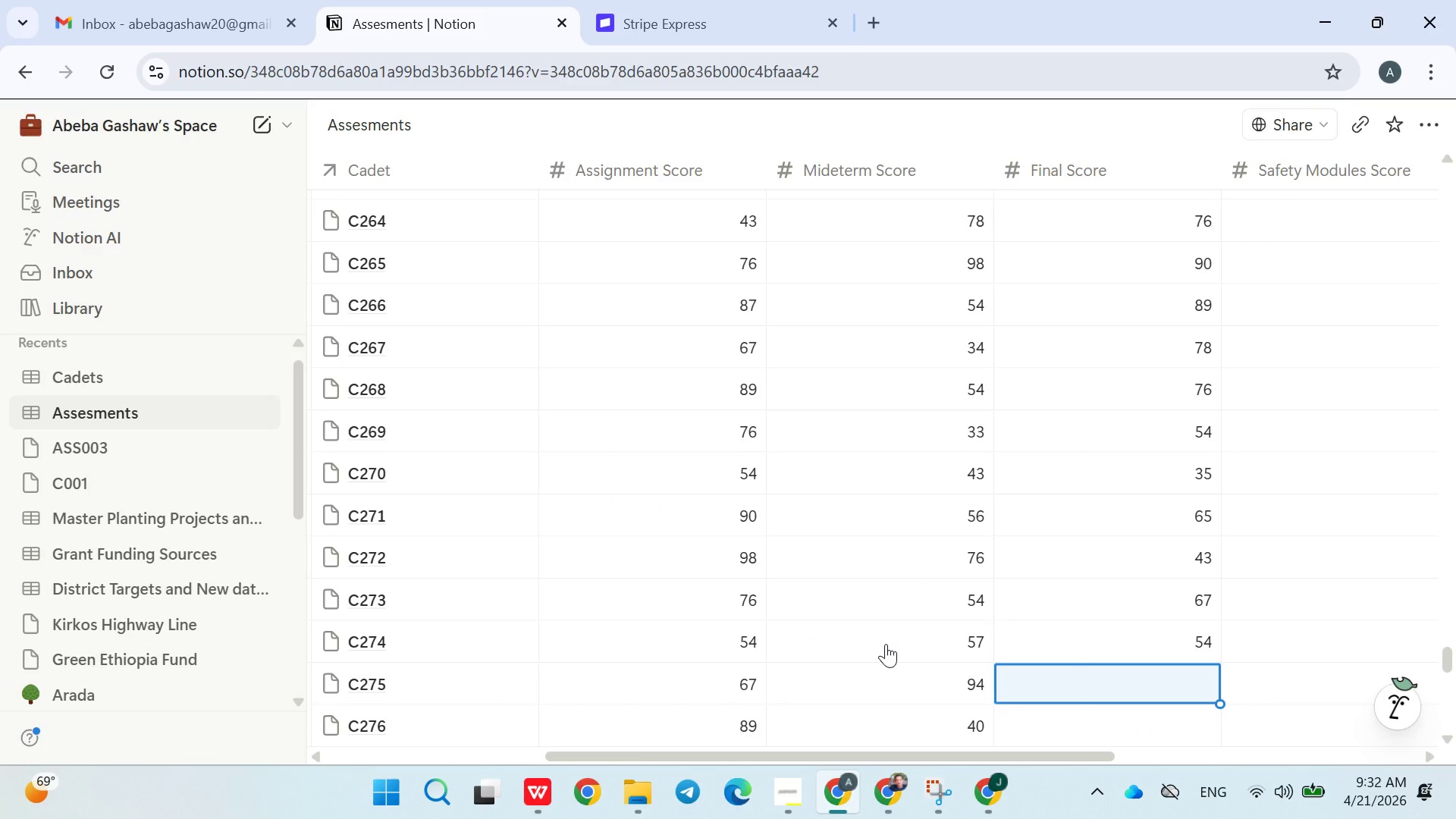 
key(7)
 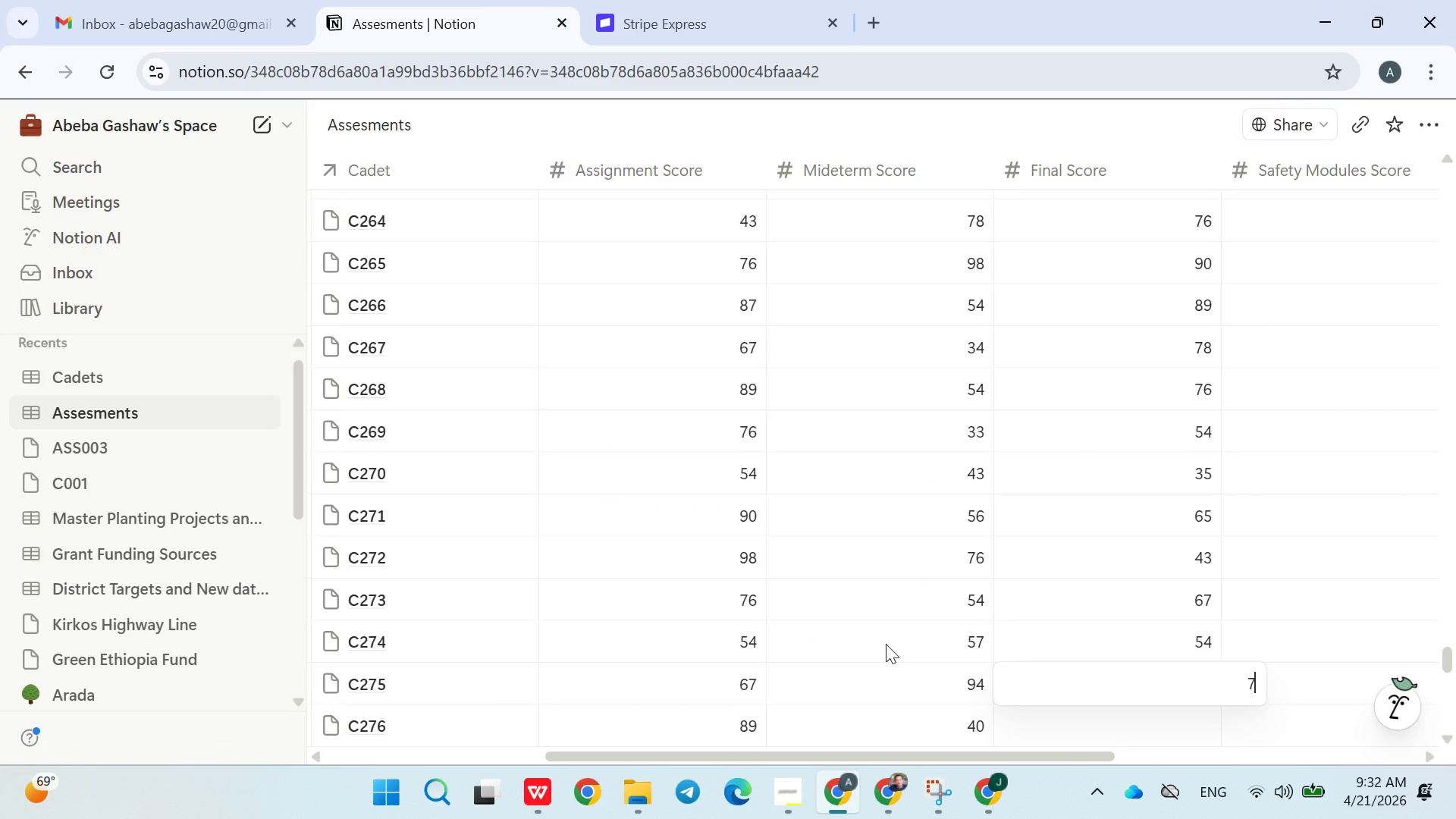 
key(Enter)
 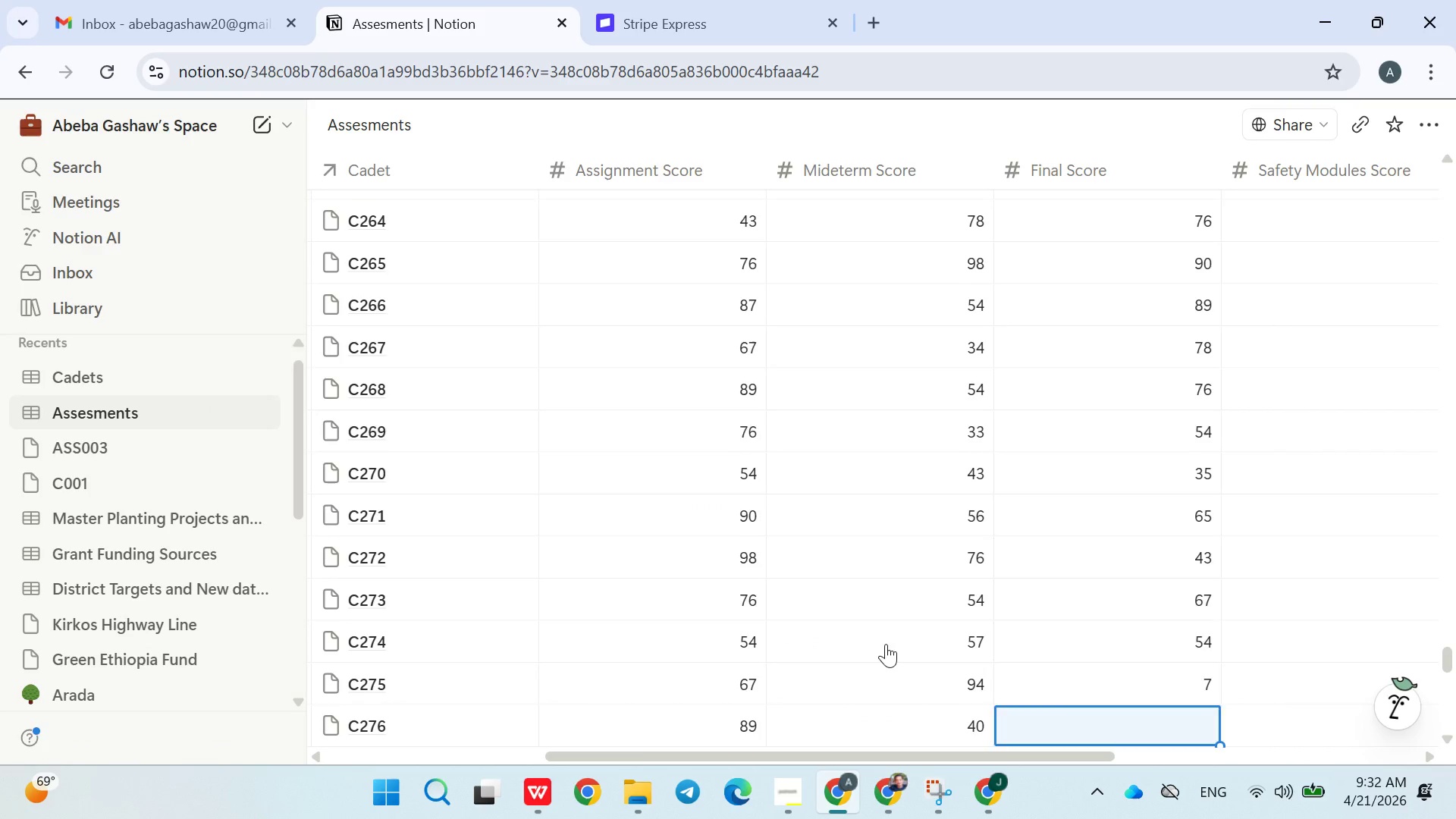 
type(80)
 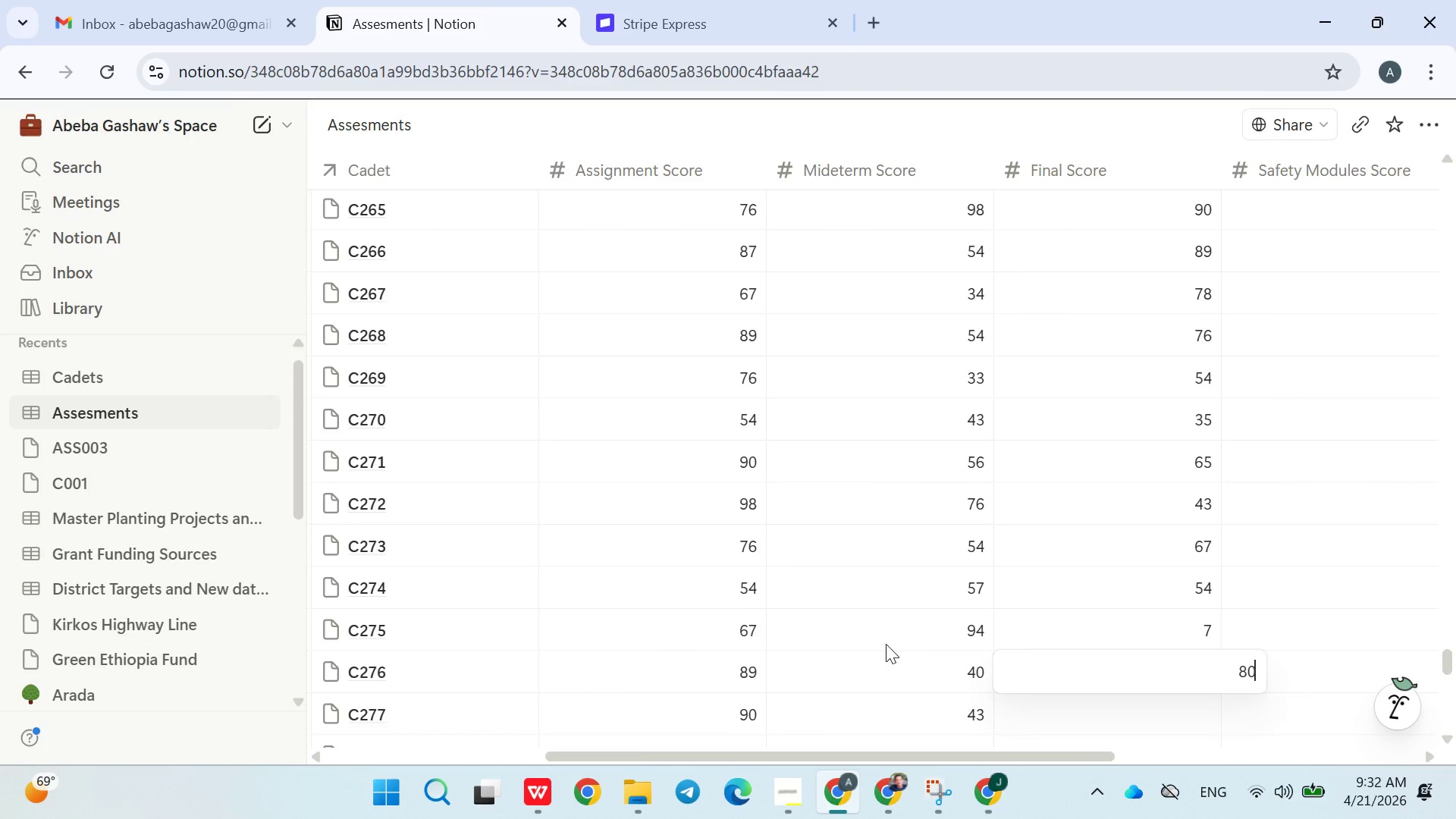 
key(Enter)
 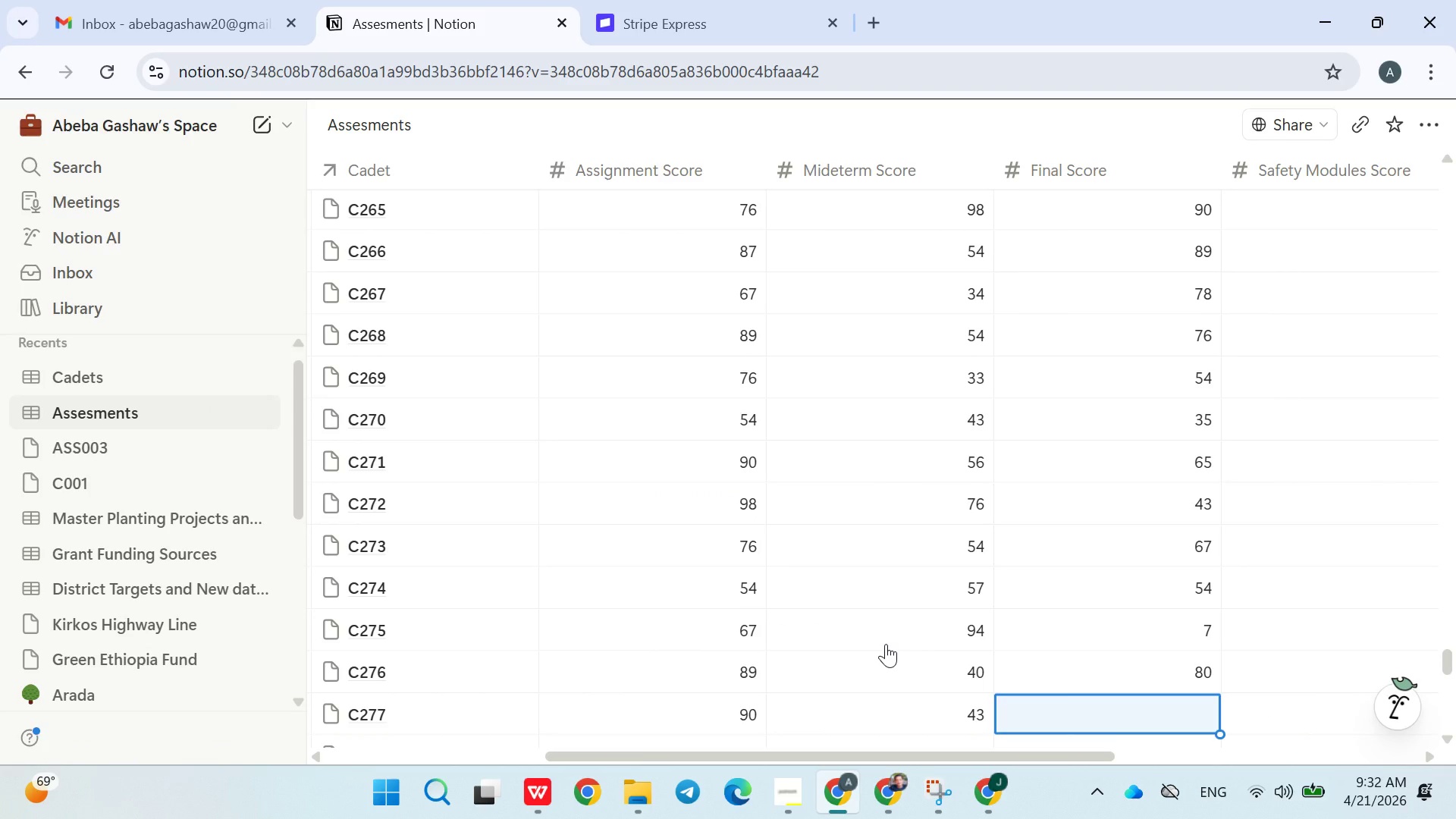 
key(ArrowUp)
 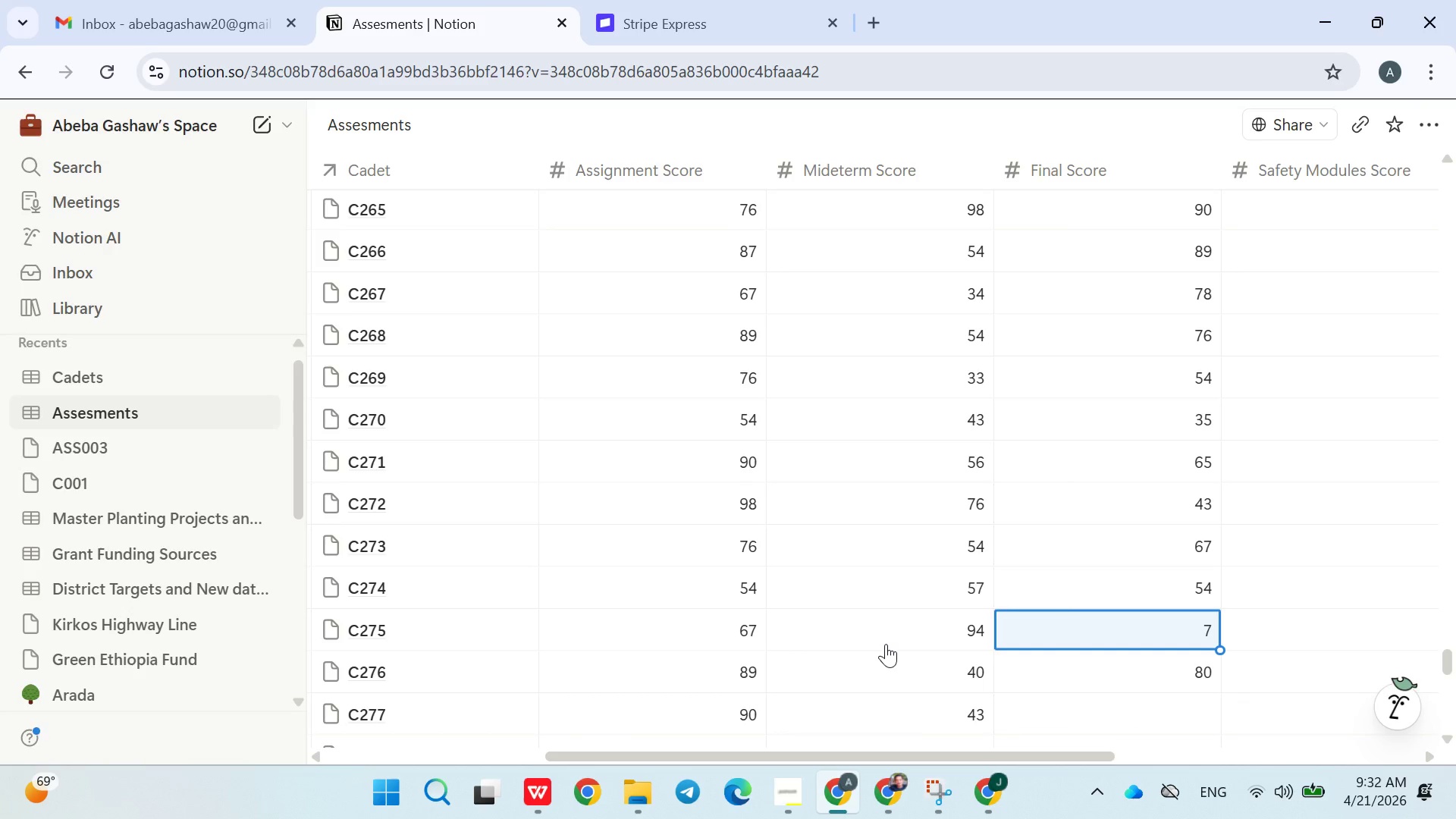 
key(ArrowUp)
 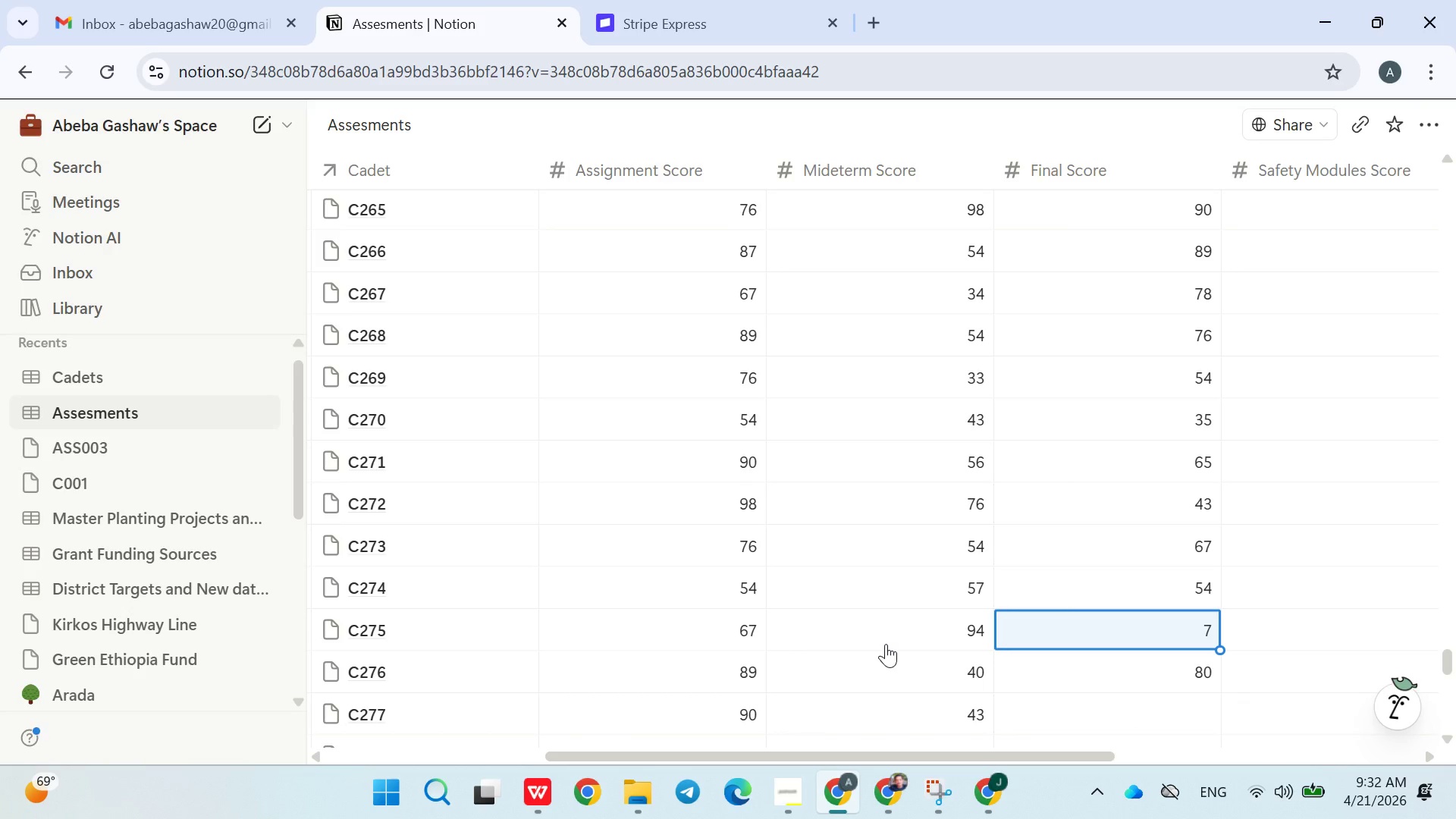 
type(45)
 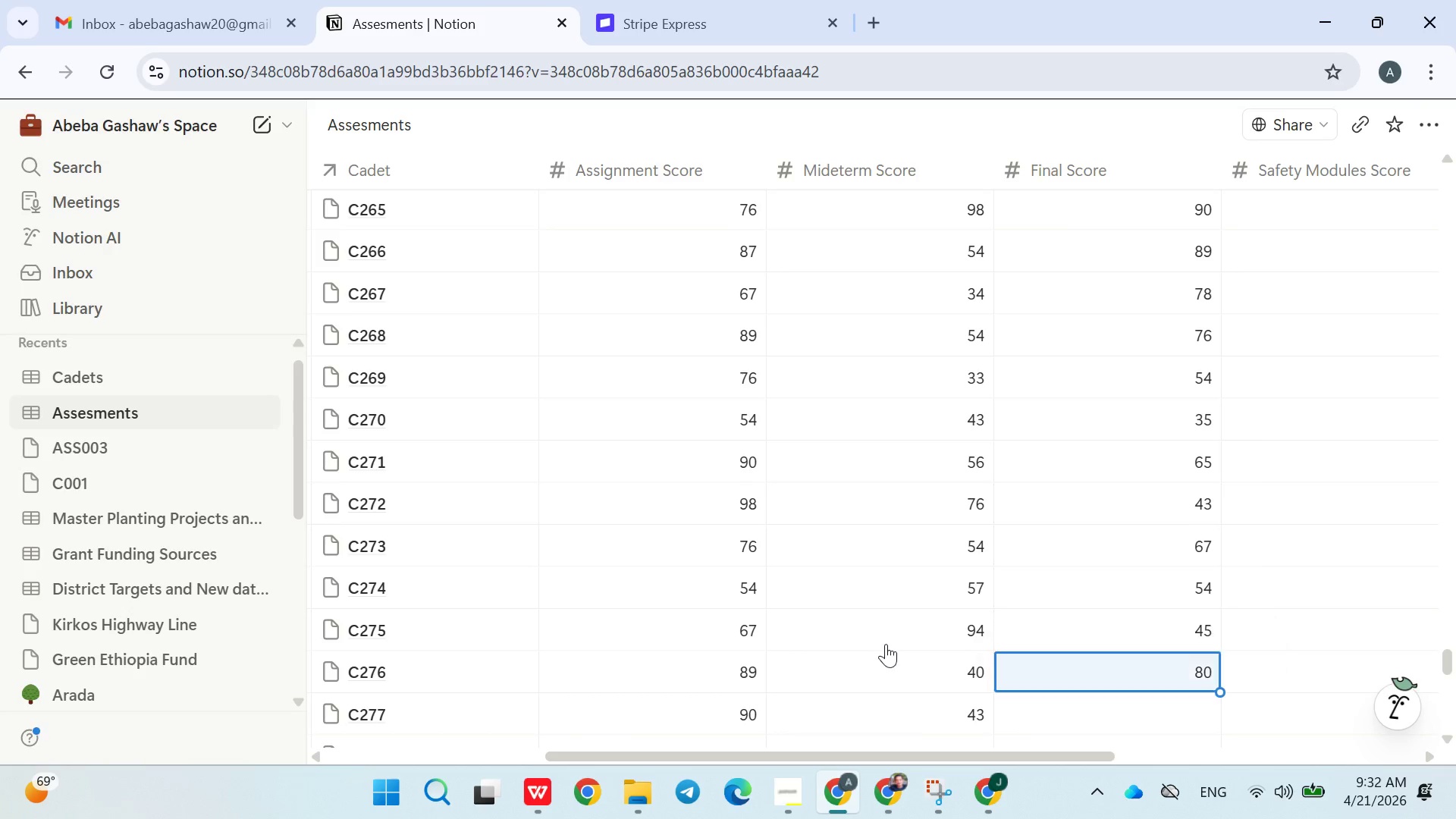 
key(Enter)
 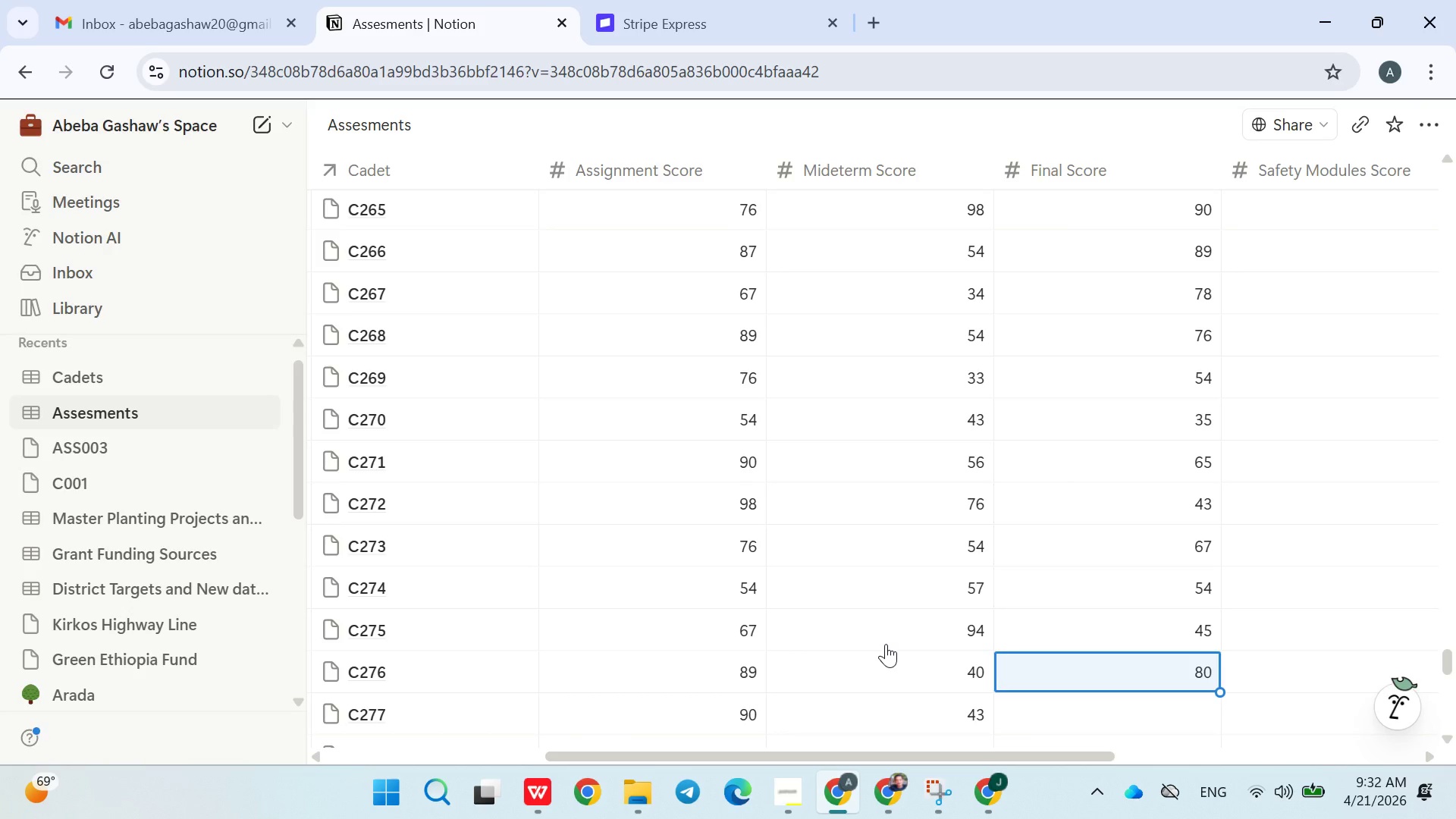 
key(Enter)
 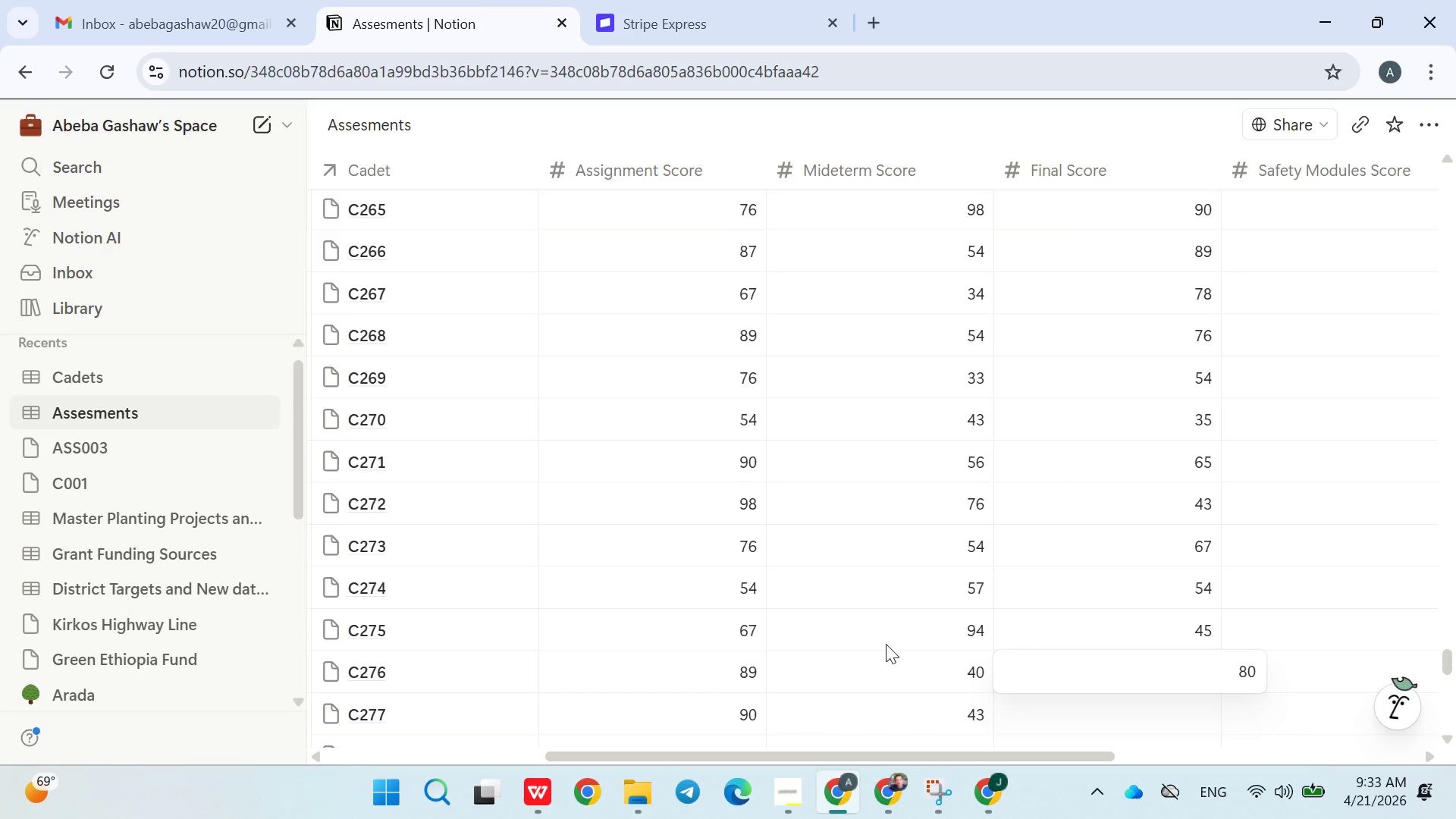 
wait(24.8)
 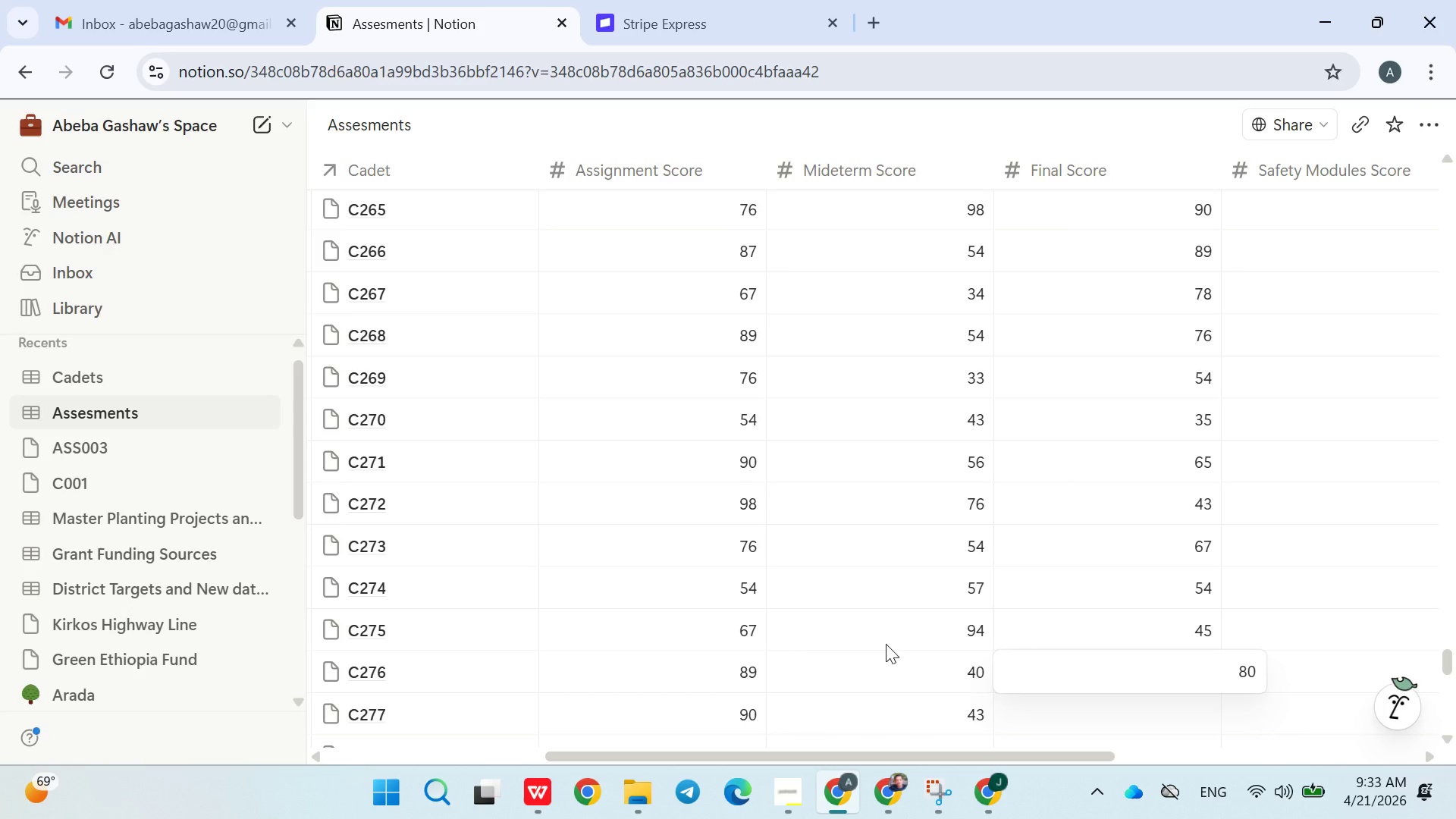 
key(Enter)
 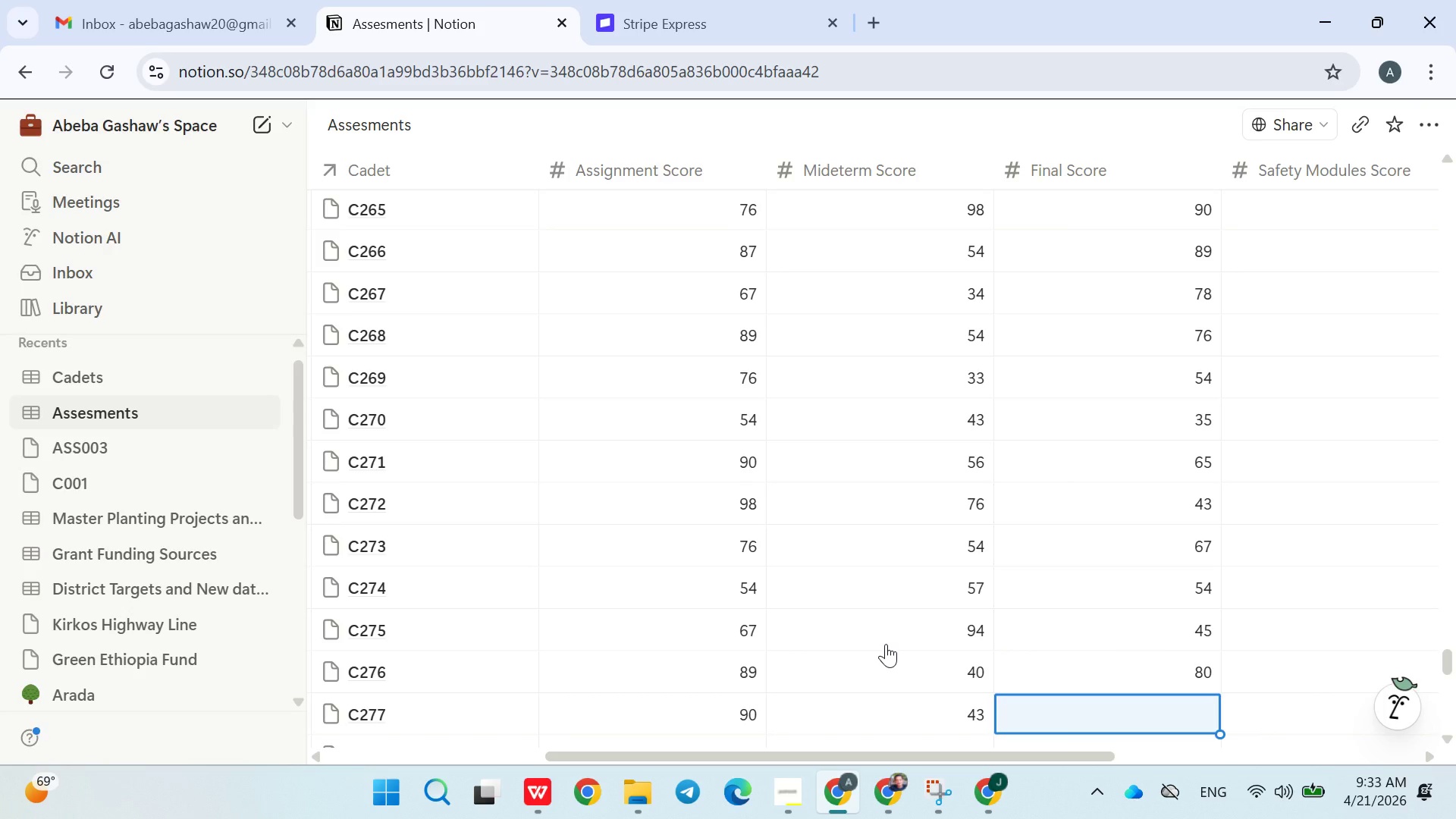 
type(54)
 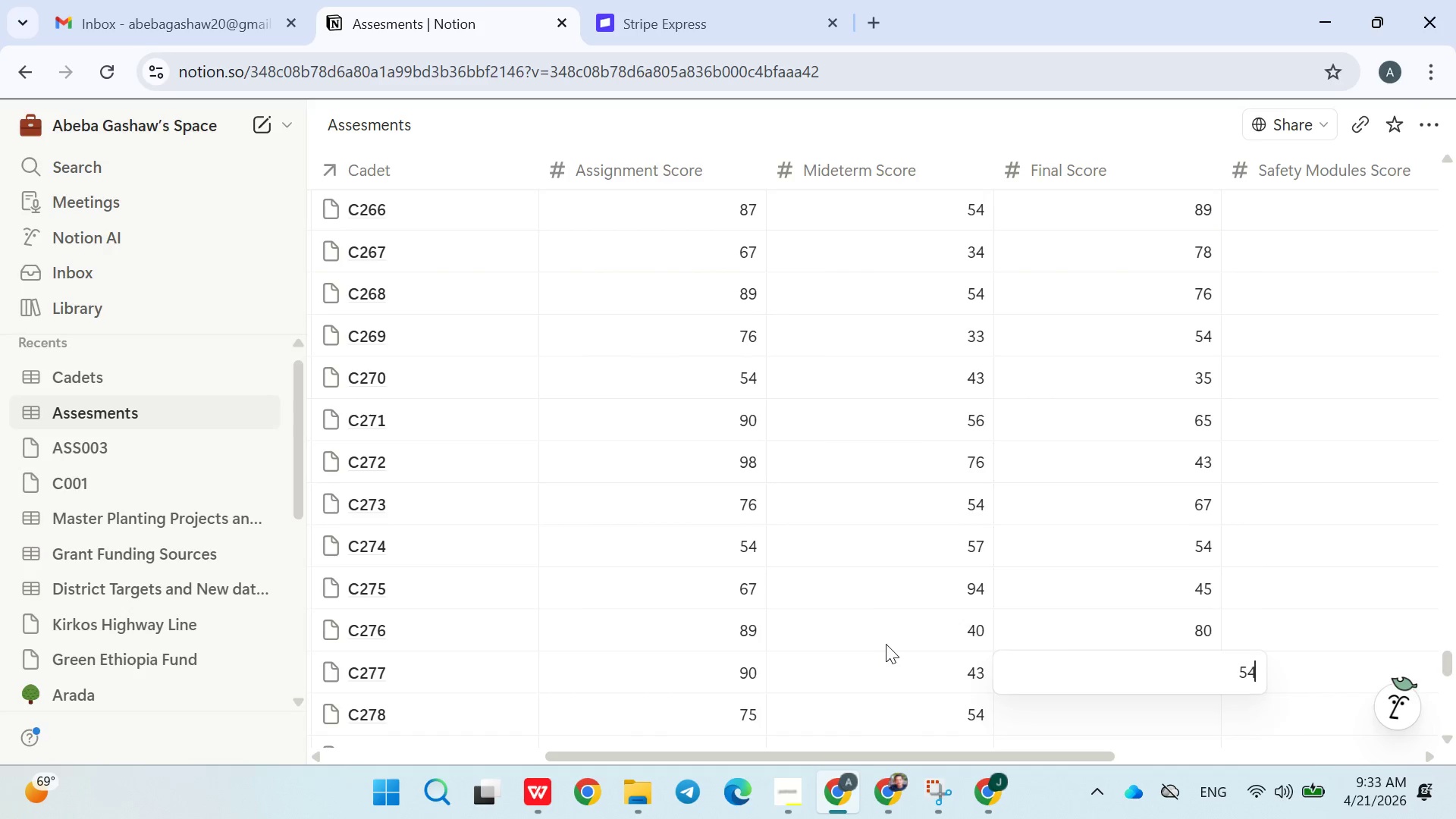 
key(Enter)
 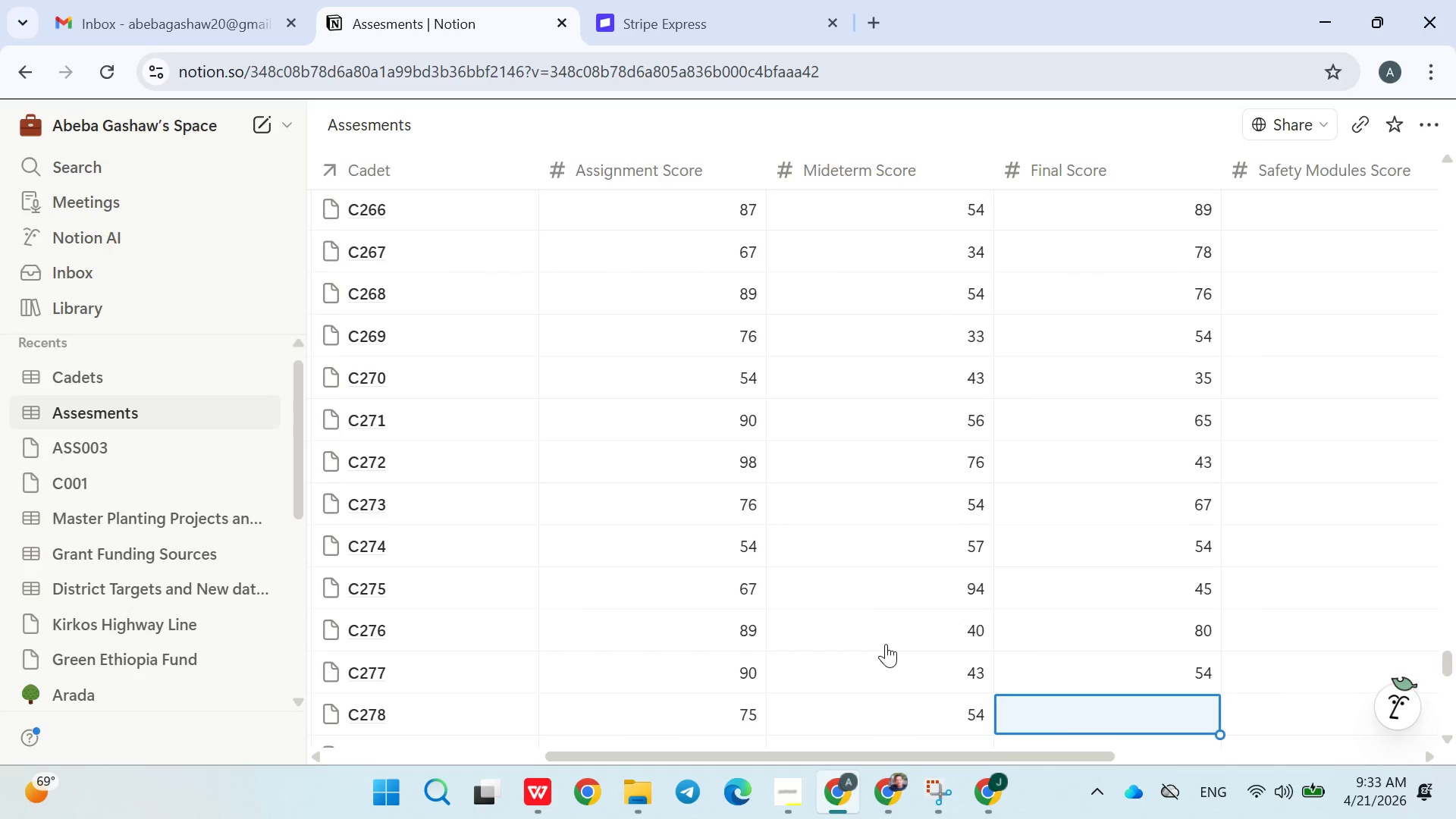 
type(67)
 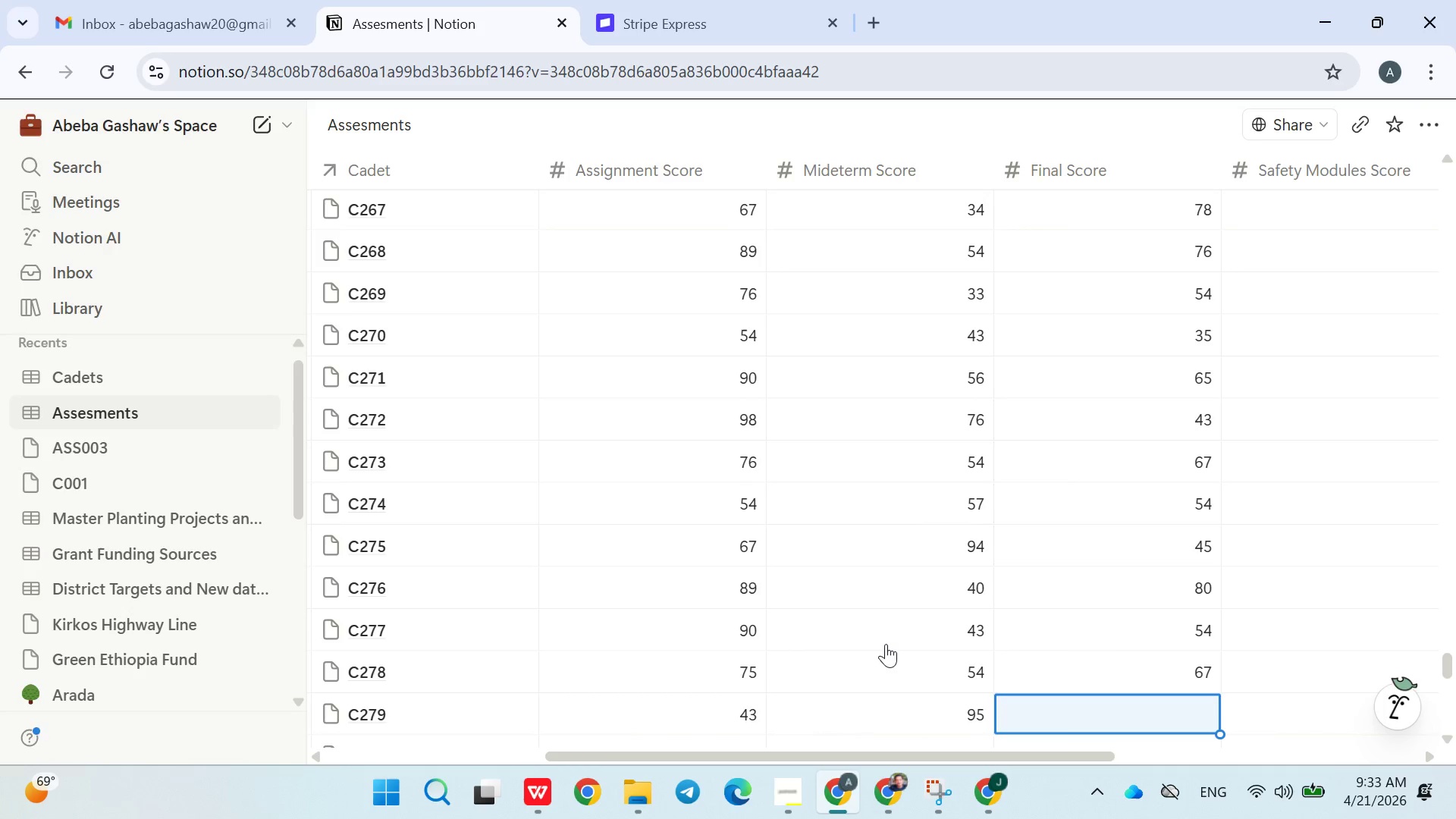 
key(Enter)
 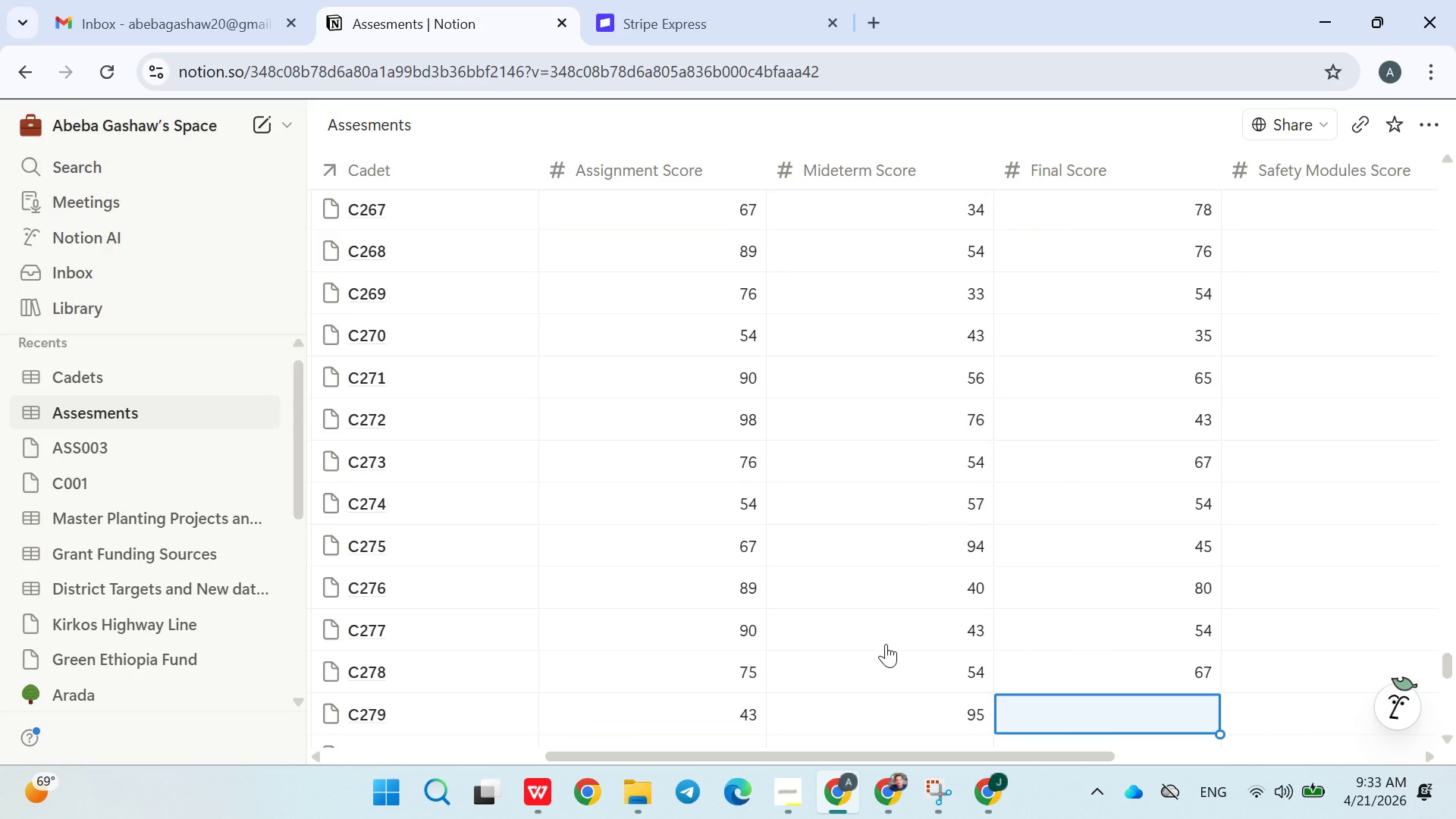 
type(998)
key(Backspace)
 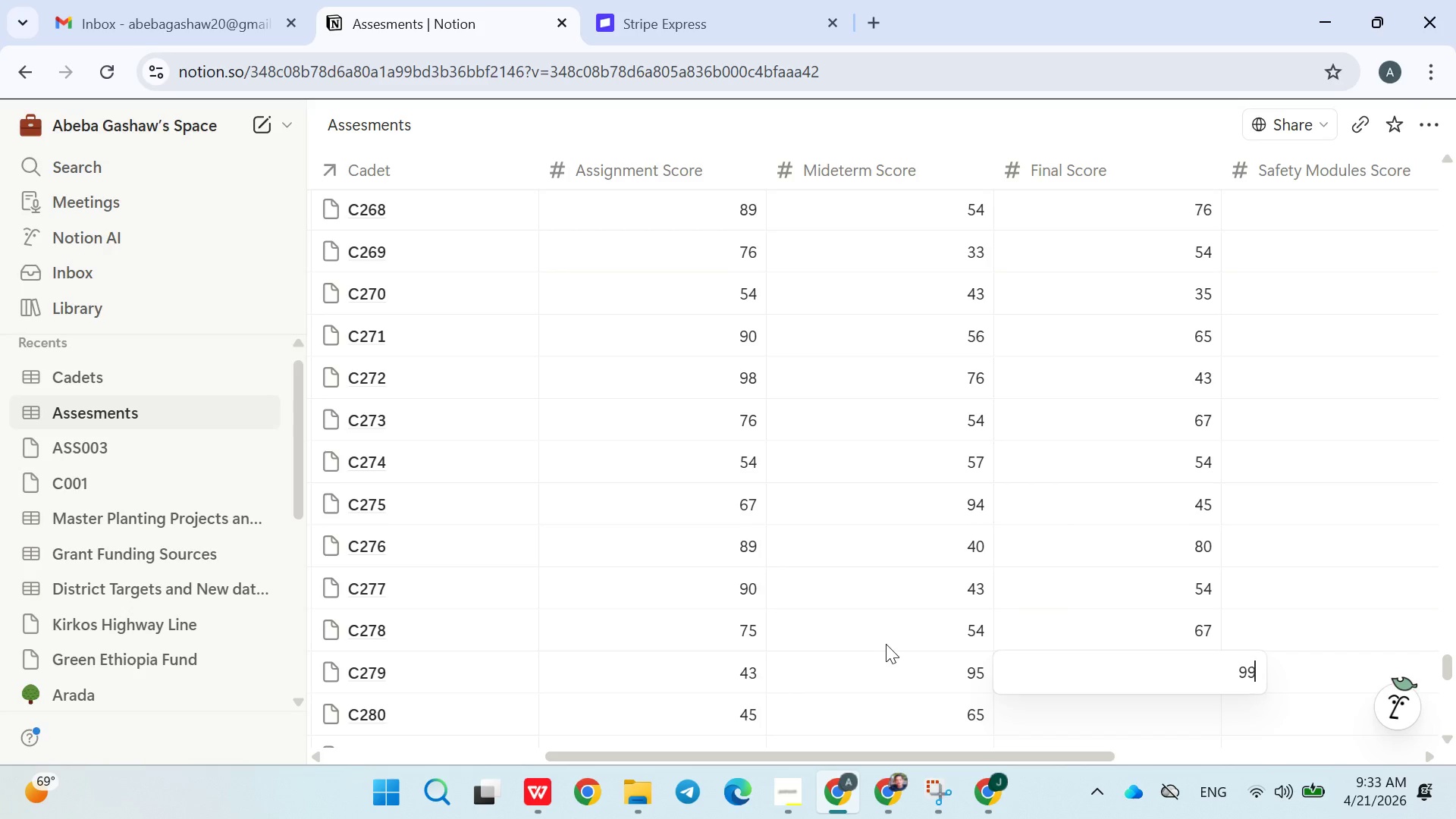 
key(Enter)
 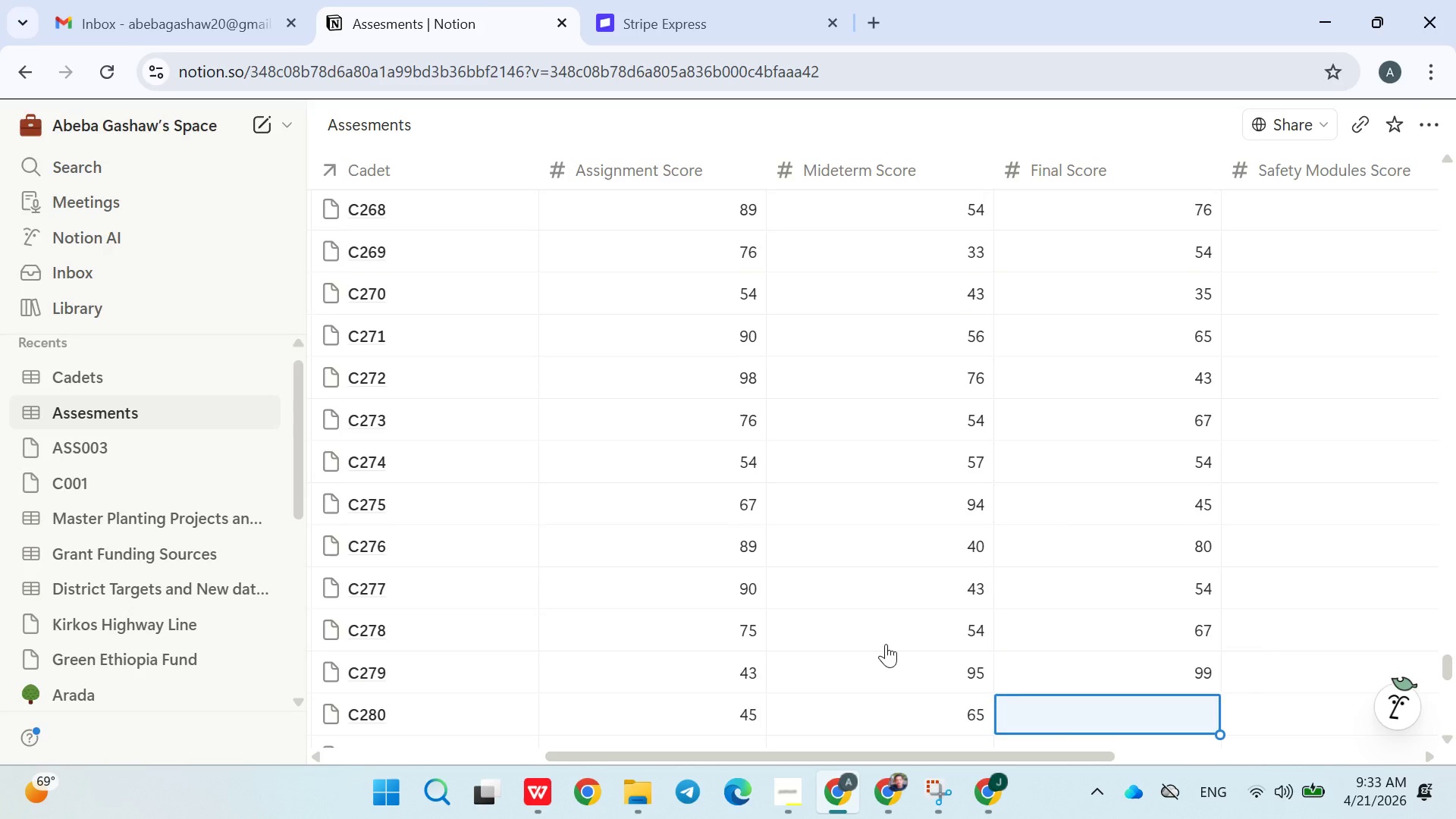 
type(76)
 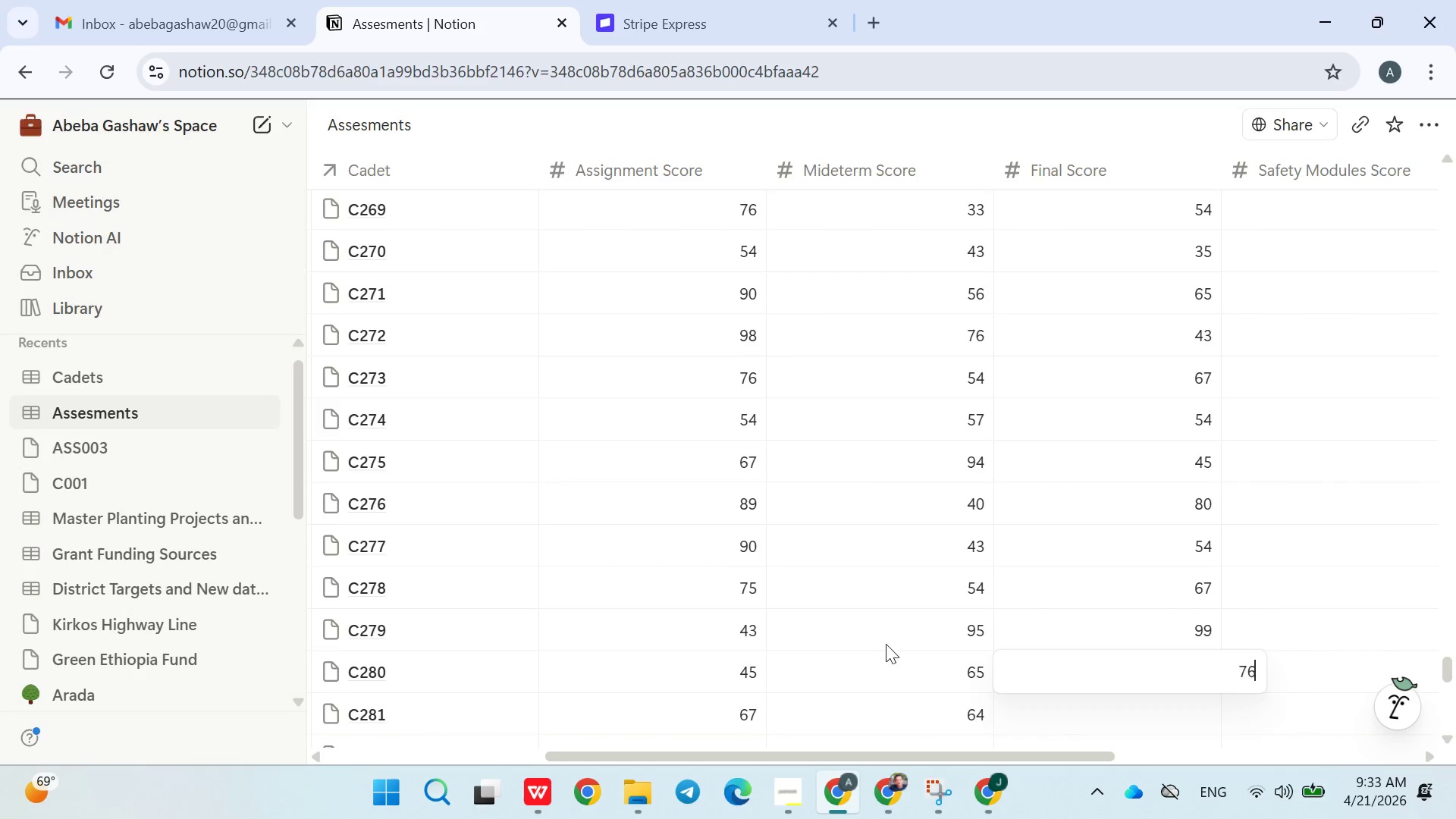 
key(Enter)
 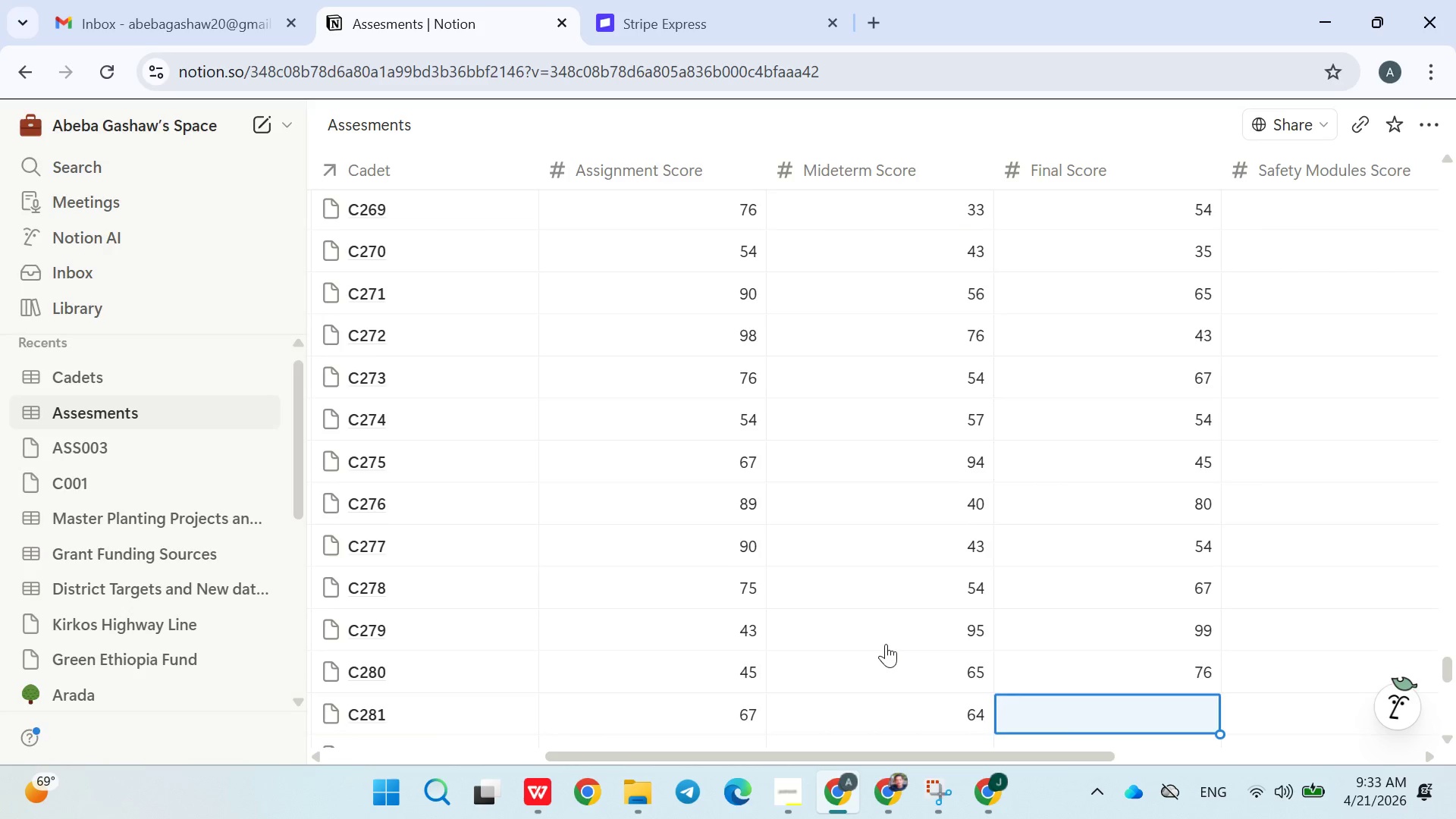 
type(54)
 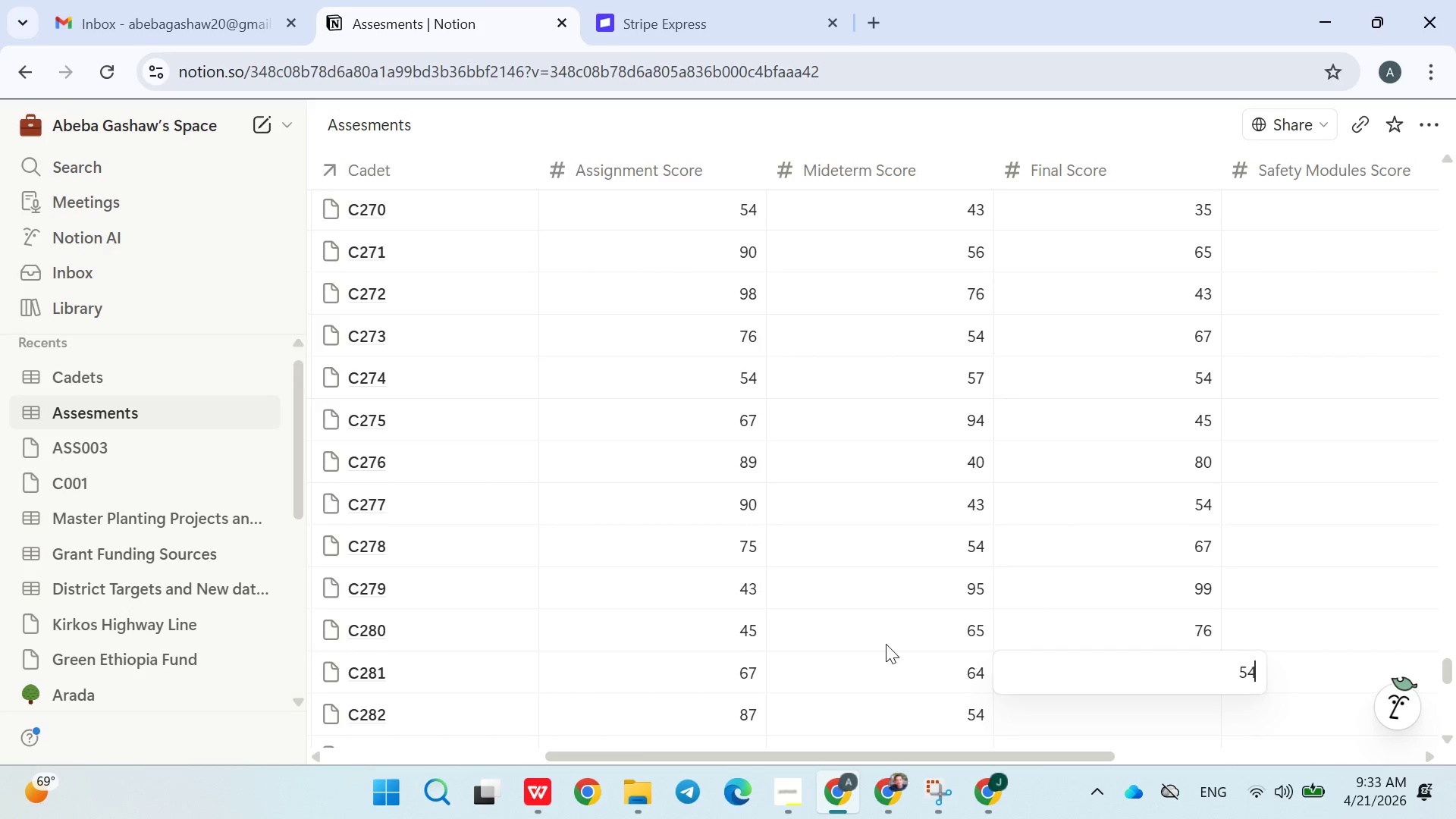 
key(Enter)
 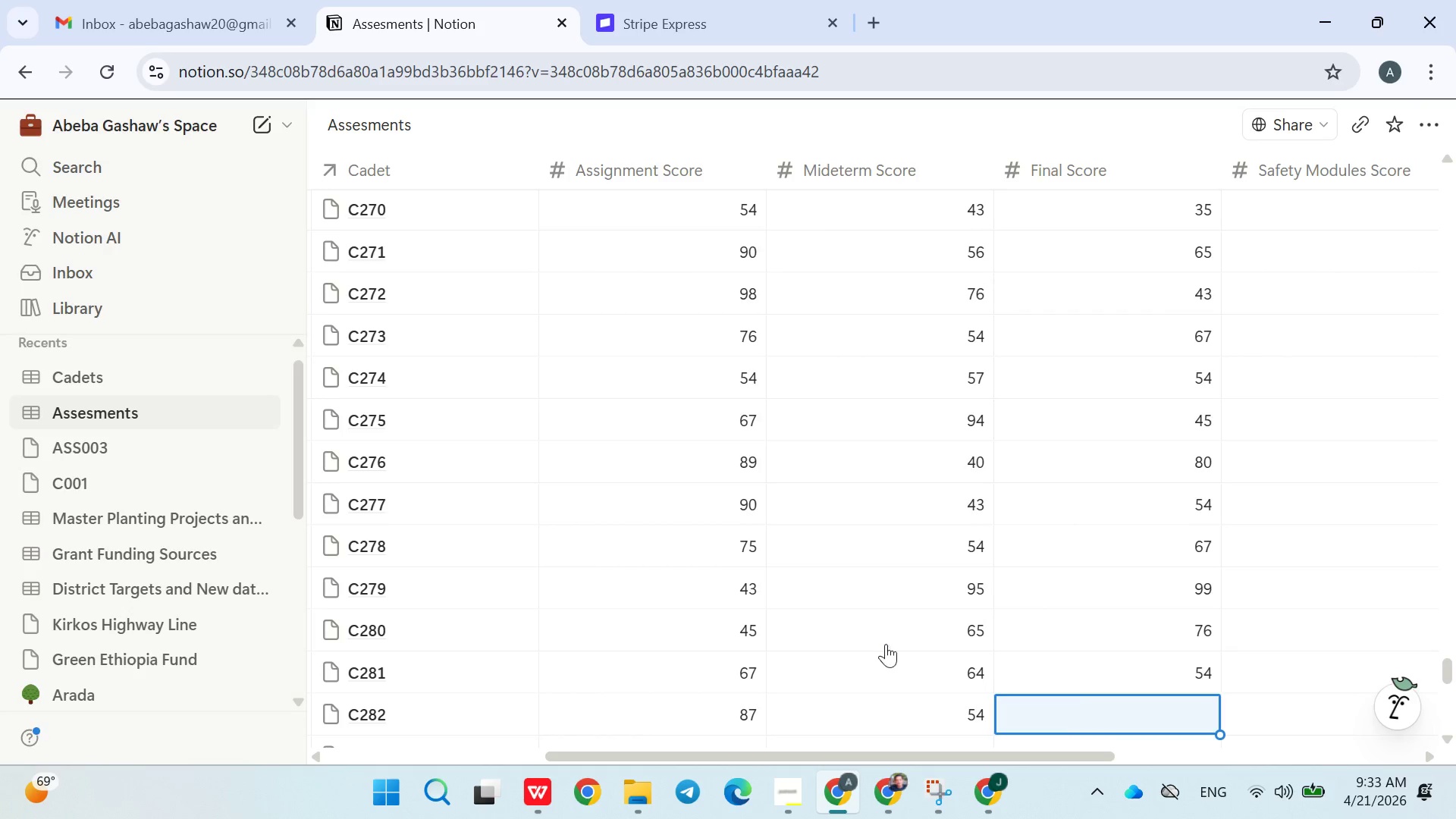 
type(34)
 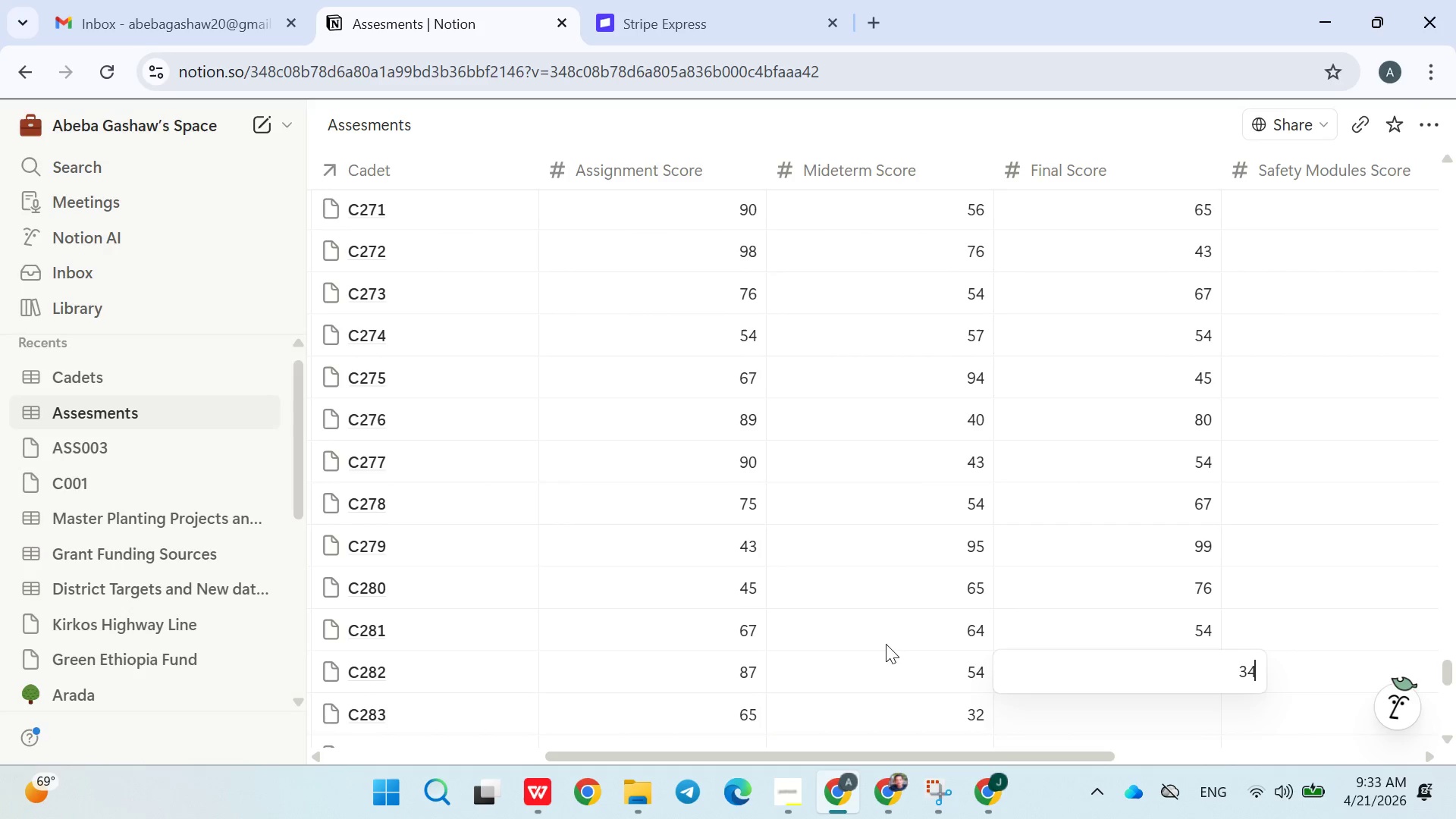 
key(Enter)
 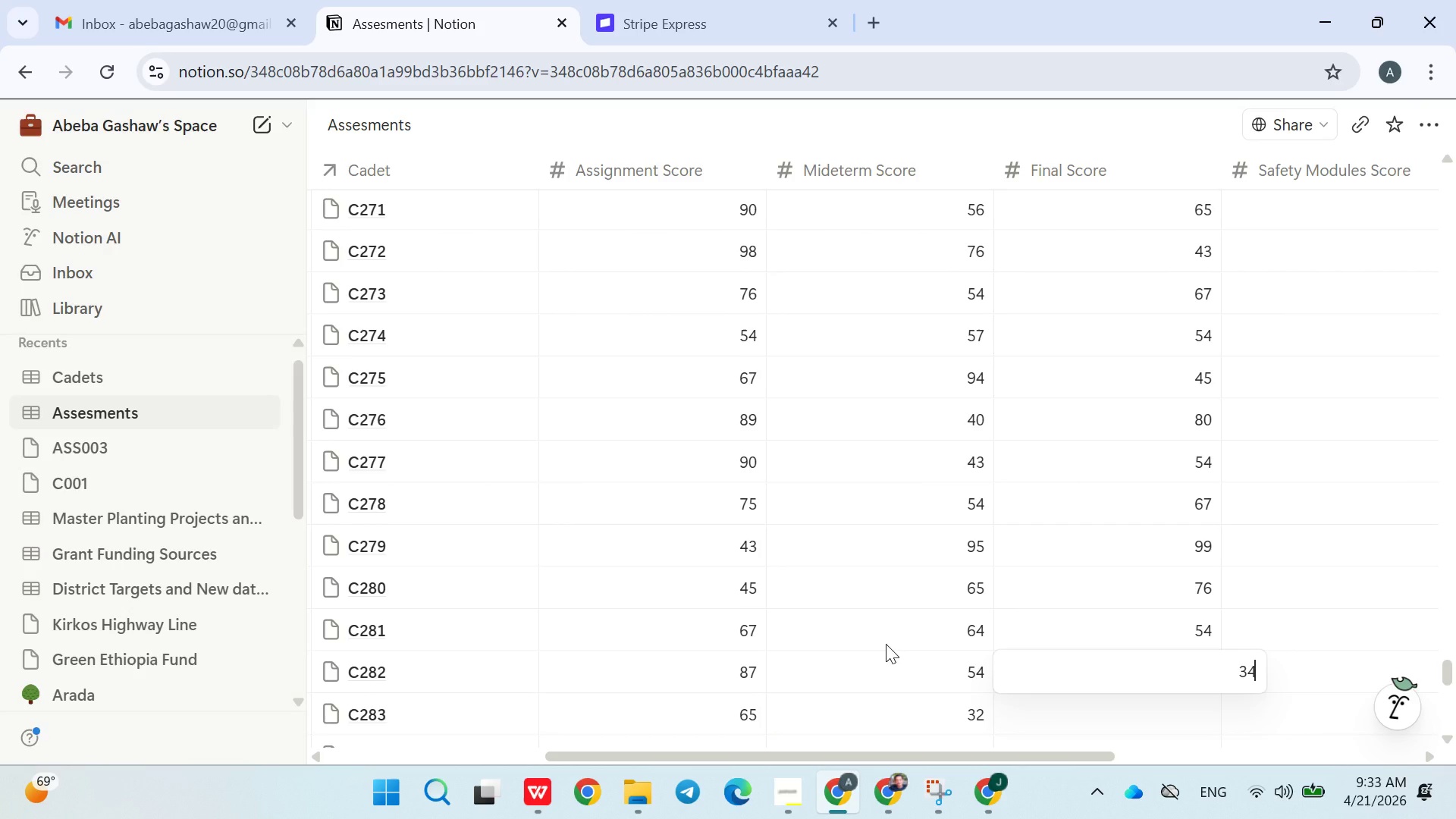 
key(Enter)
 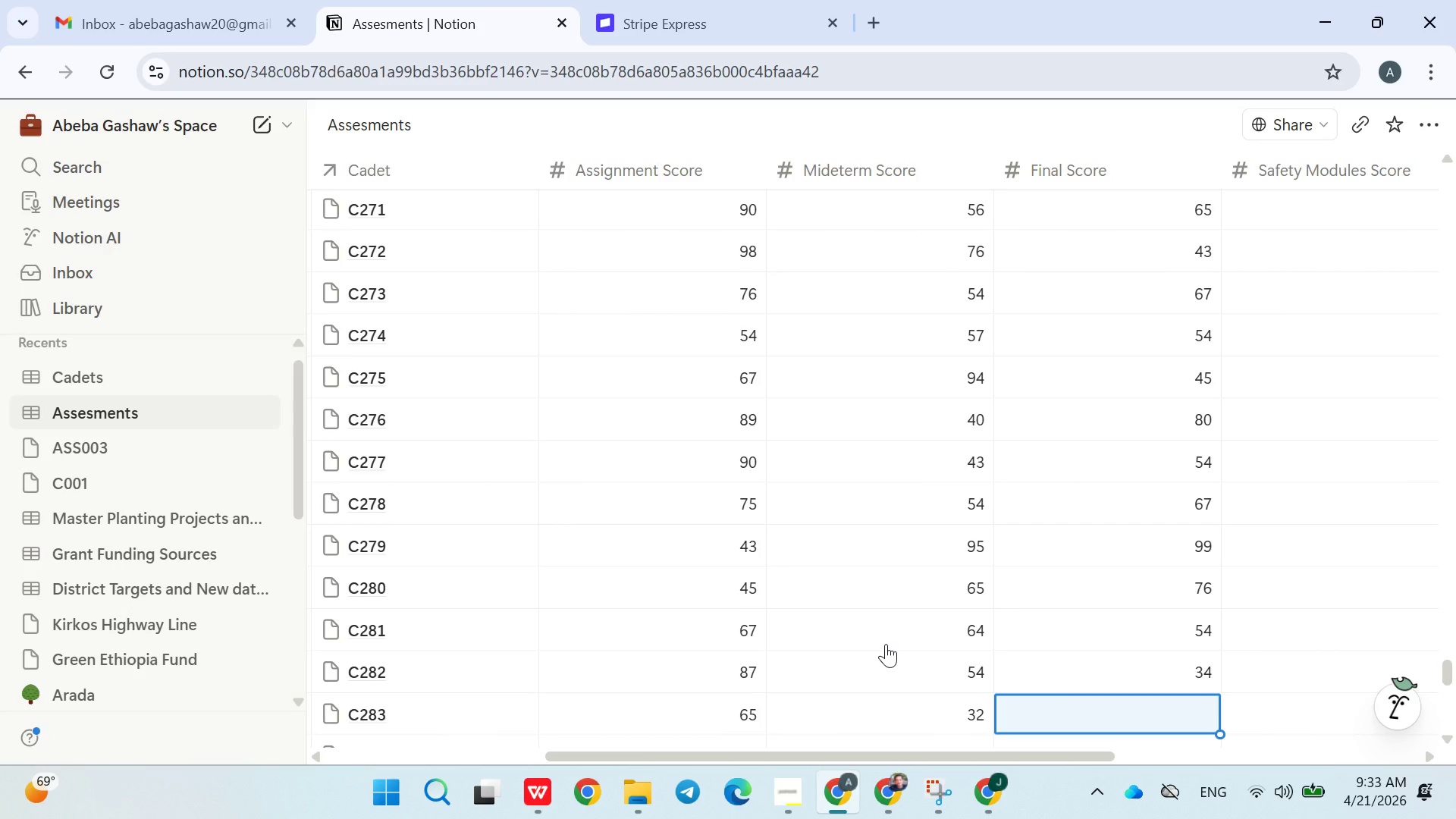 
type(65)
 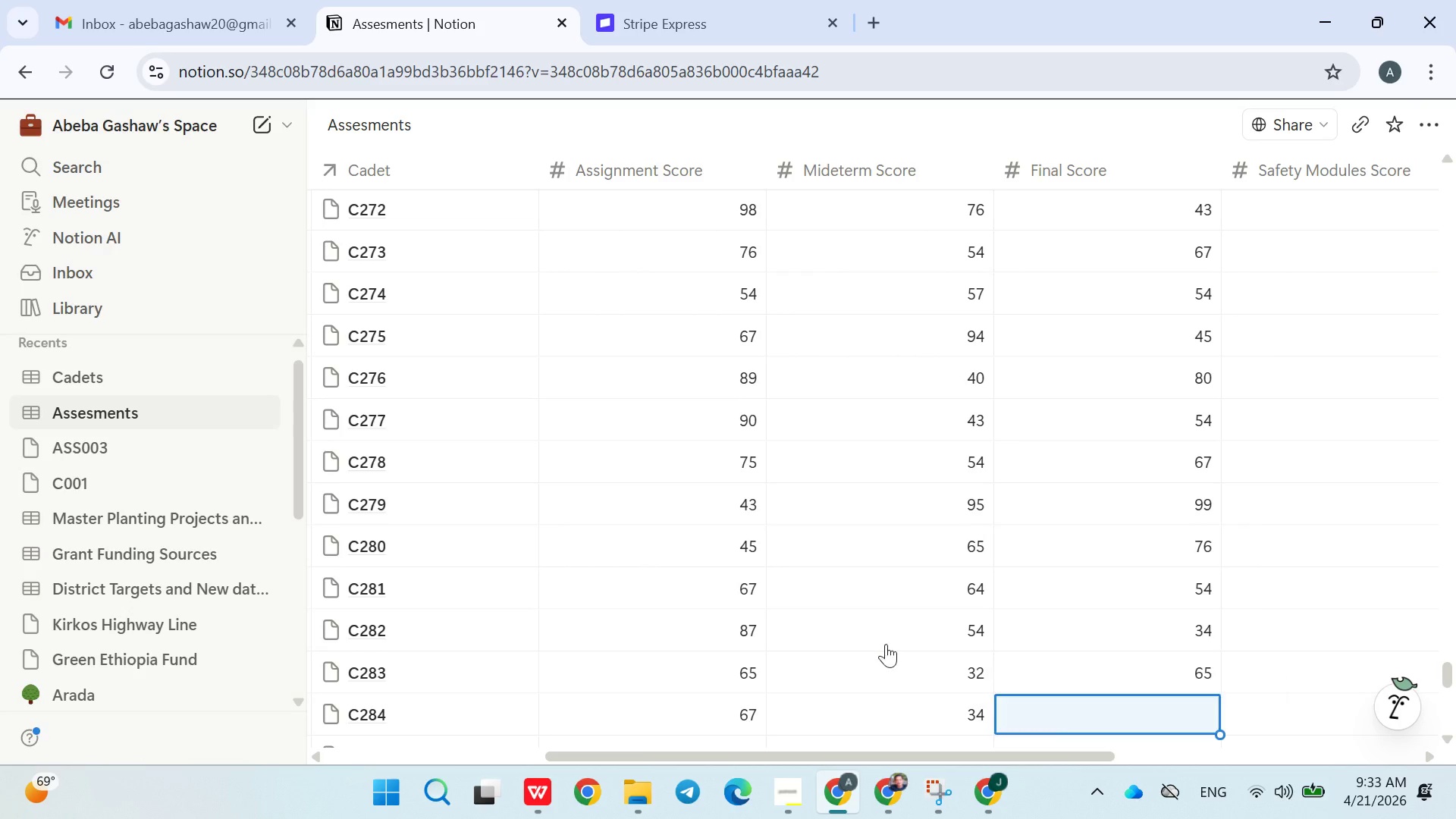 
key(Enter)
 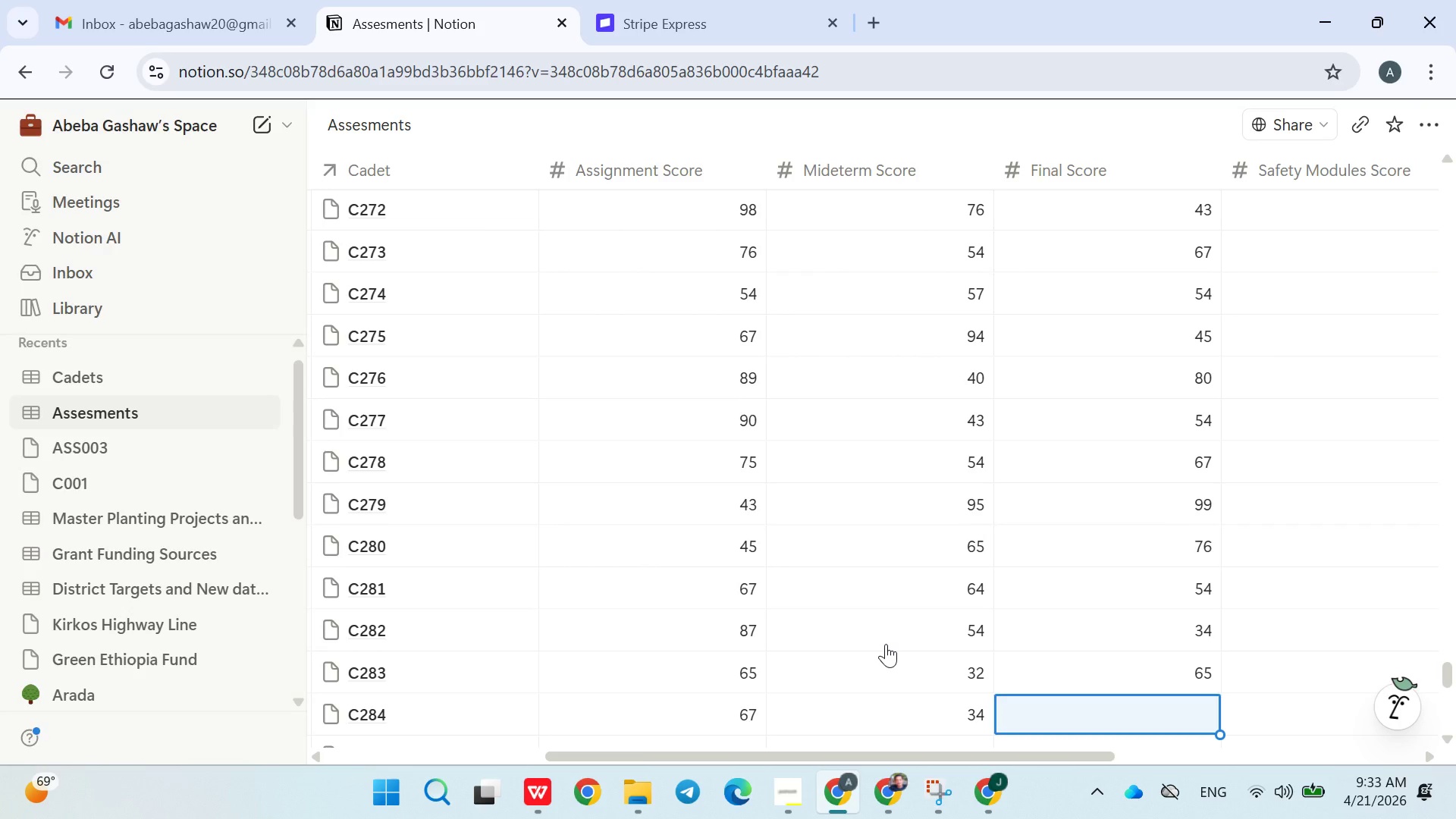 
type(65)
 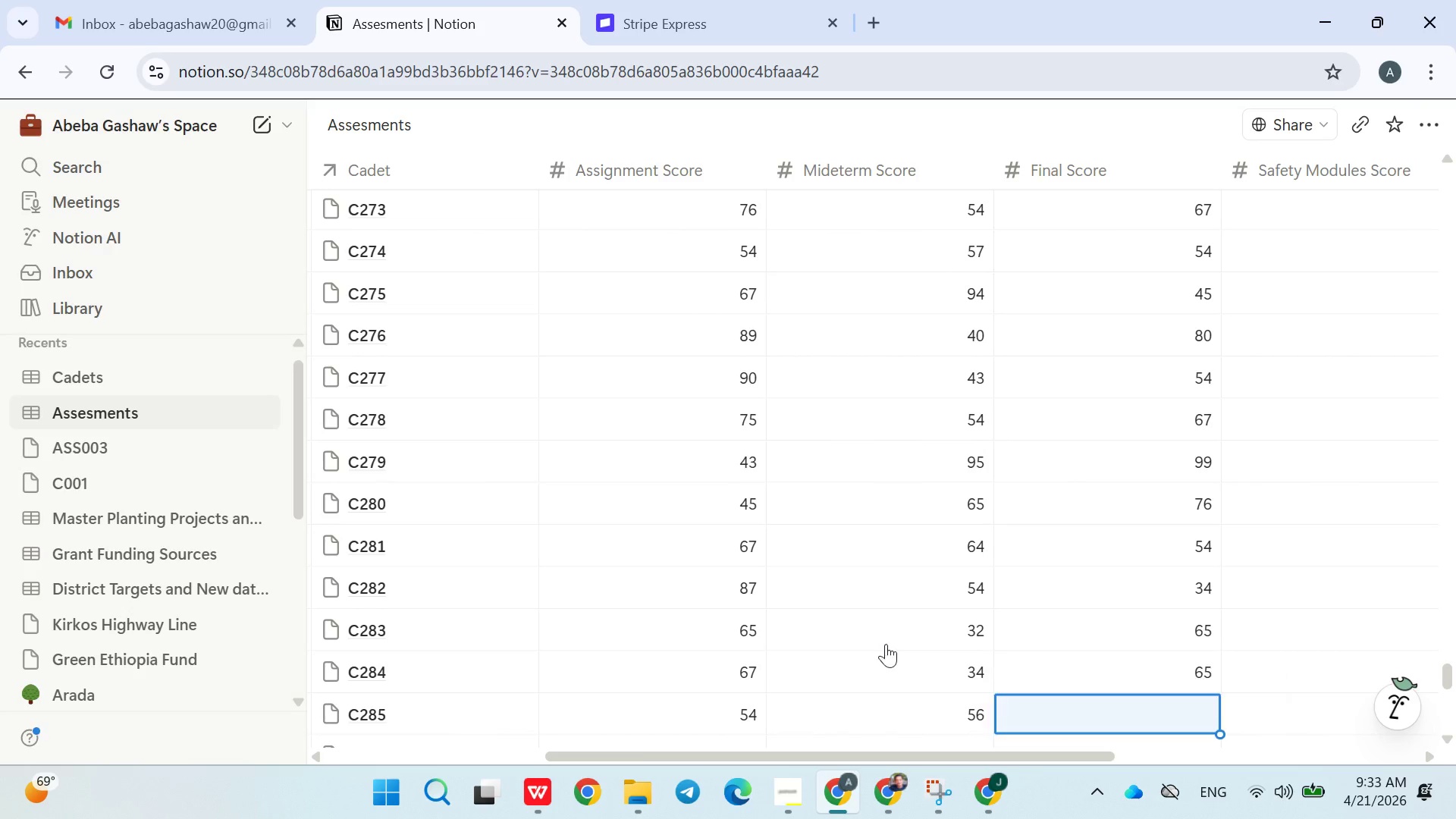 
key(Enter)
 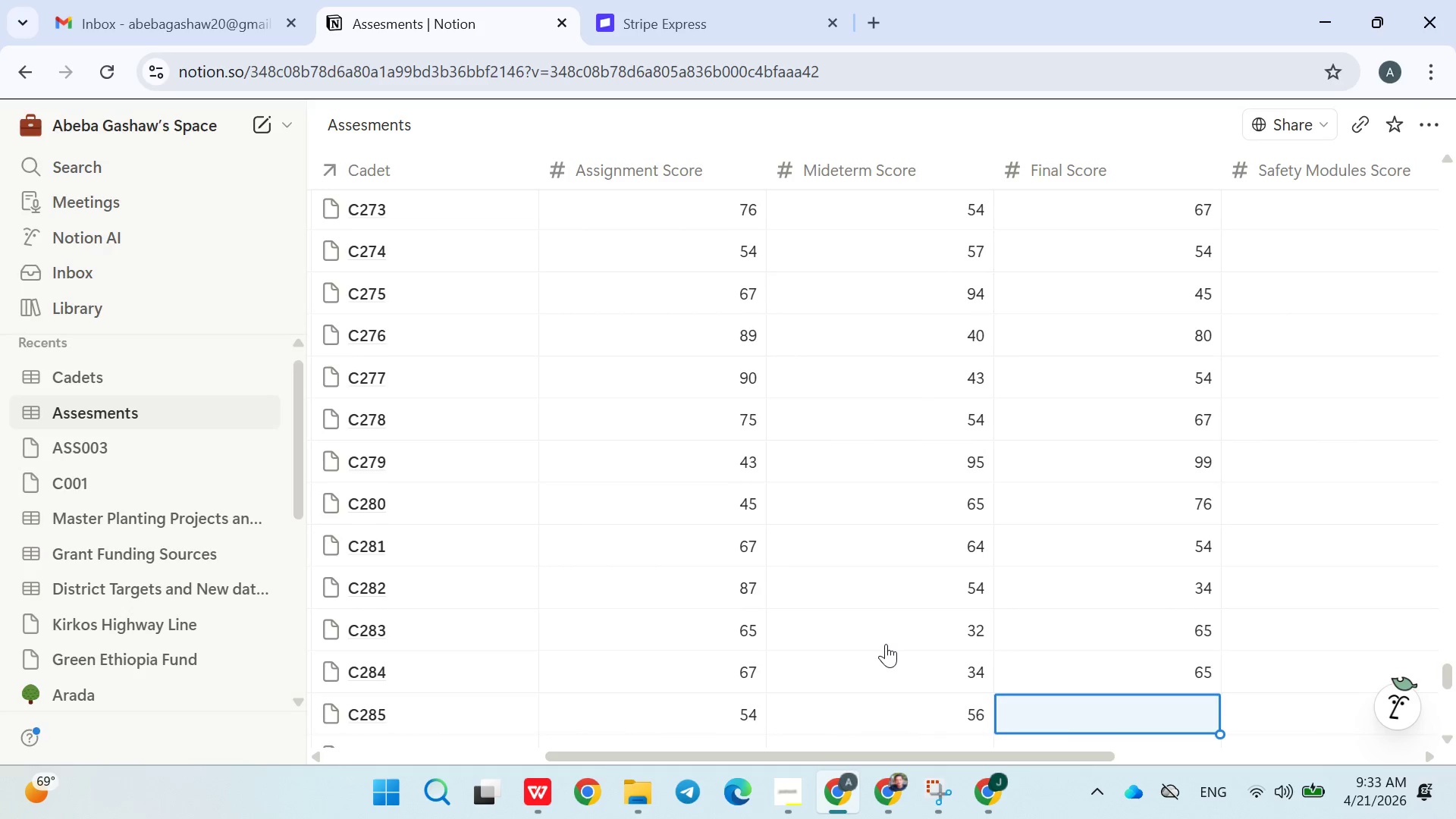 
type(43)
 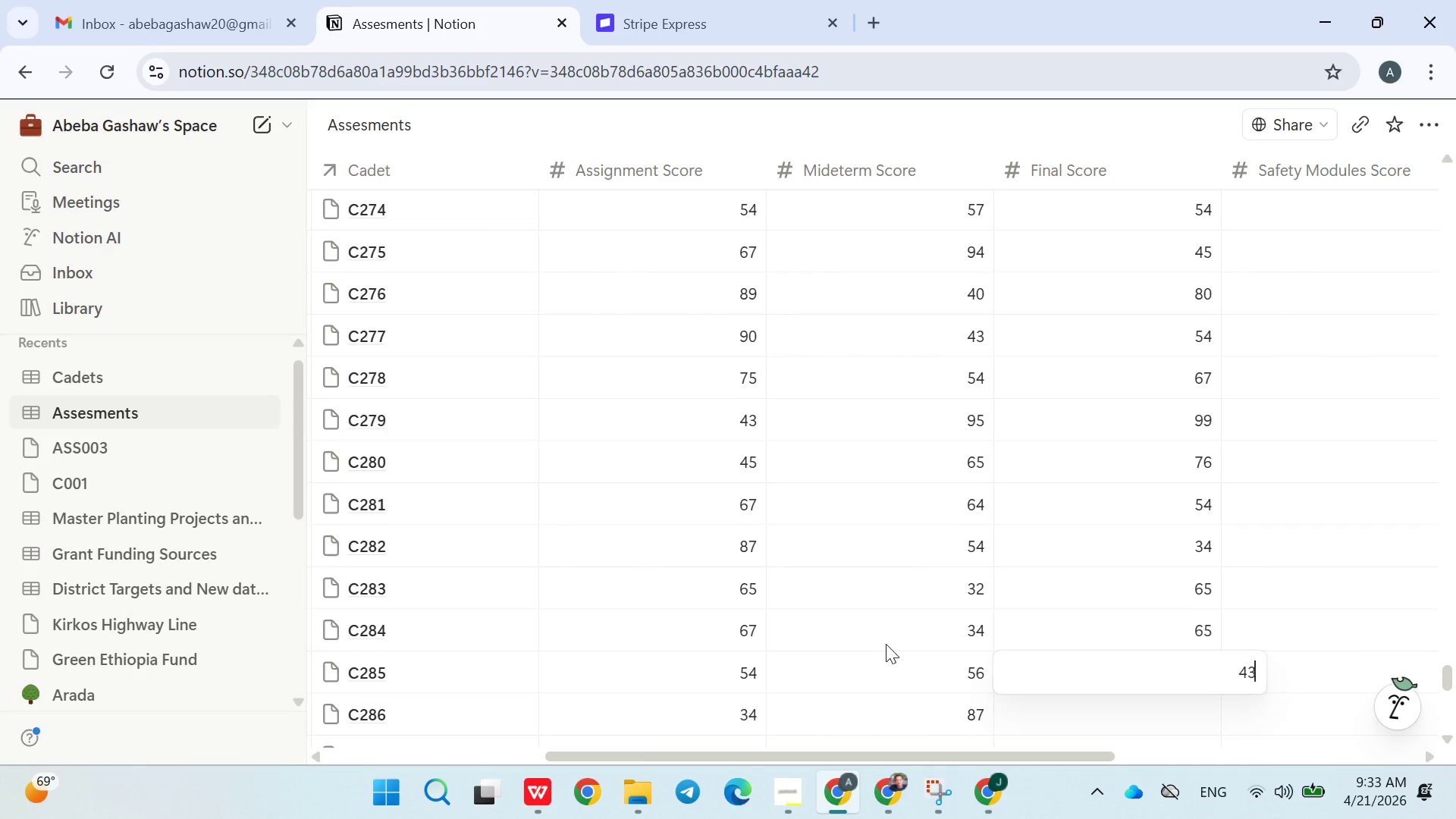 
key(Enter)
 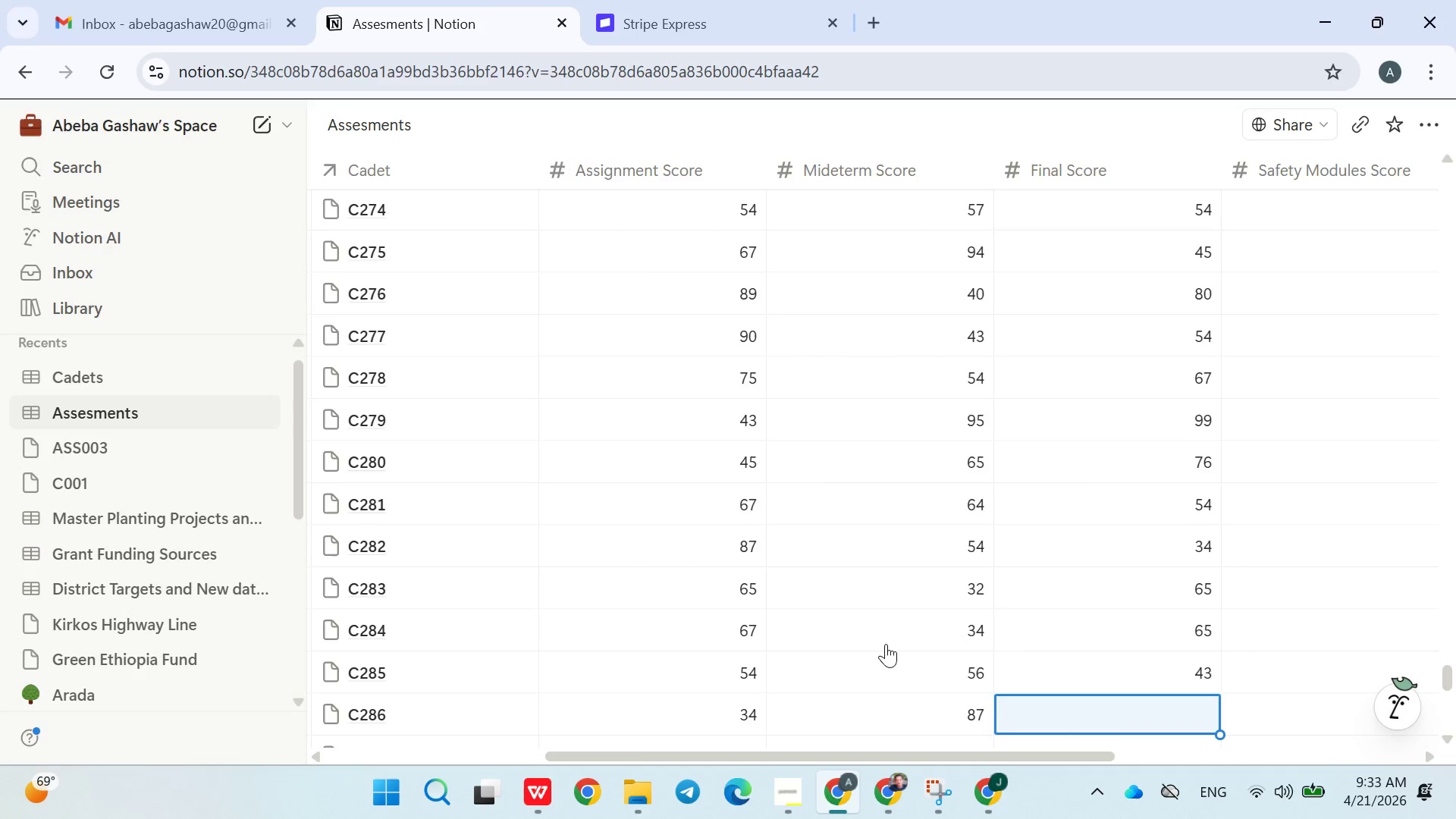 
type(54)
 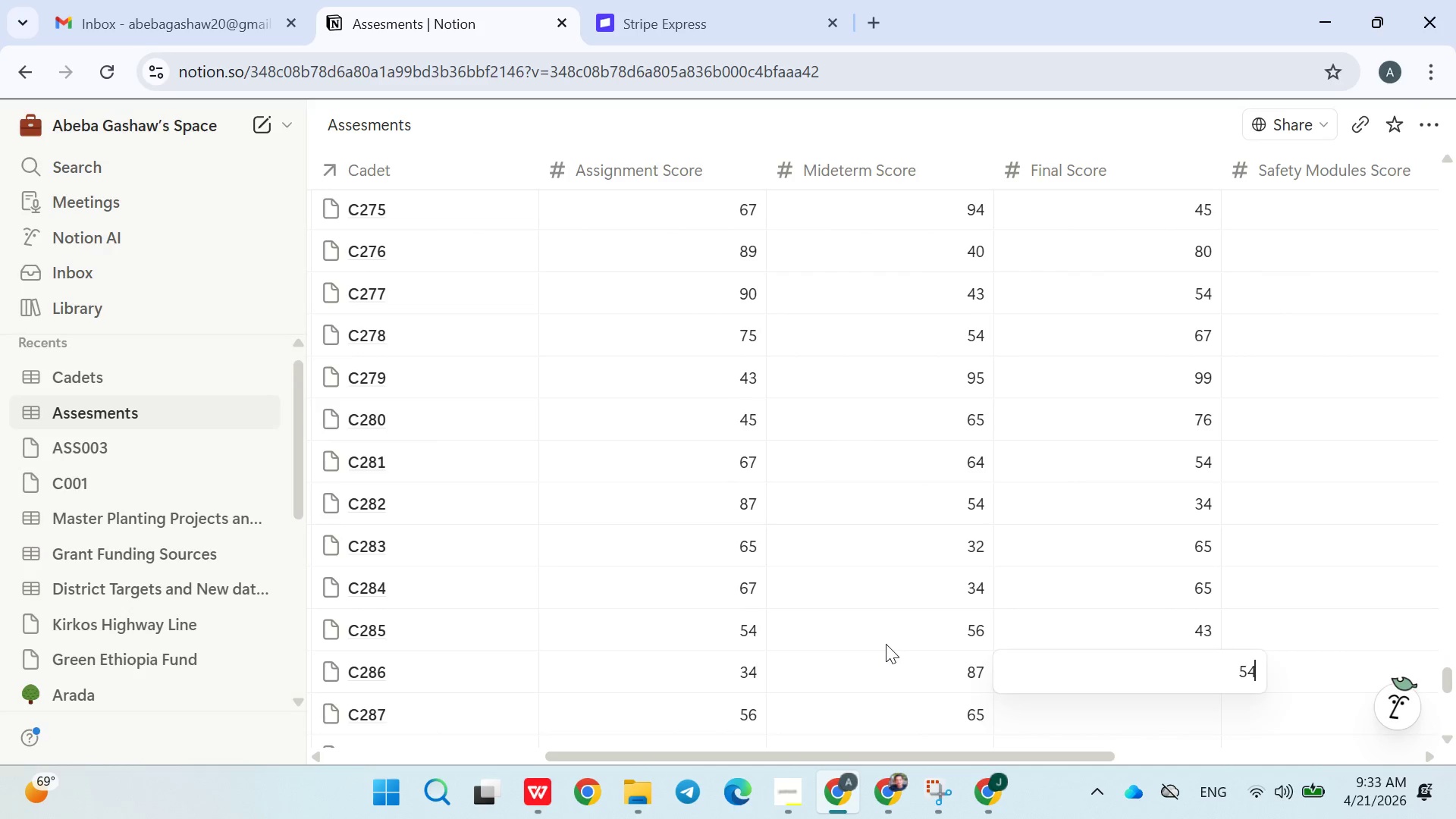 
key(Enter)
 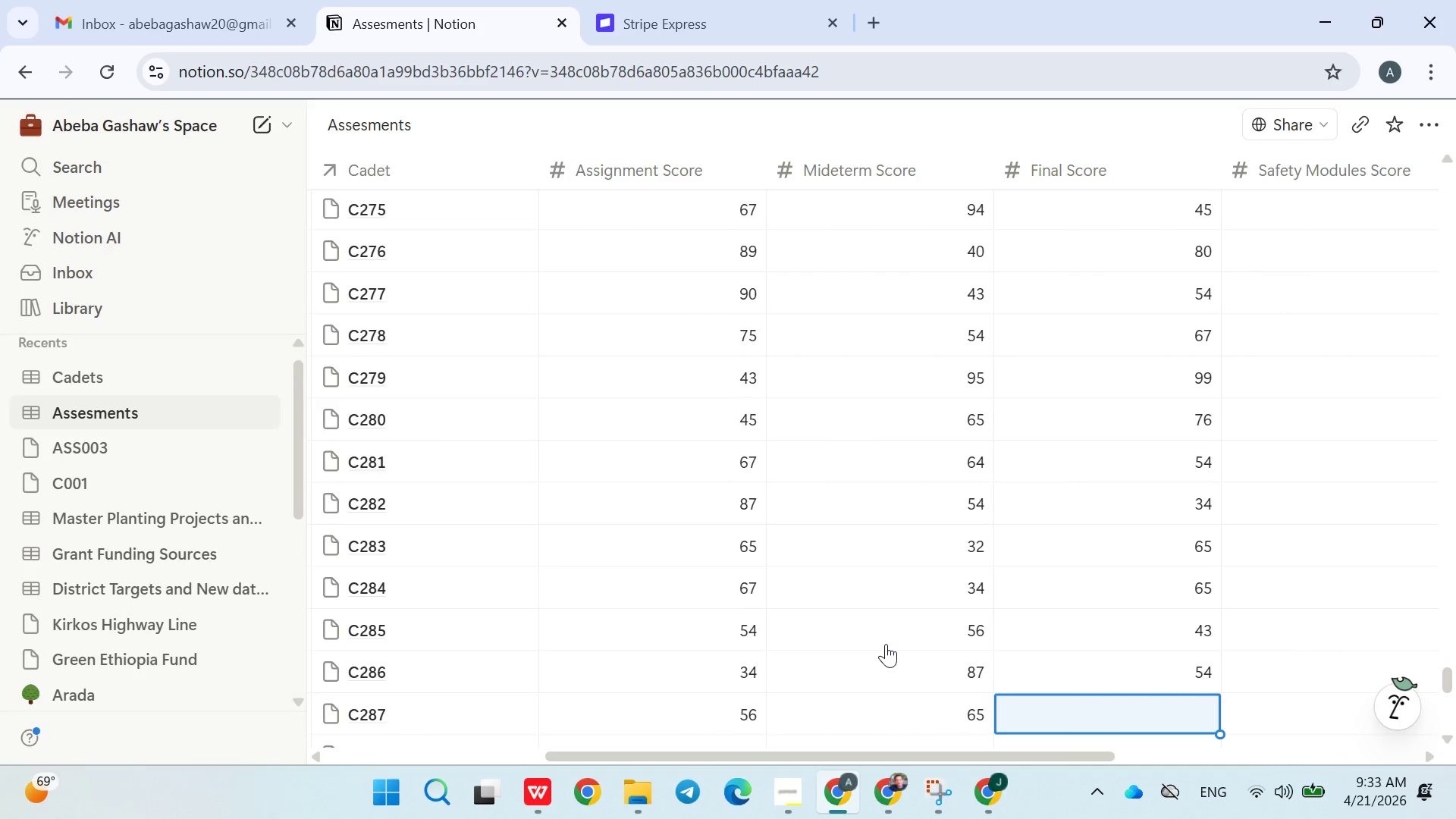 
type(67)
 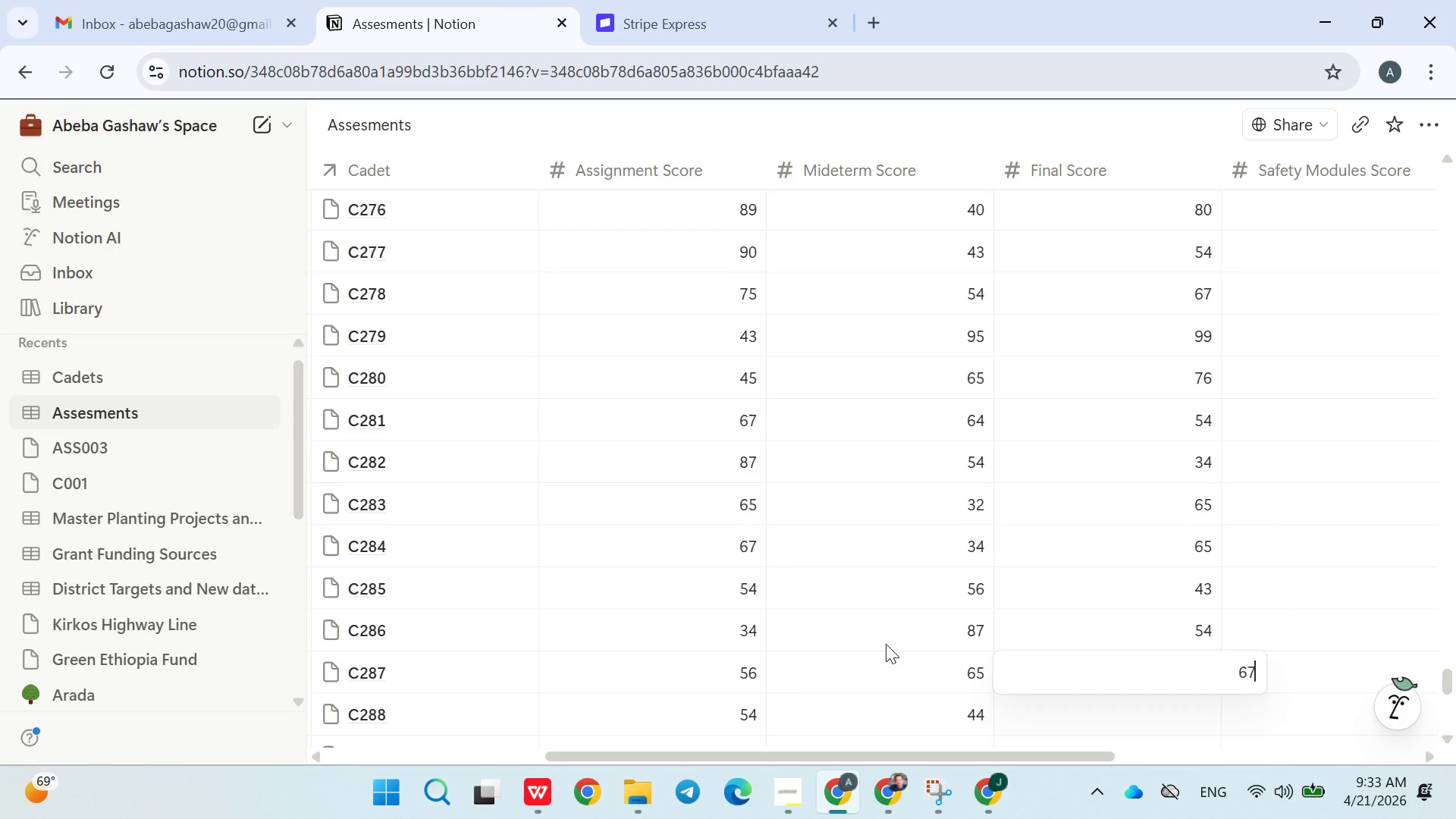 
key(Enter)
 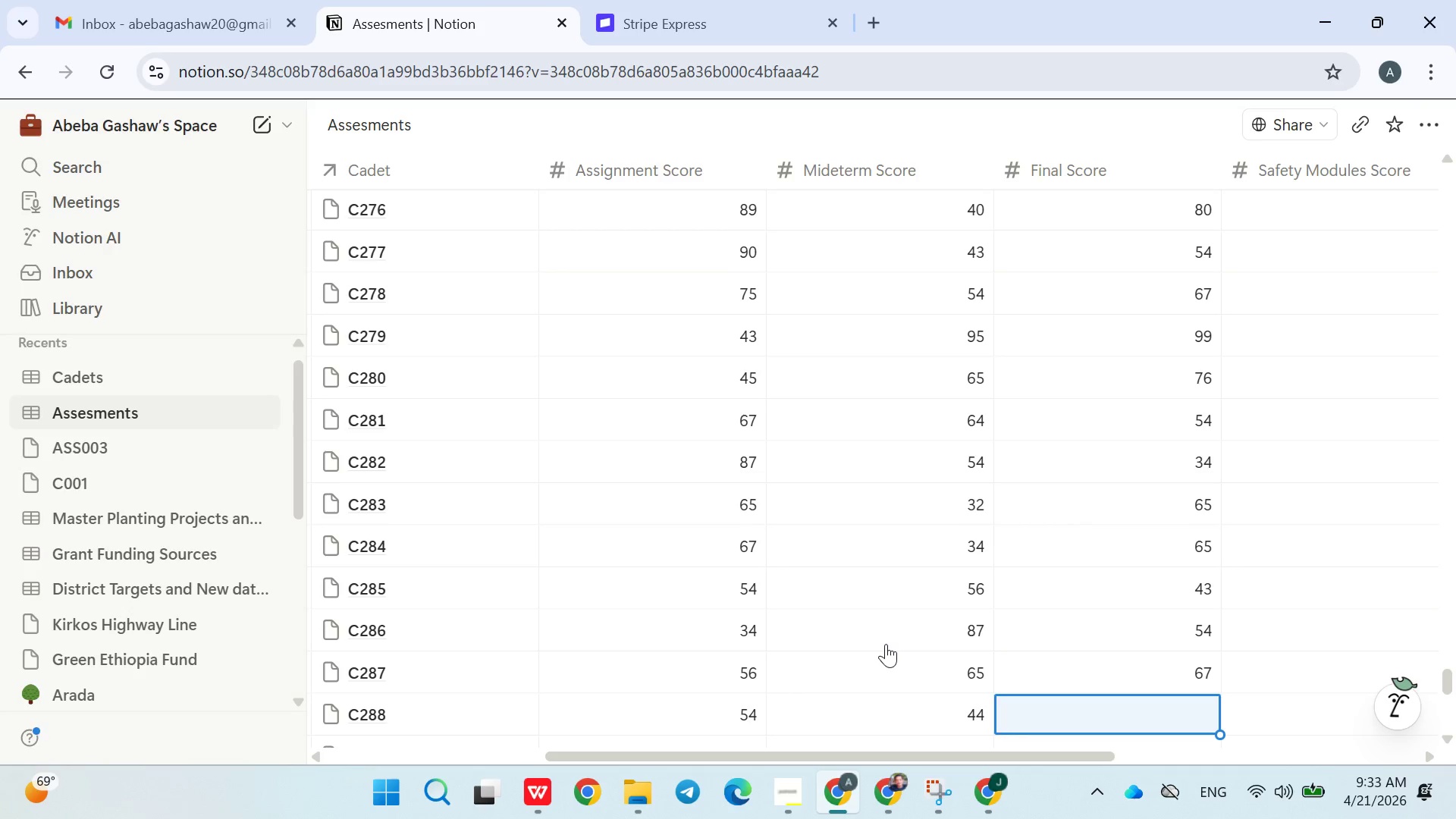 
type(89)
 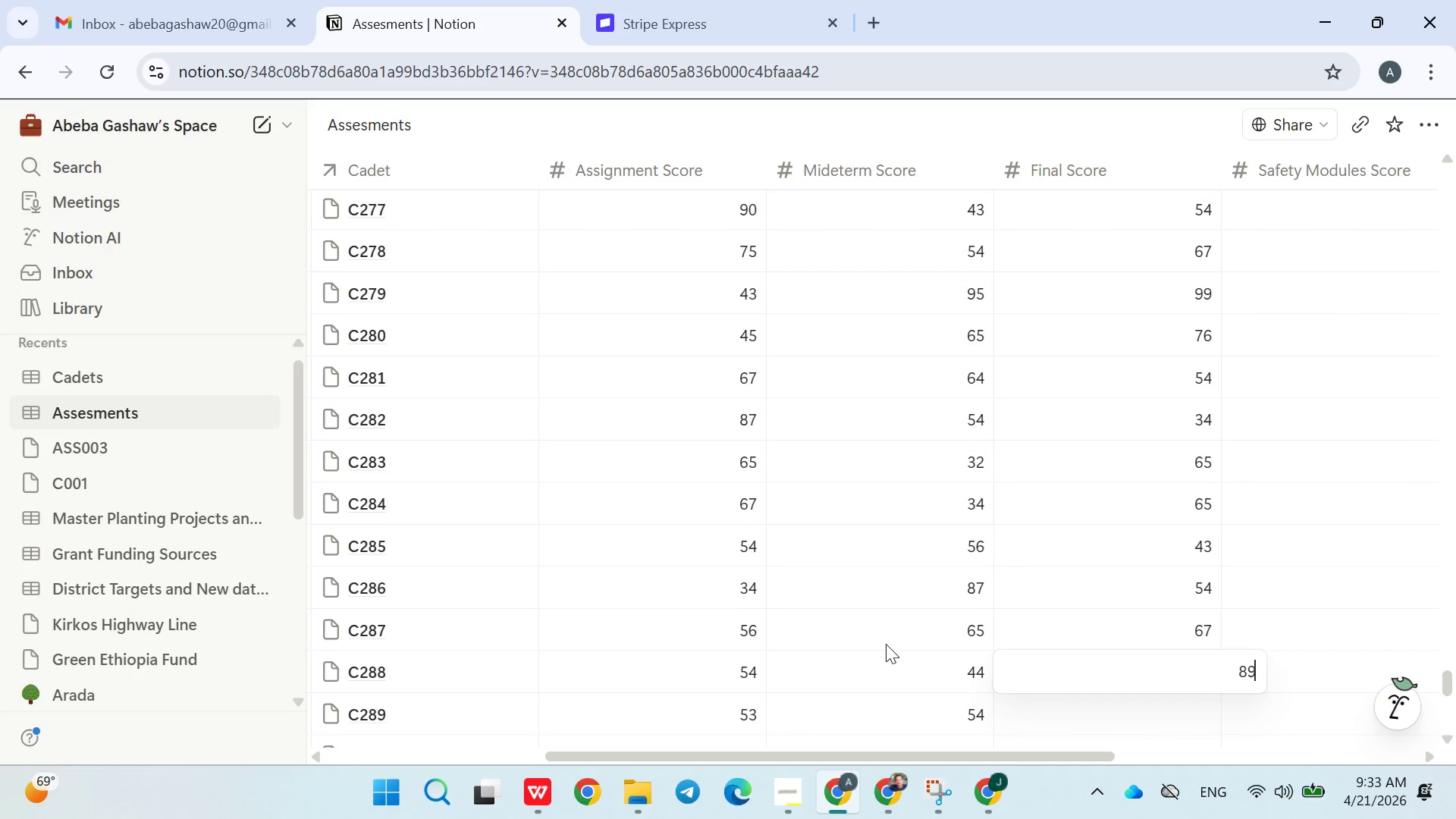 
key(Enter)
 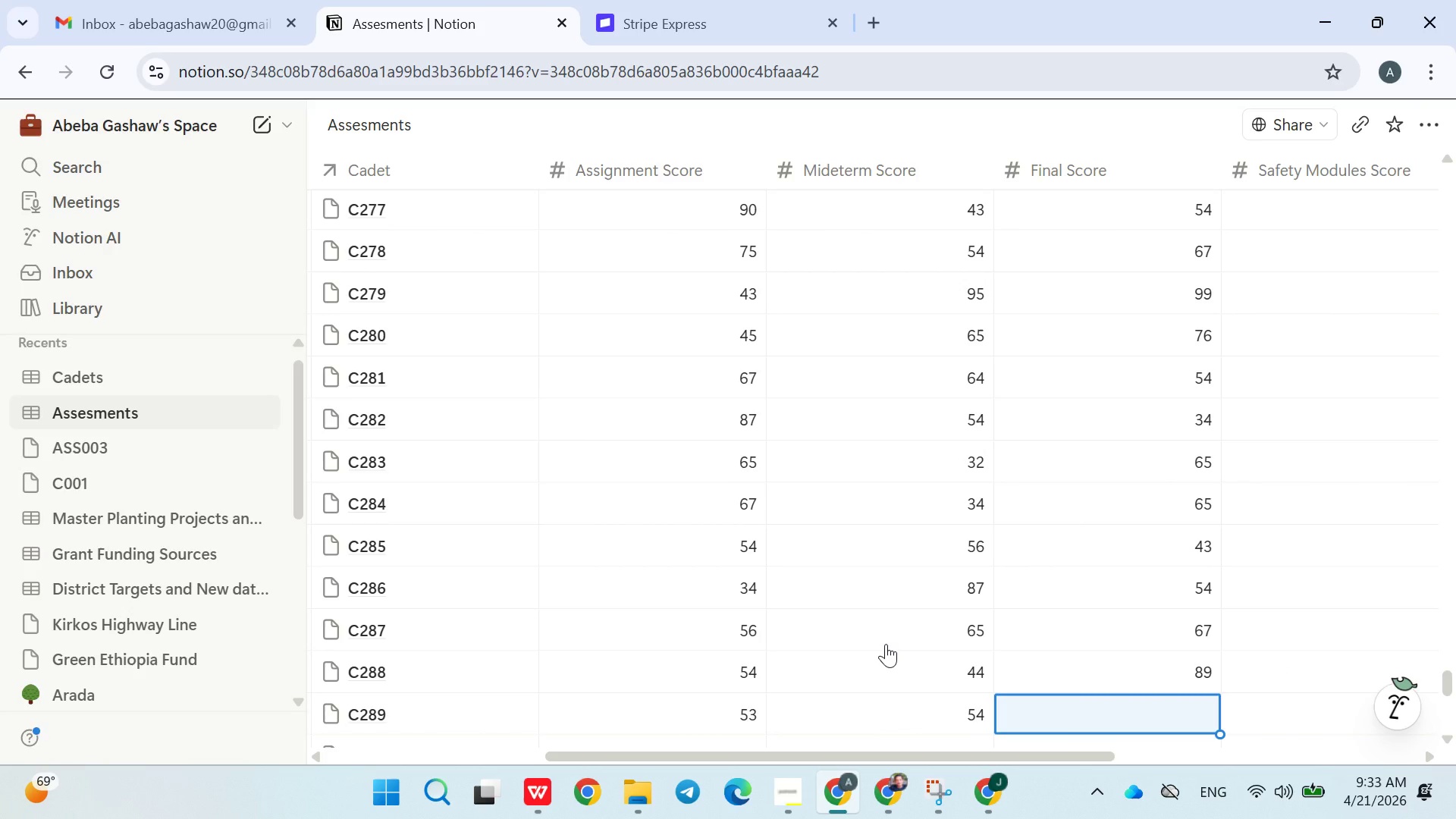 
wait(8.0)
 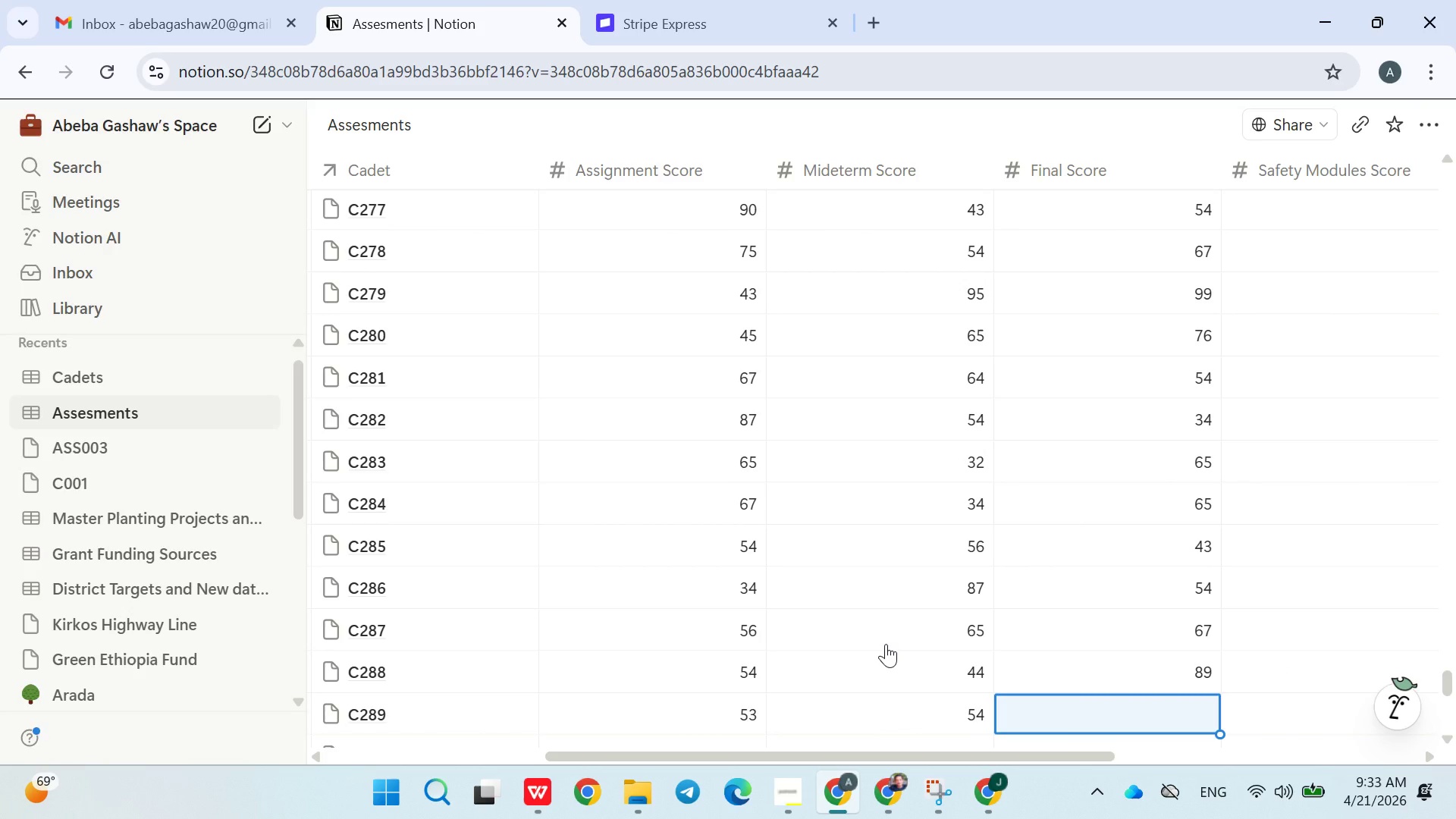 
type(95)
 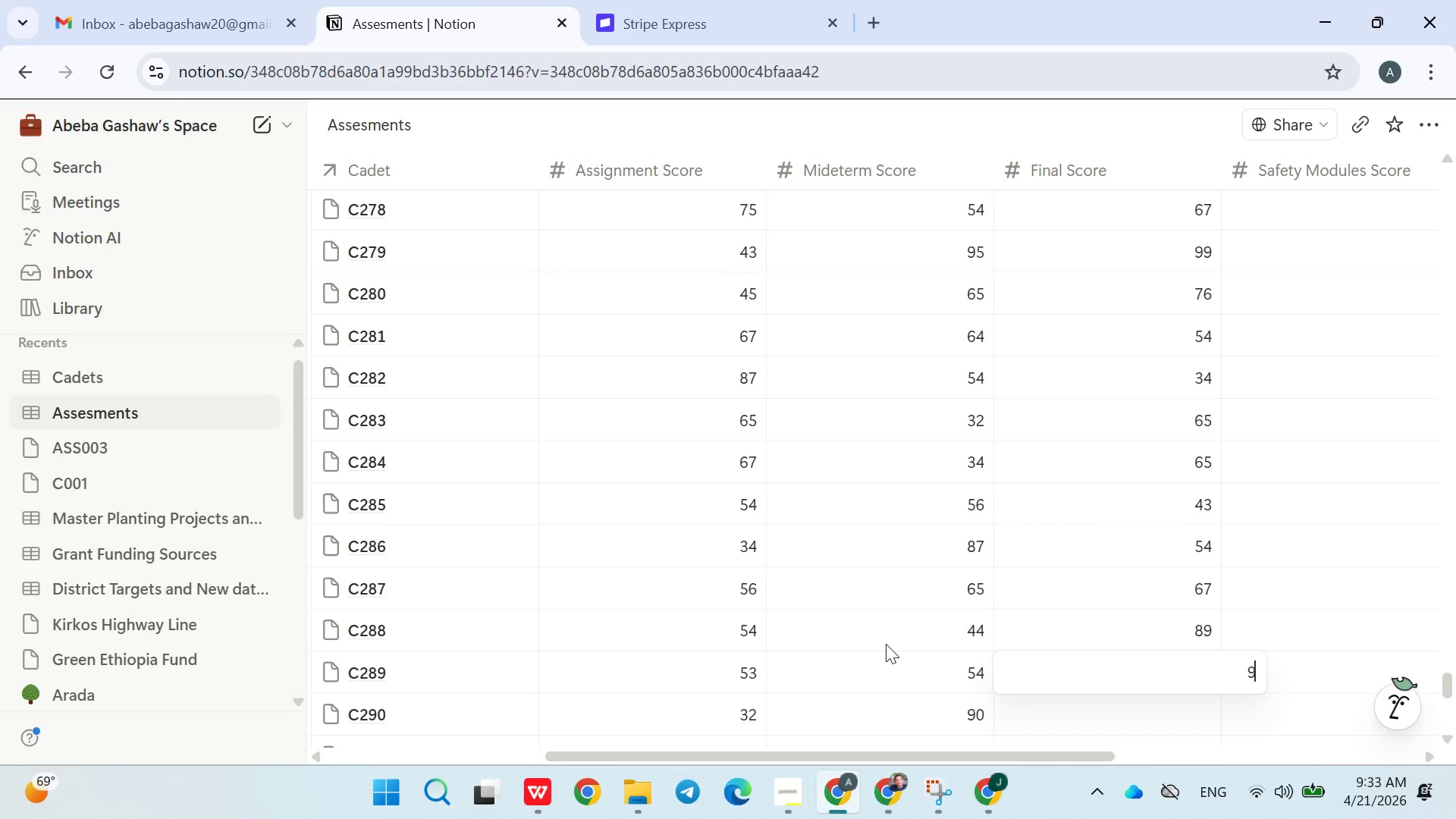 
key(Enter)
 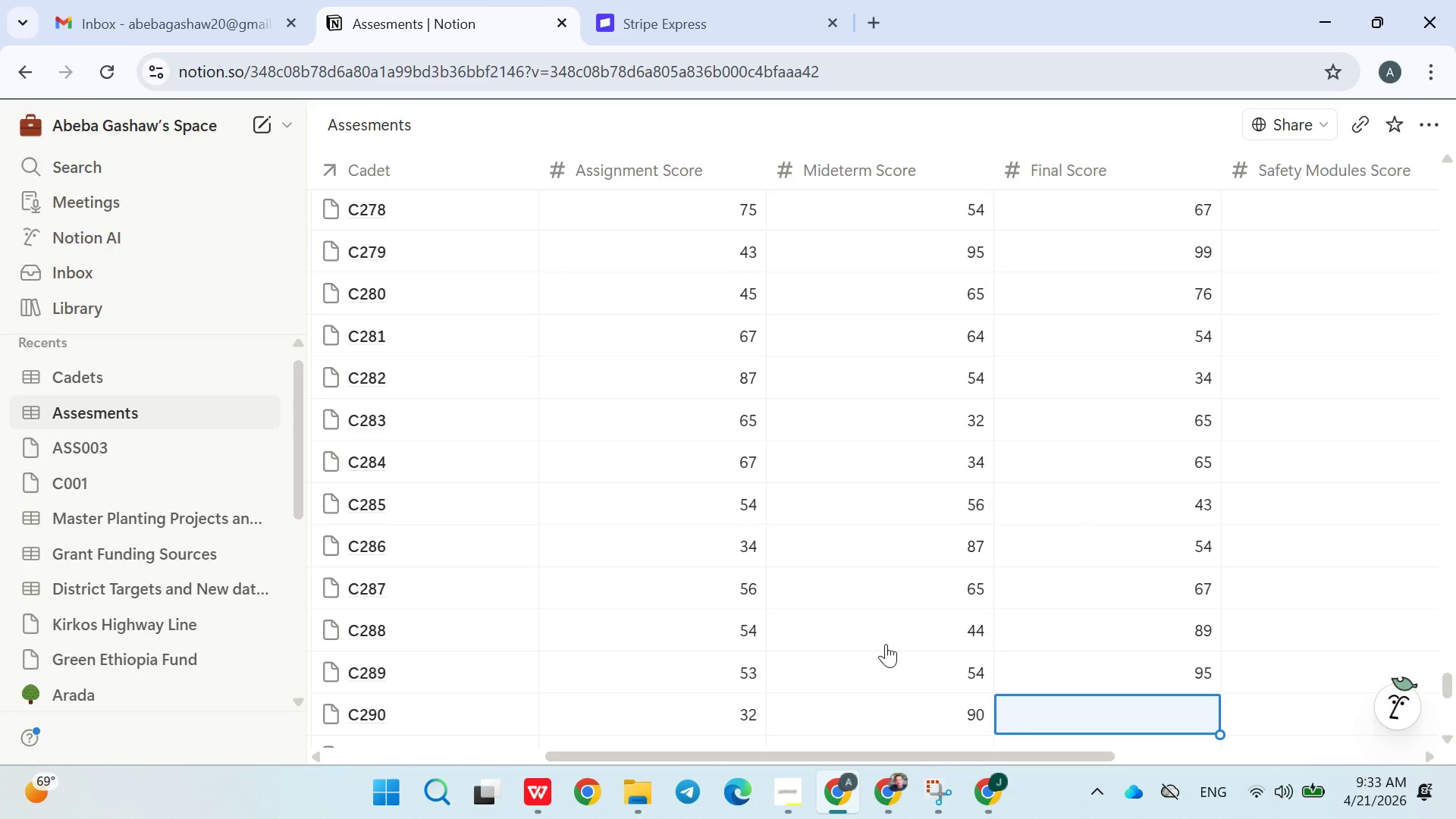 
key(Enter)
 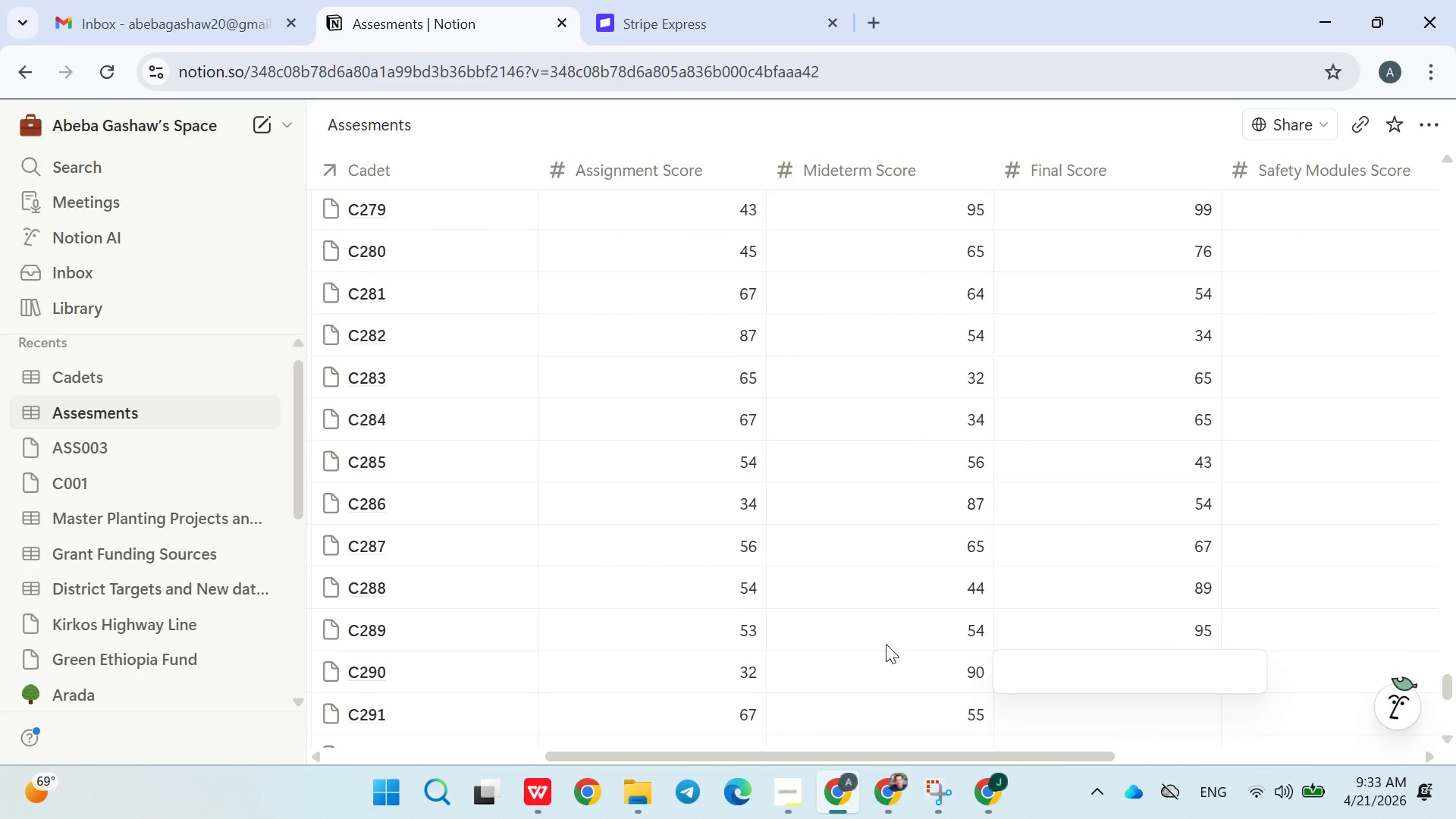 
type(65)
 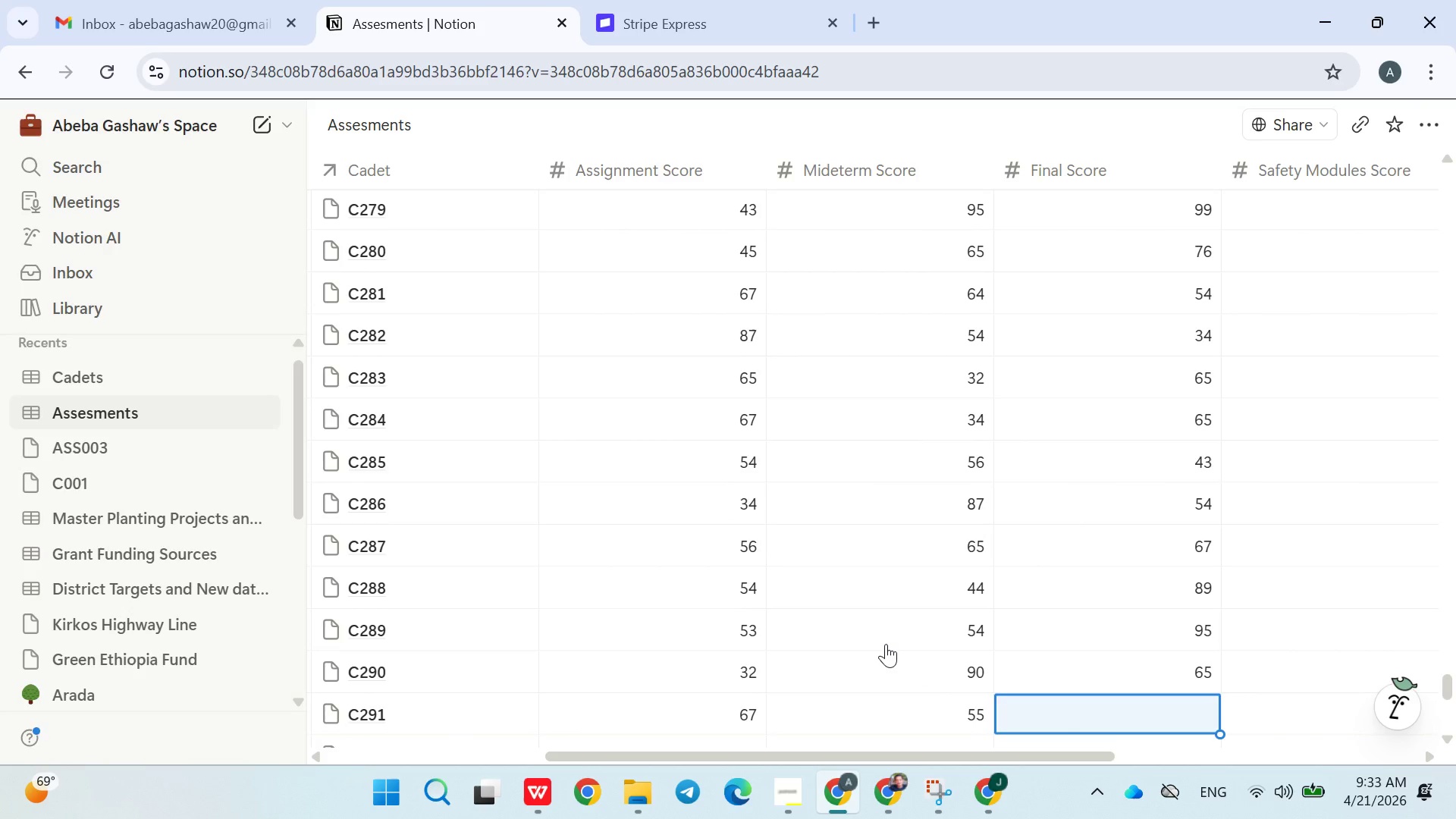 
key(Enter)
 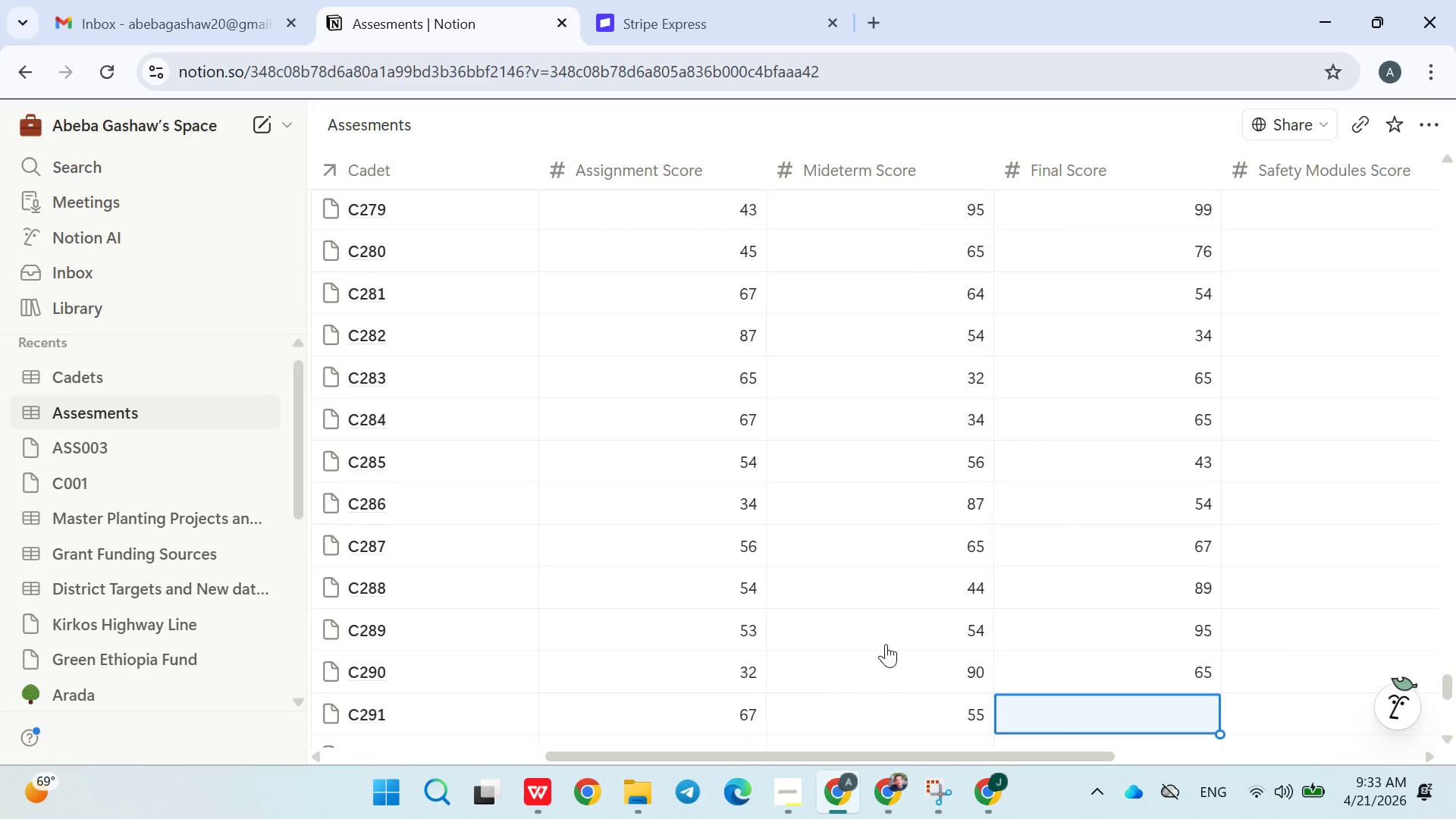 
type(54)
 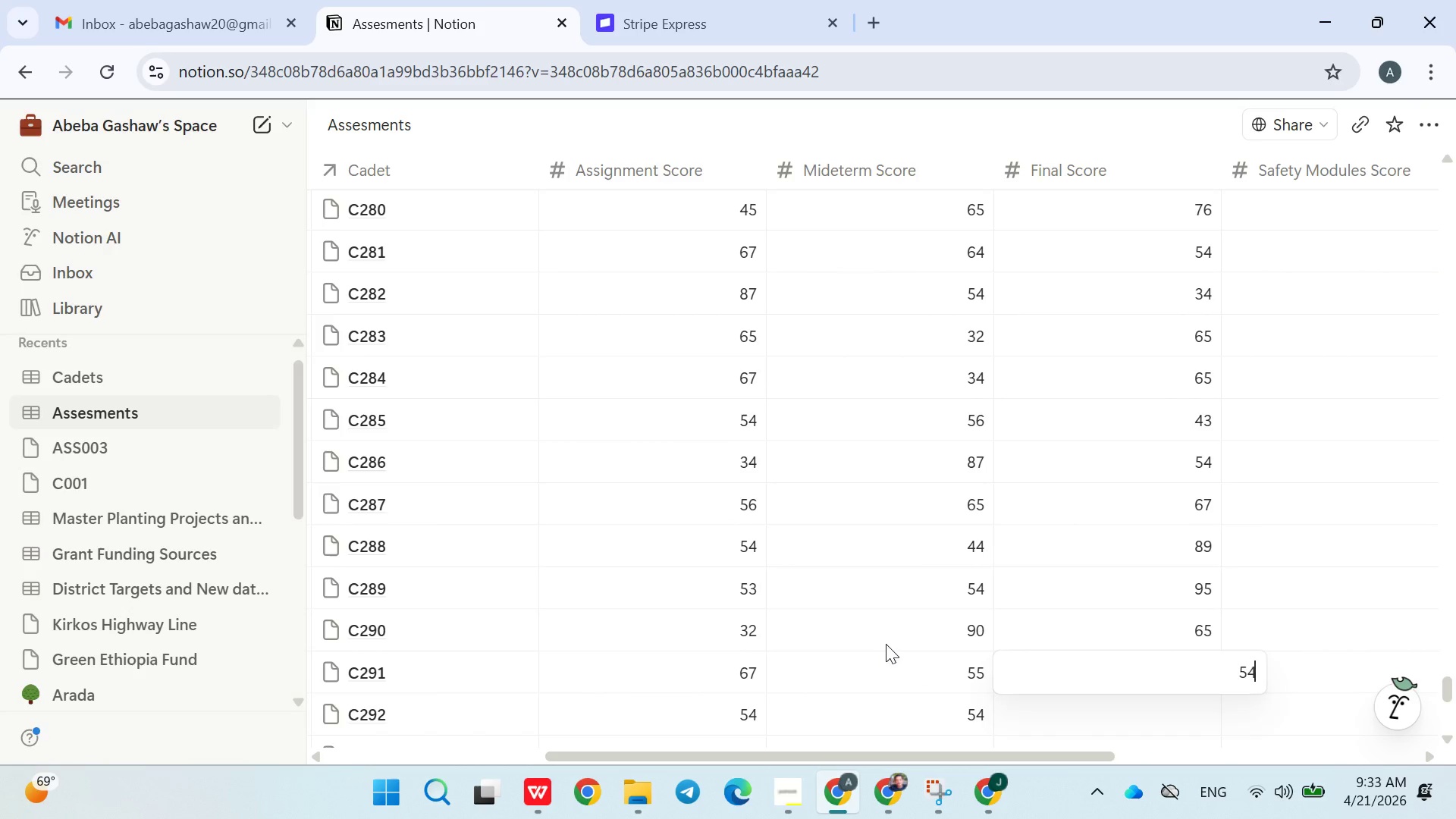 
key(Enter)
 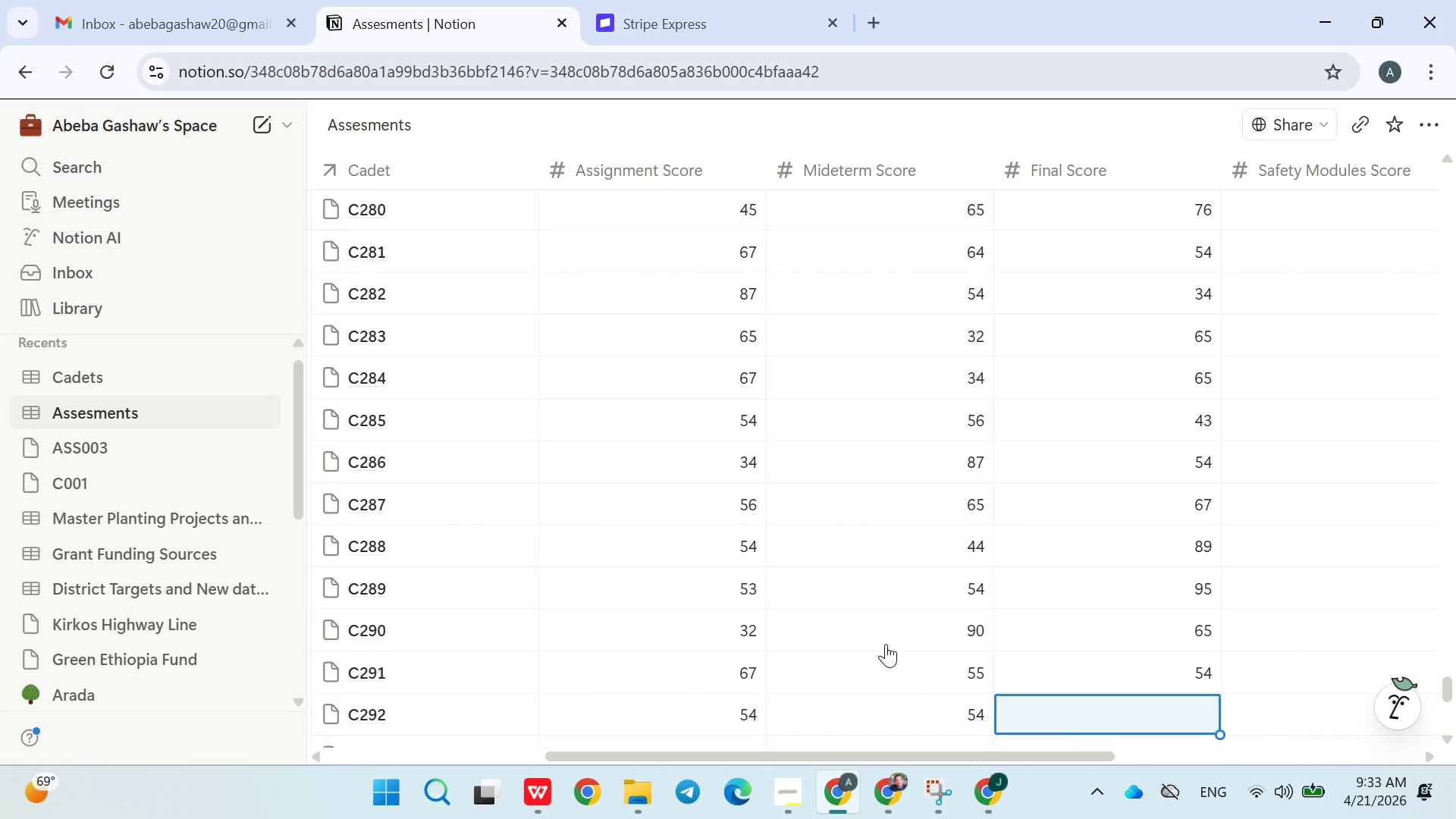 
type(36)
 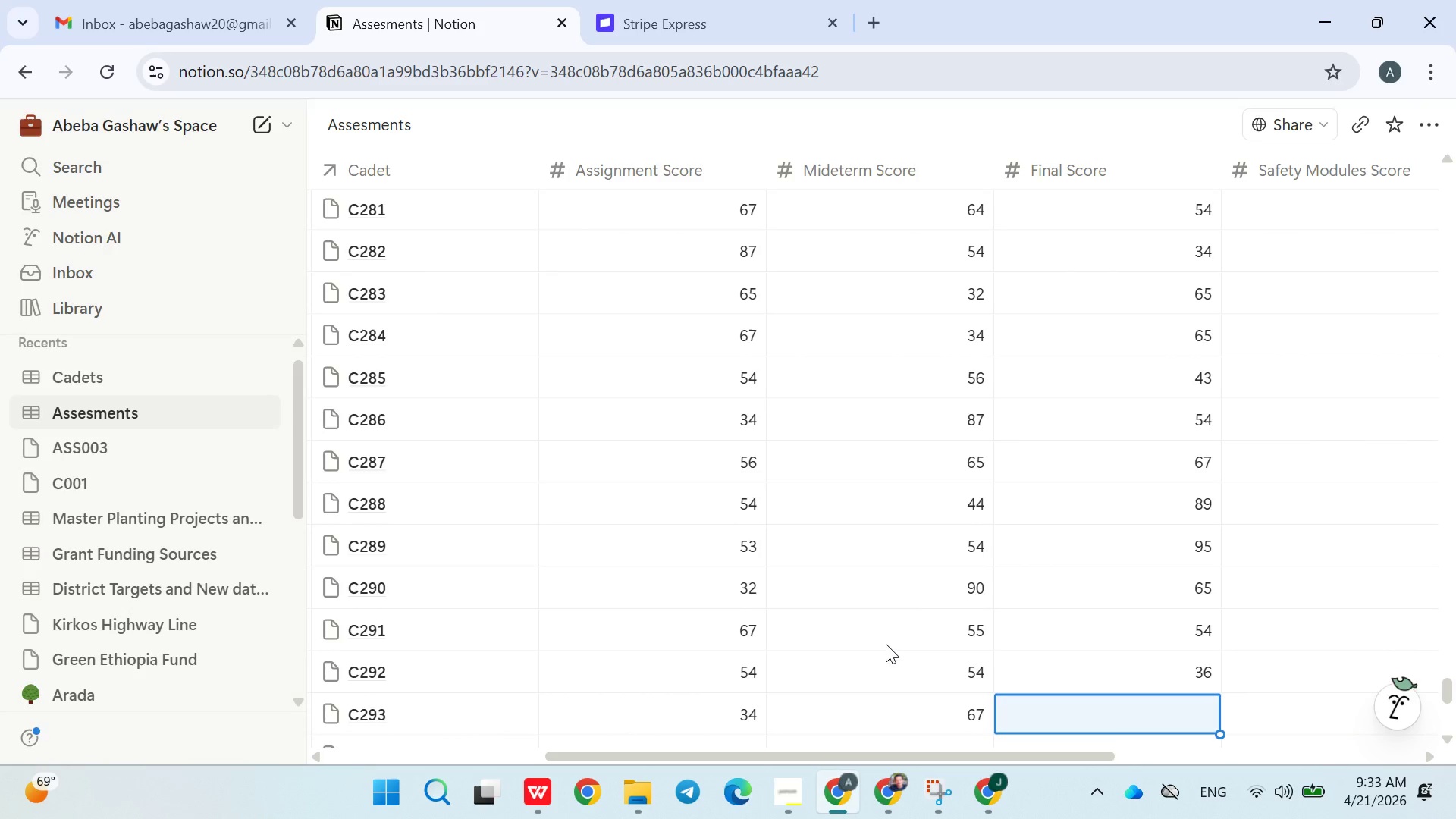 
key(Enter)
 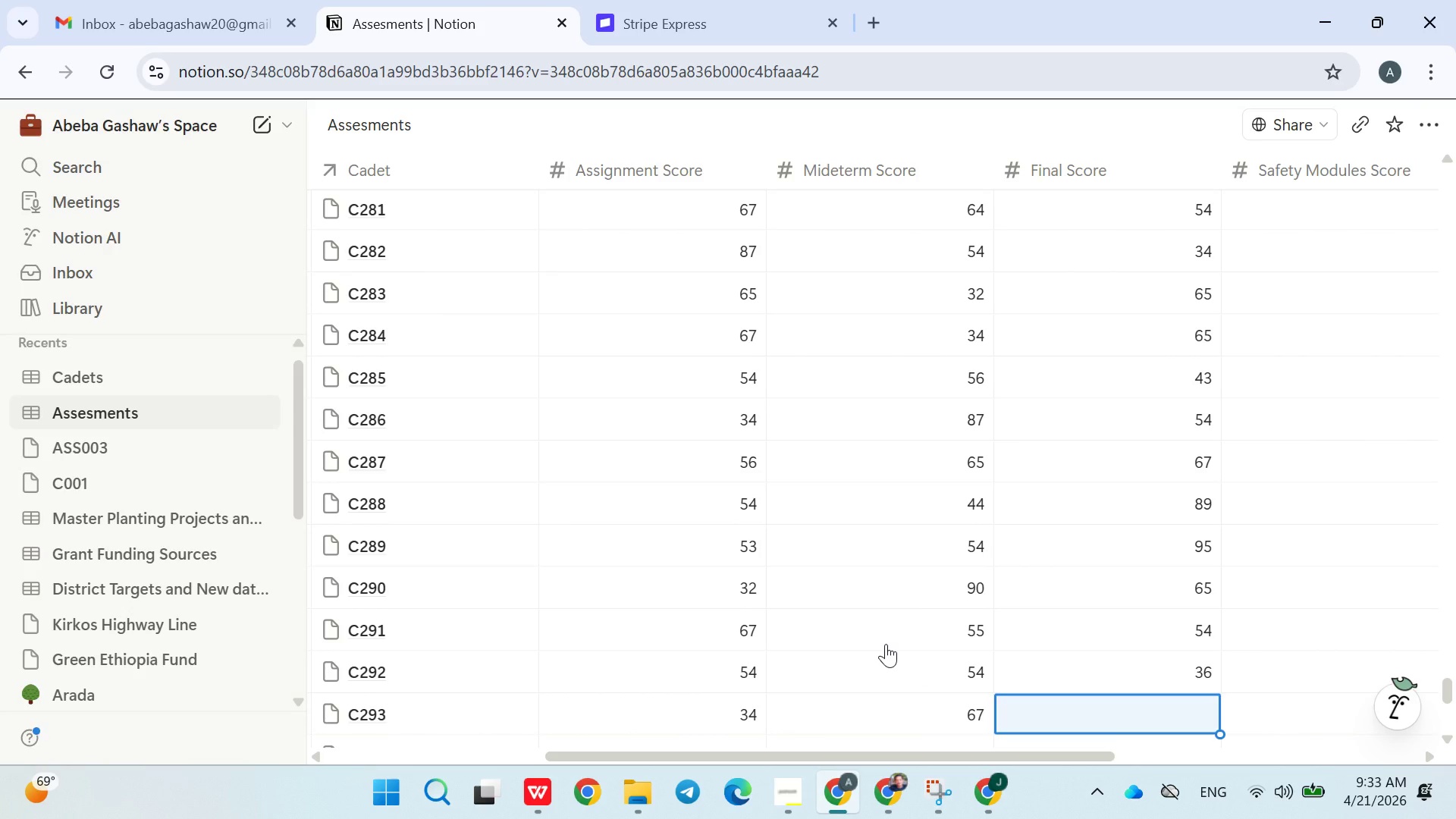 
type(76)
 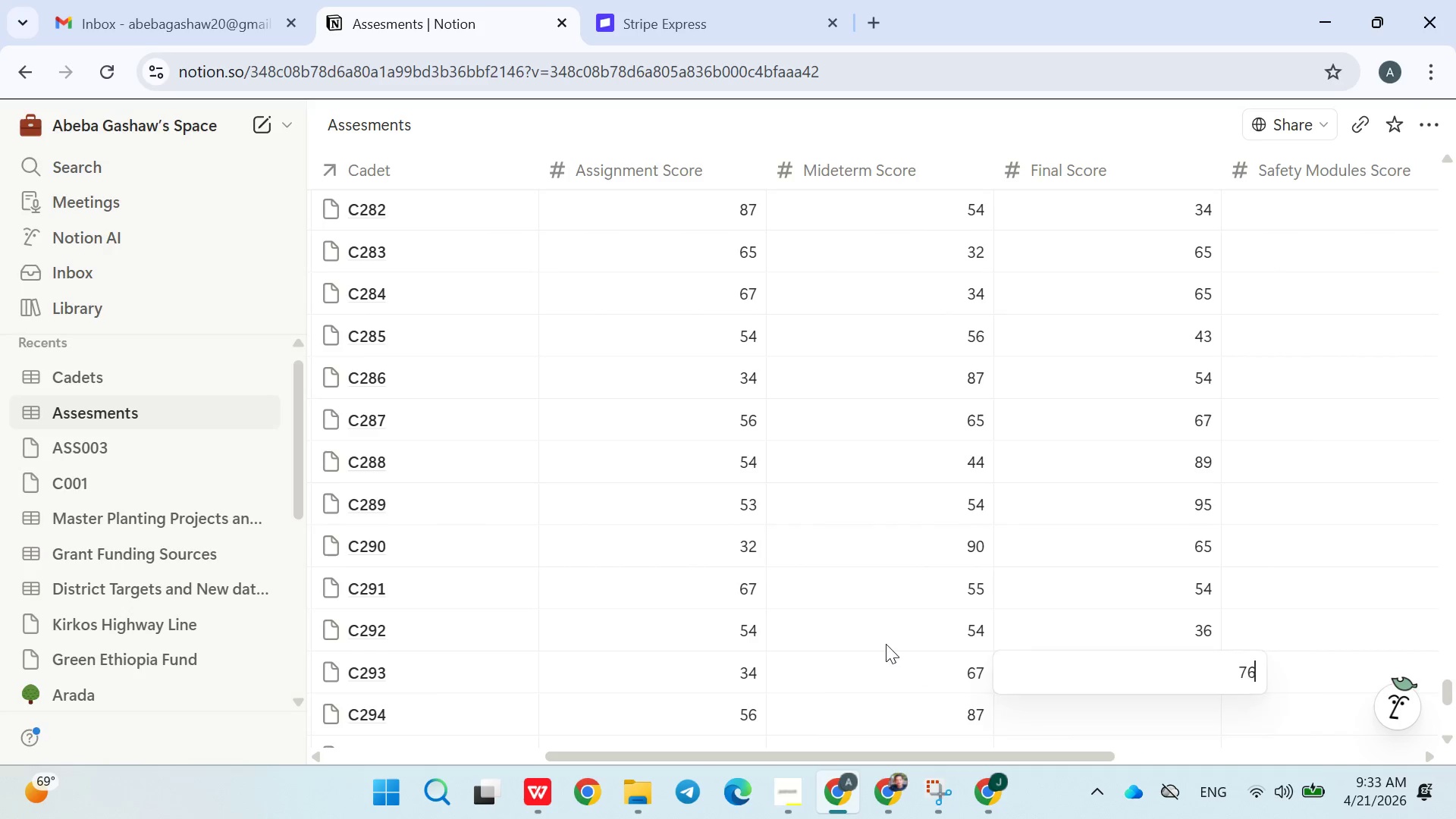 
key(Enter)
 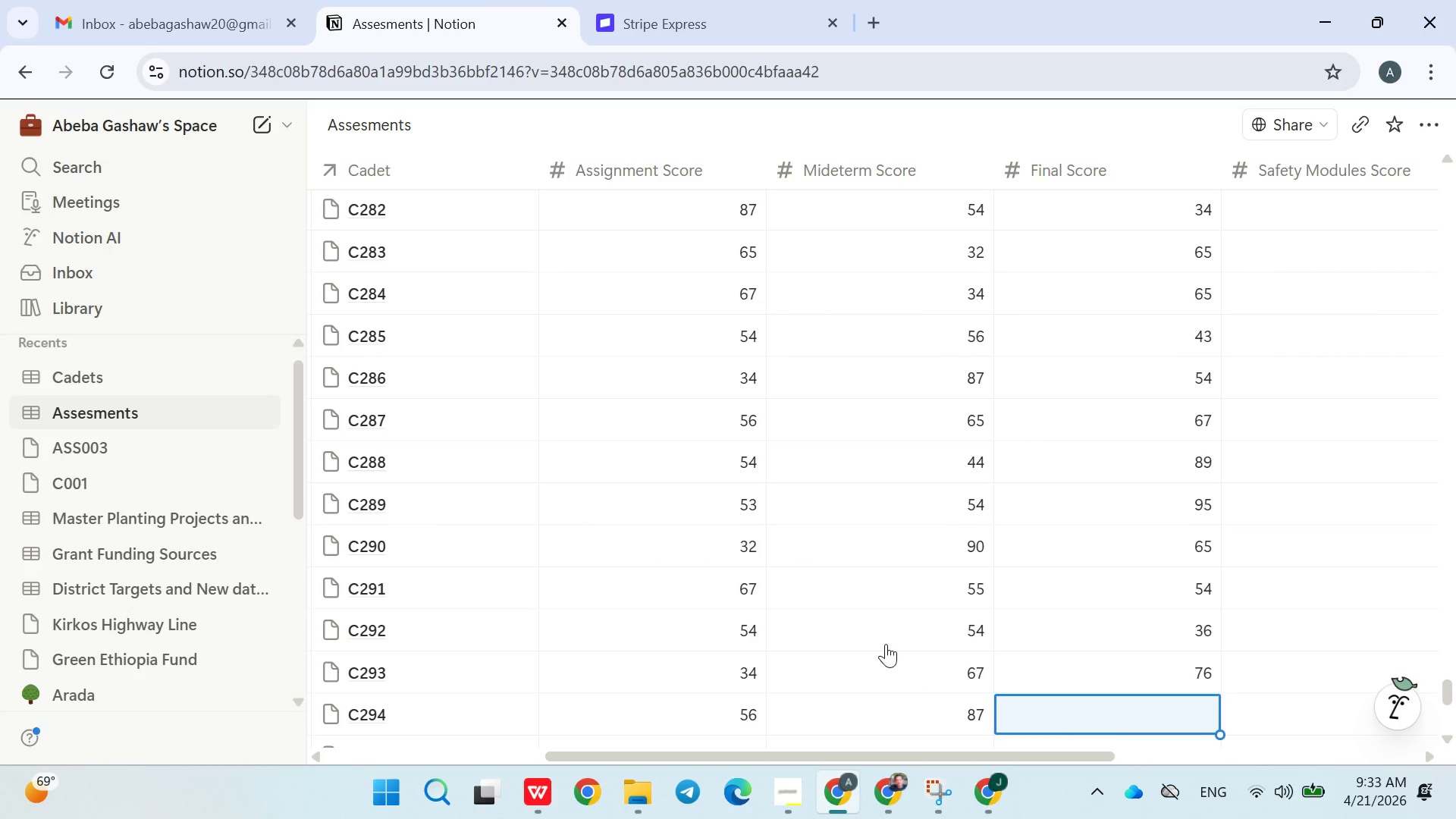 
type(85)
 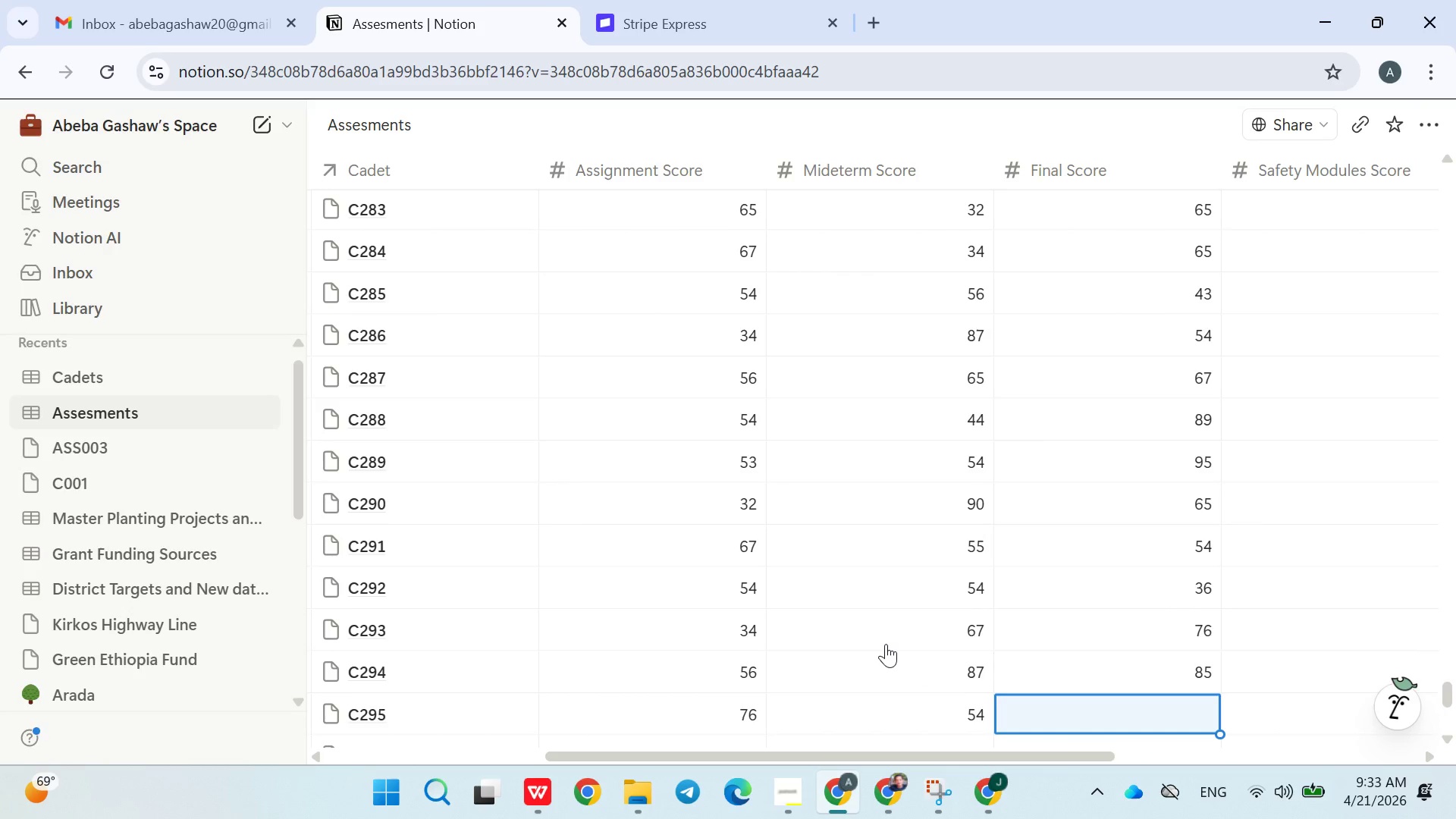 
key(Enter)
 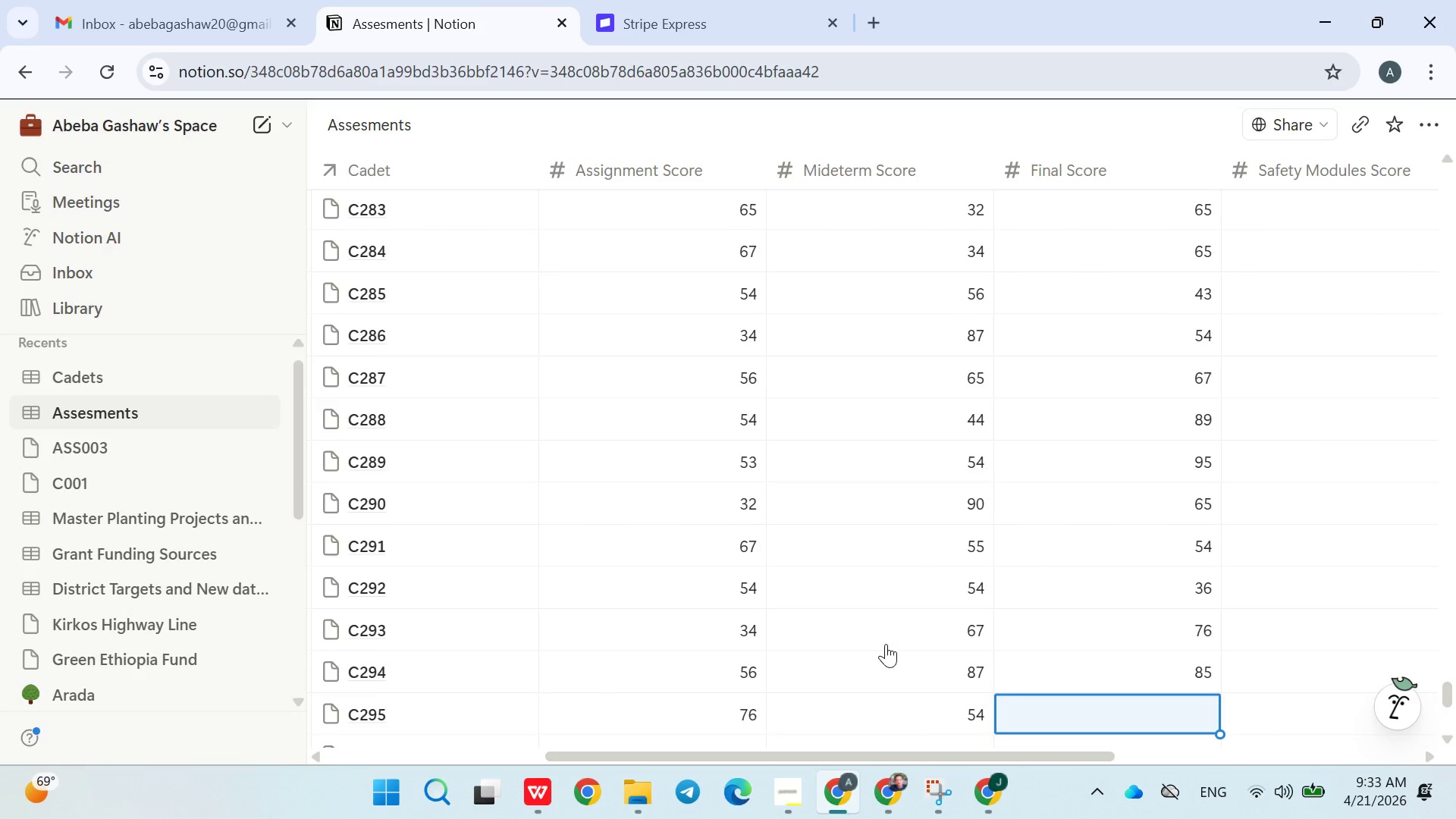 
type(33)
 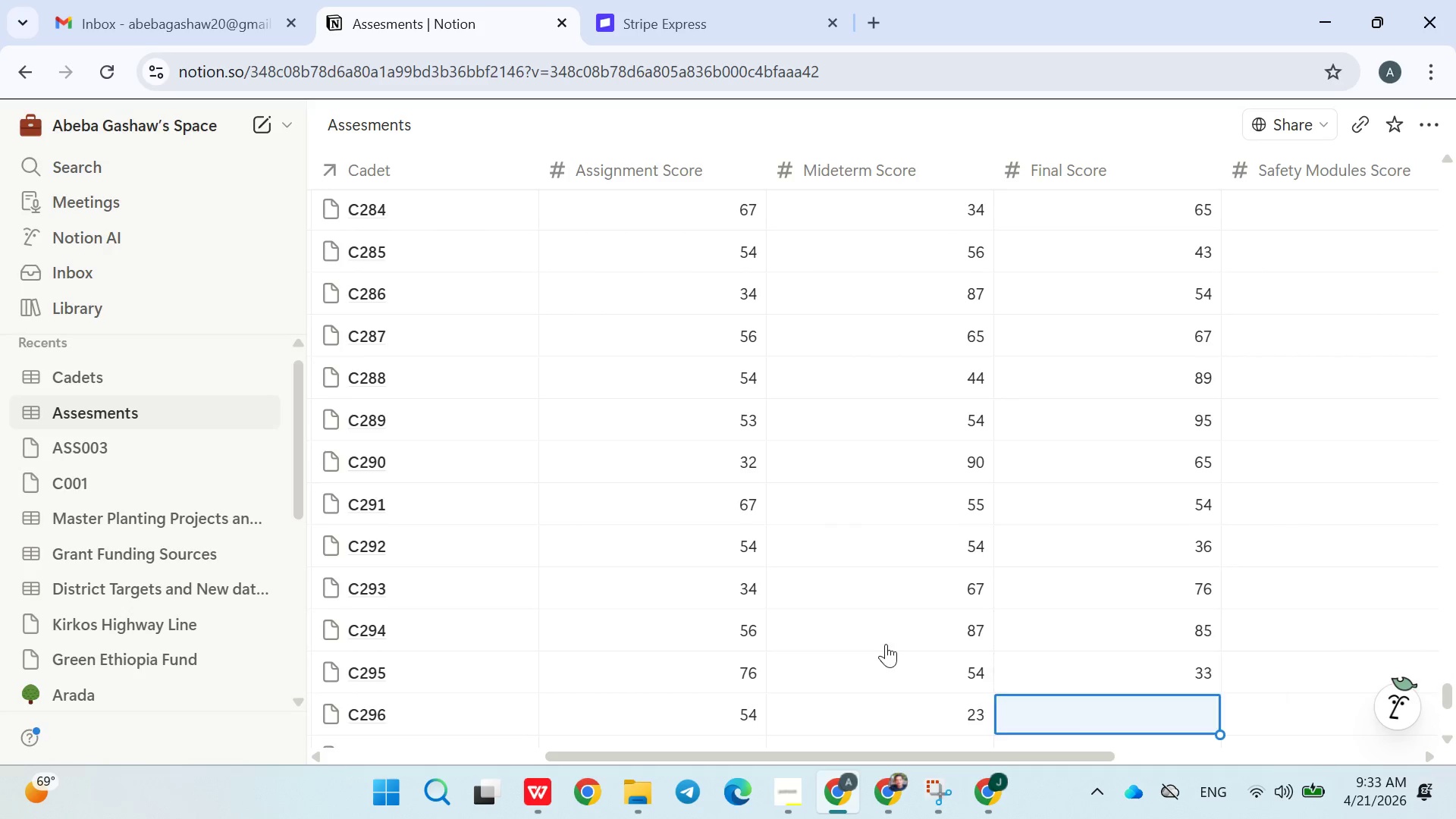 
key(Enter)
 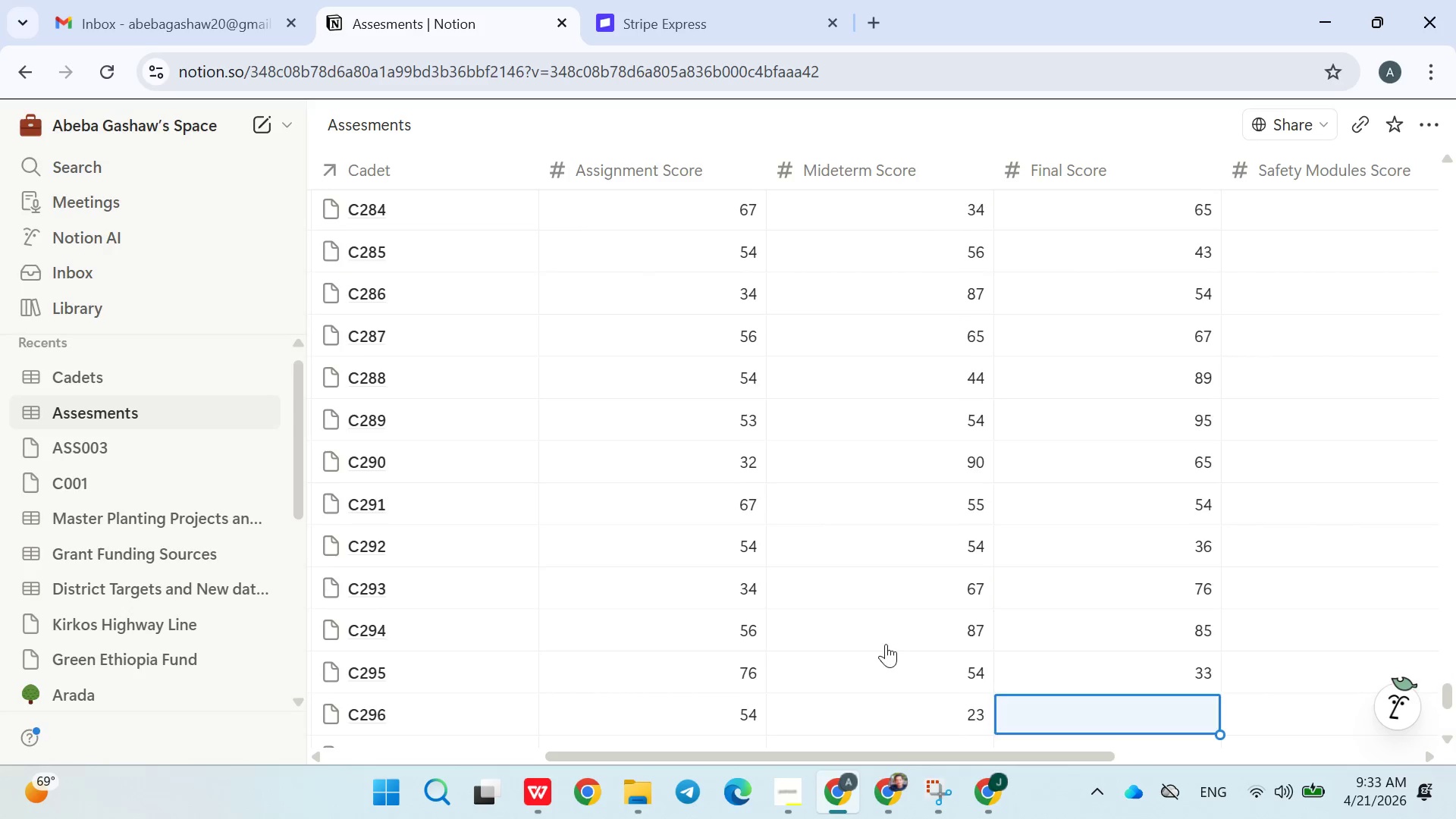 
type(45)
 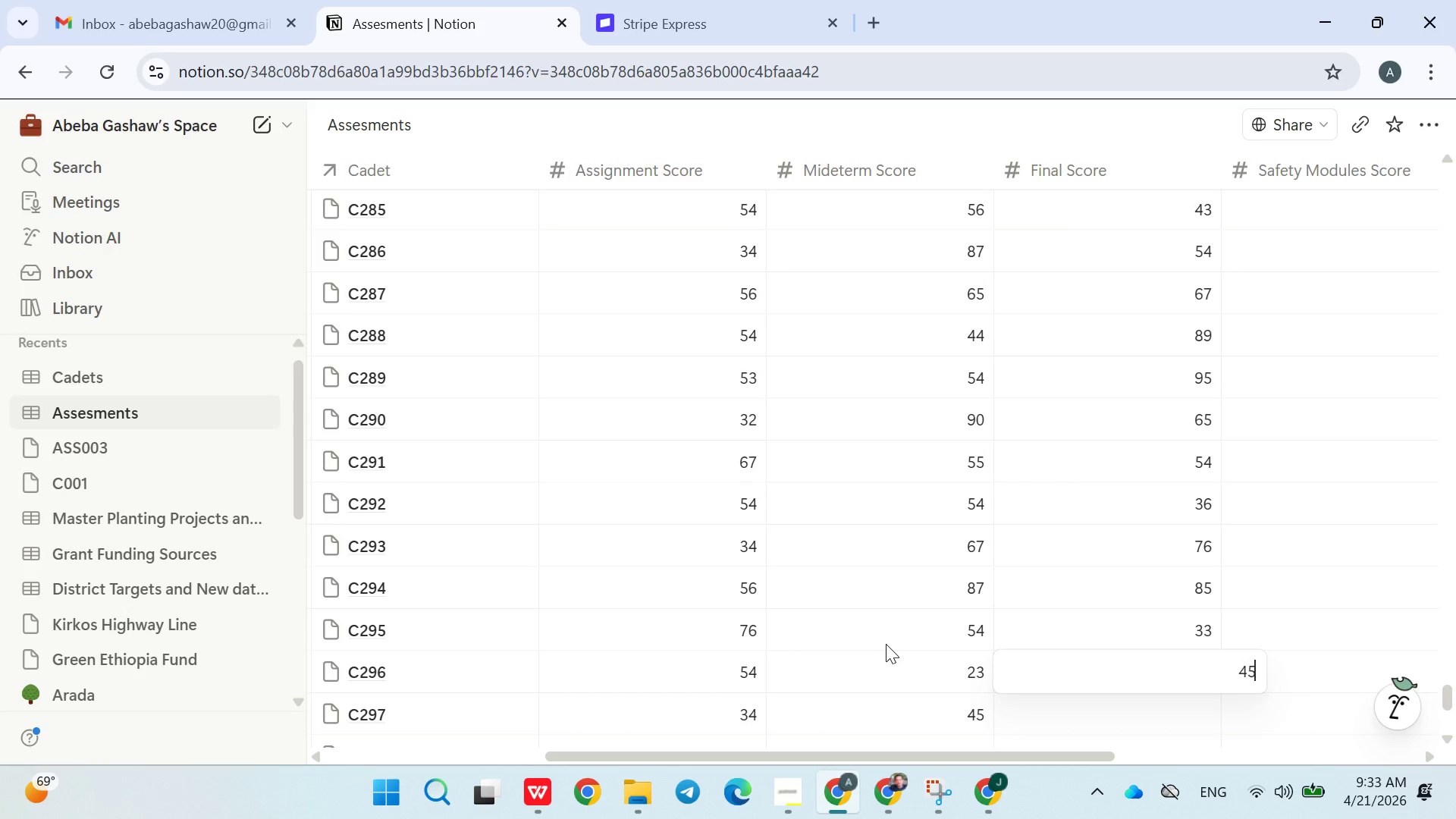 
key(Enter)
 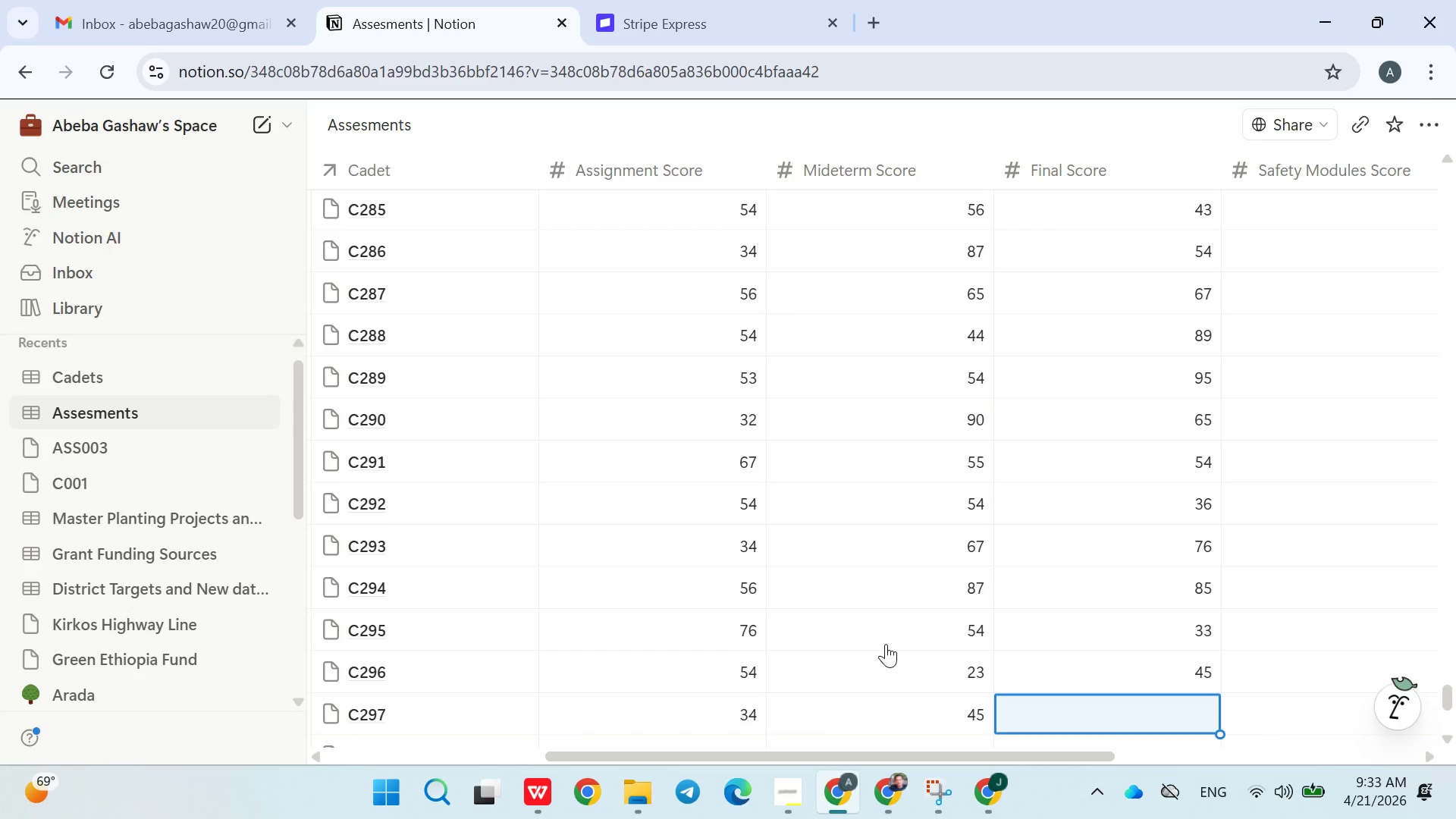 
type(66)
 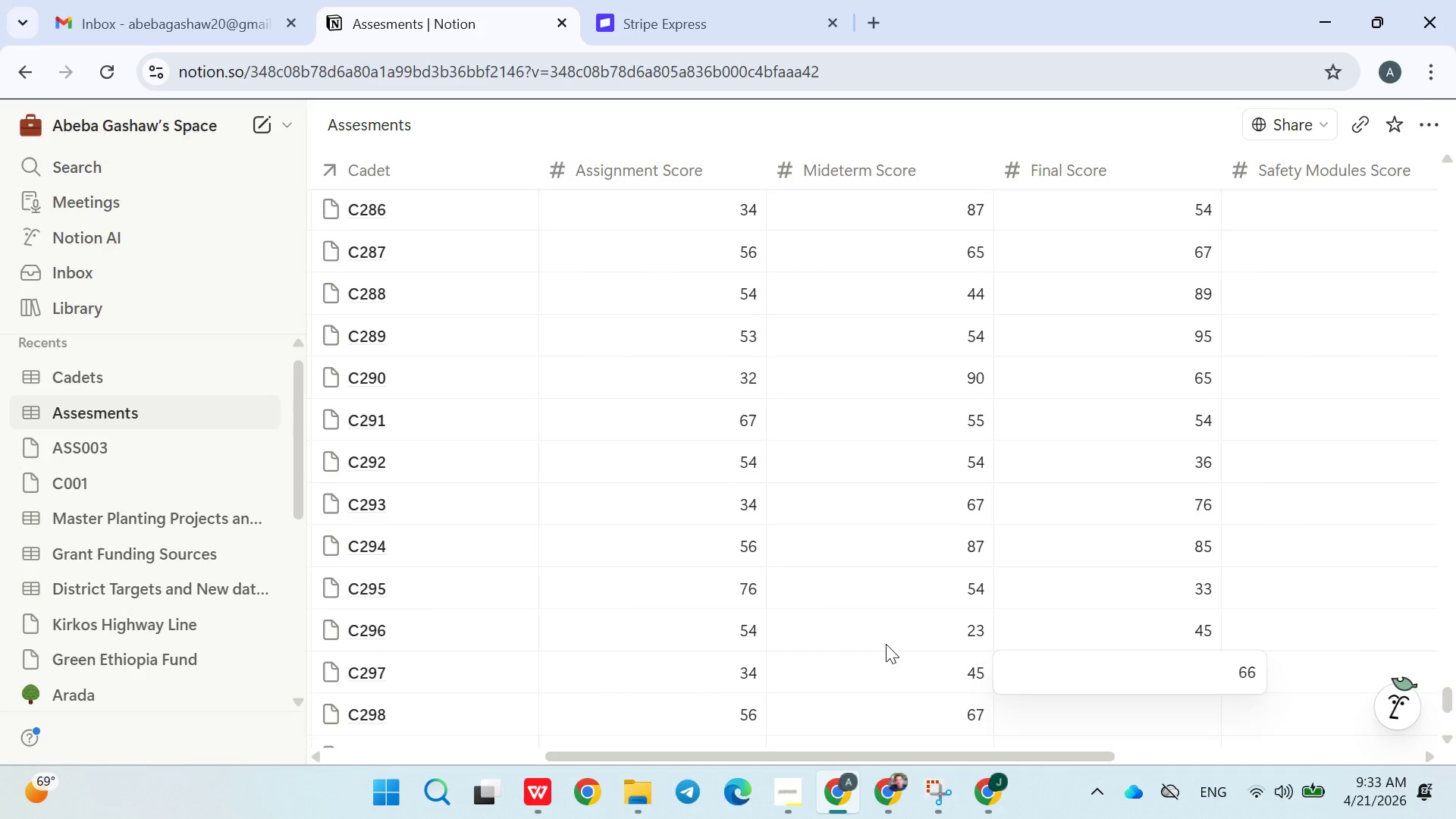 
key(Enter)
 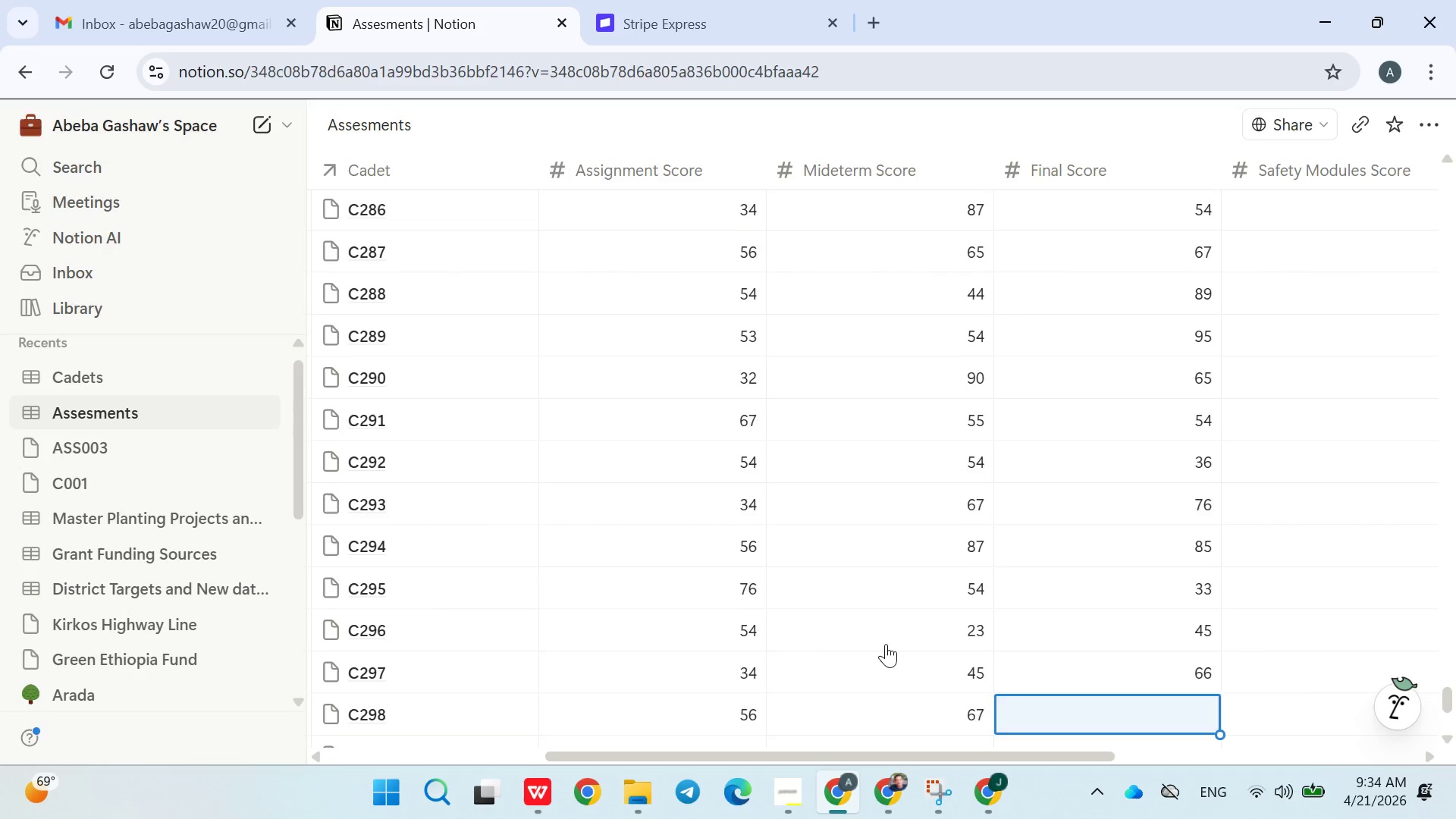 
type(43)
 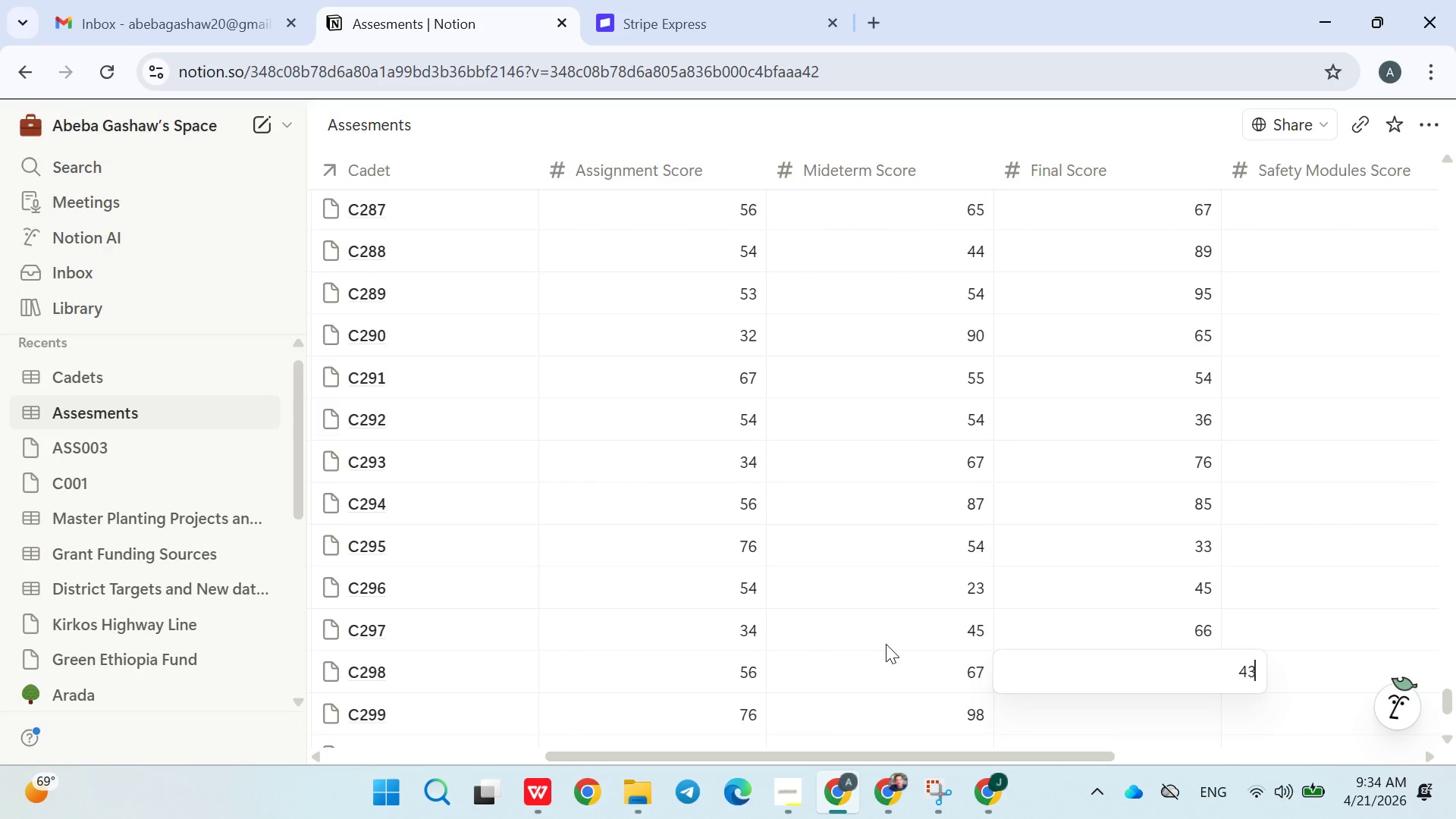 
key(Enter)
 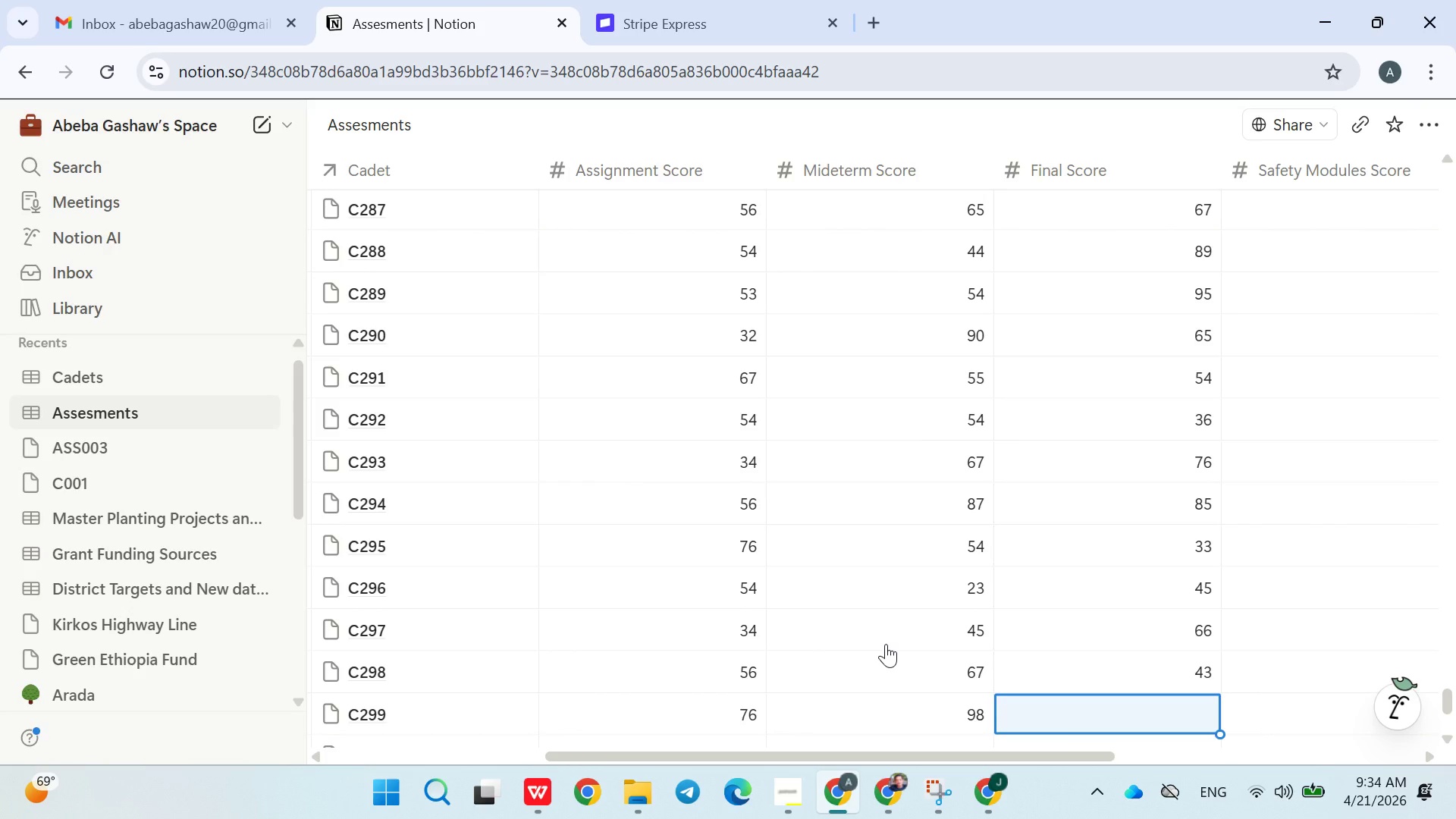 
type(67)
 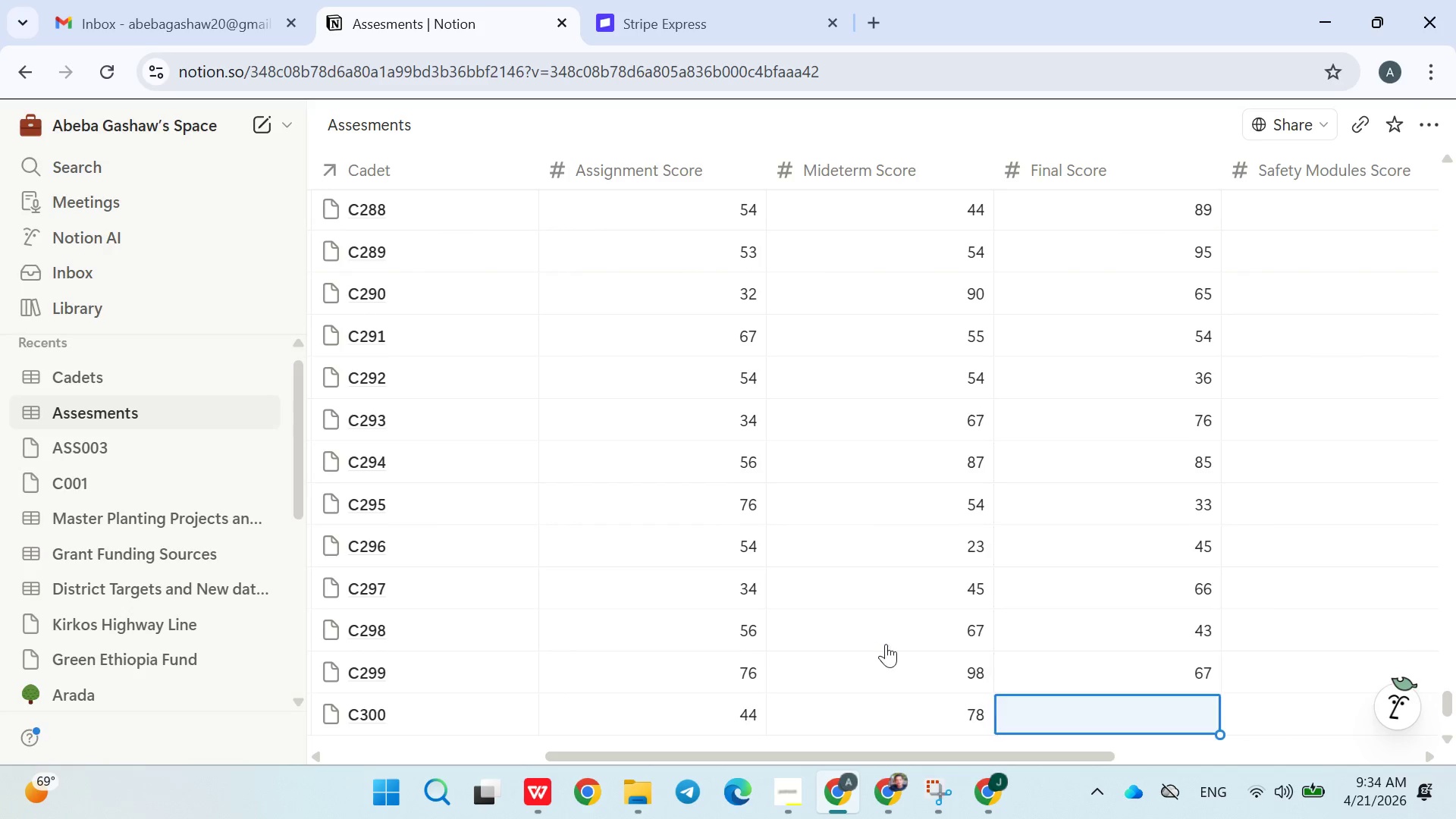 
key(Enter)
 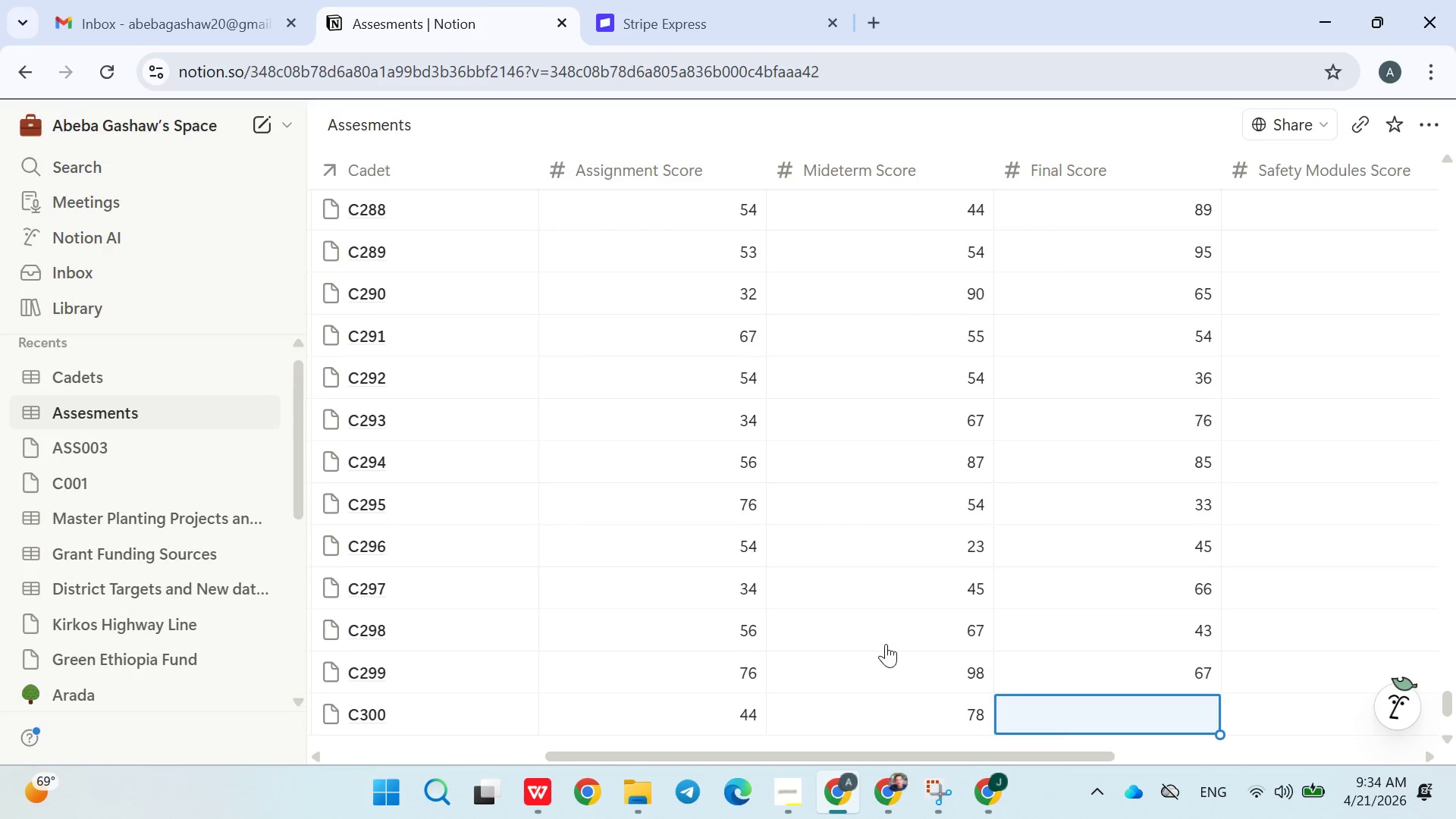 
type(85)
 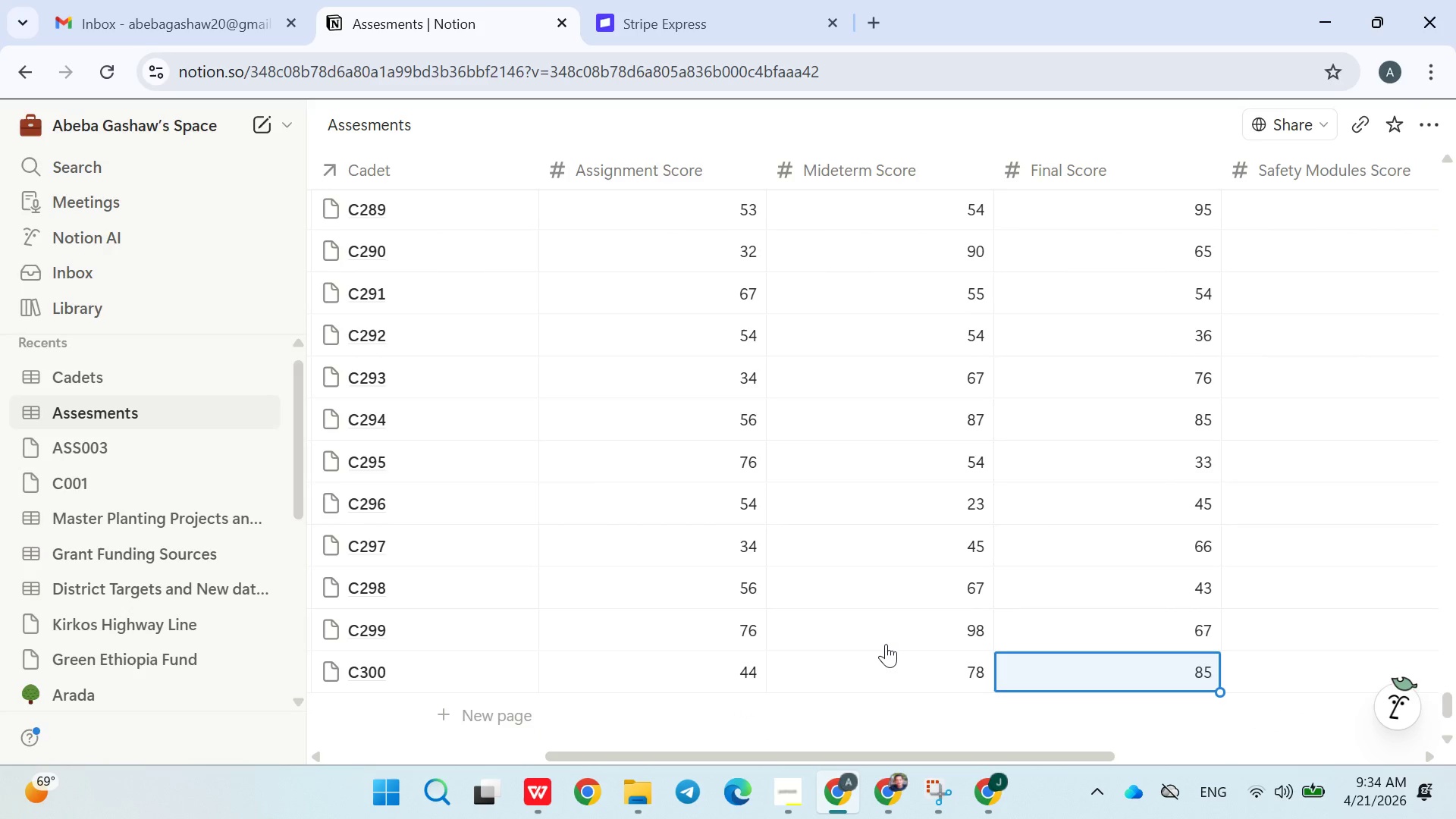 
key(Enter)
 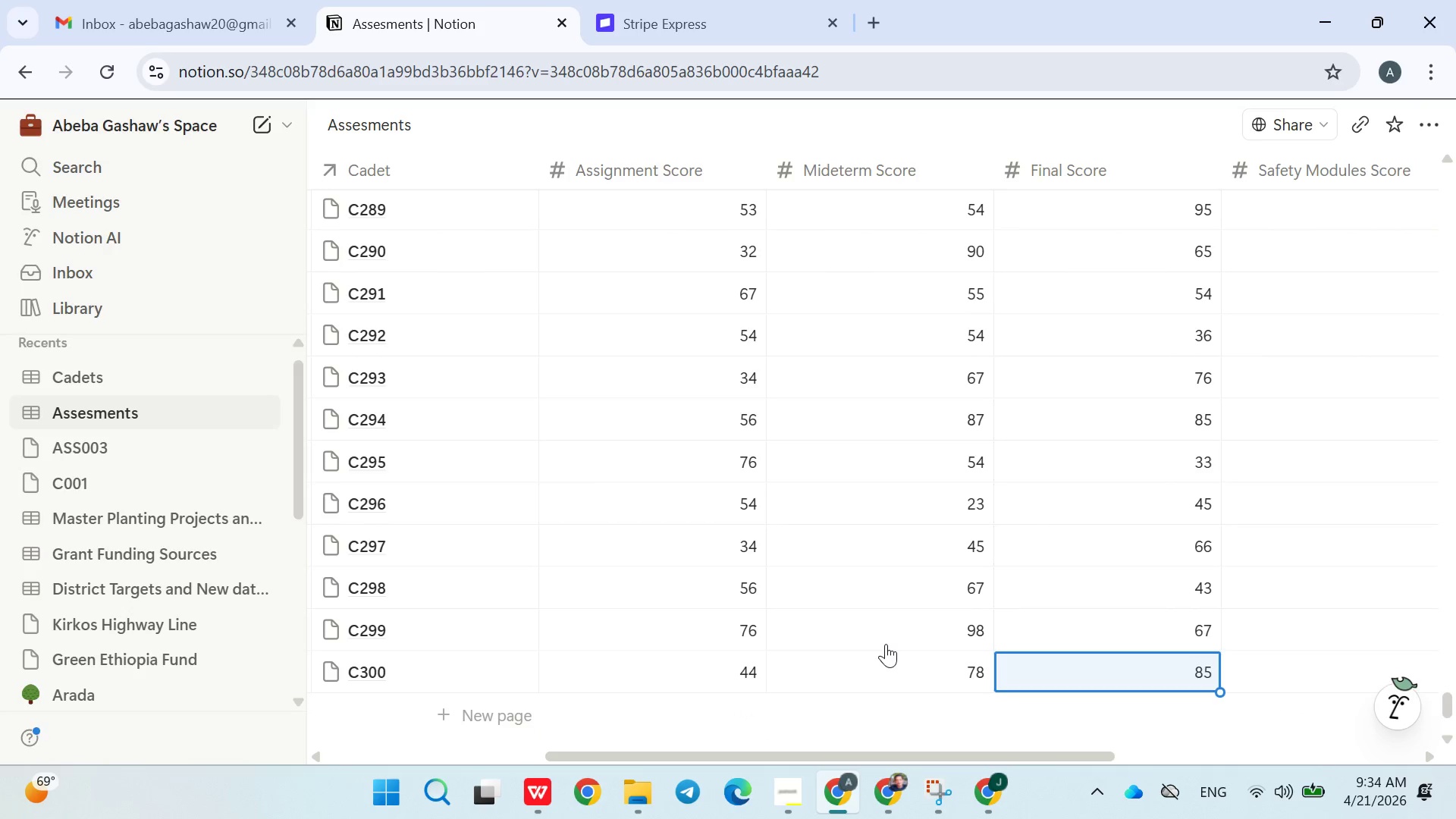 
type(43)
 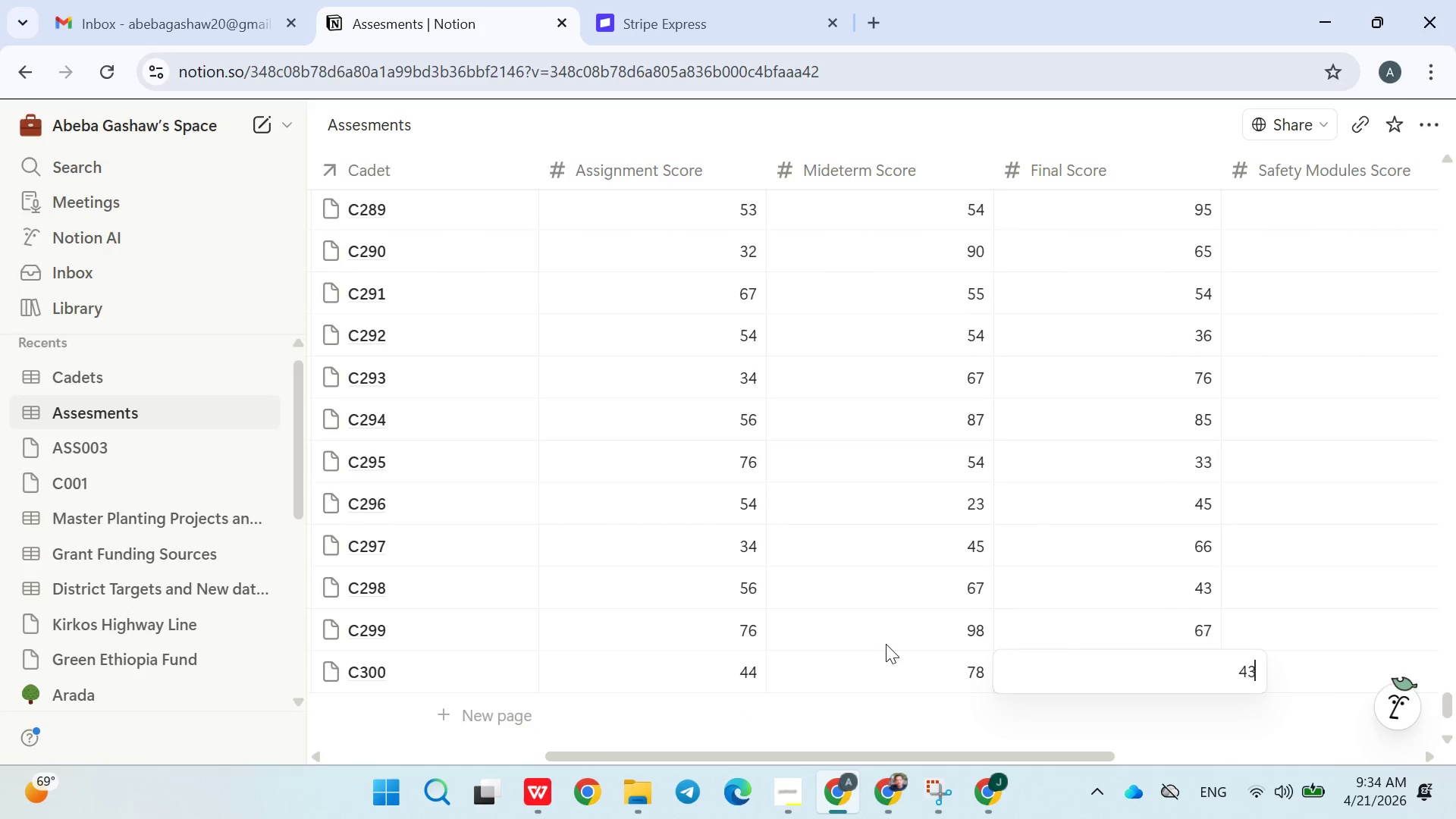 
key(Enter)
 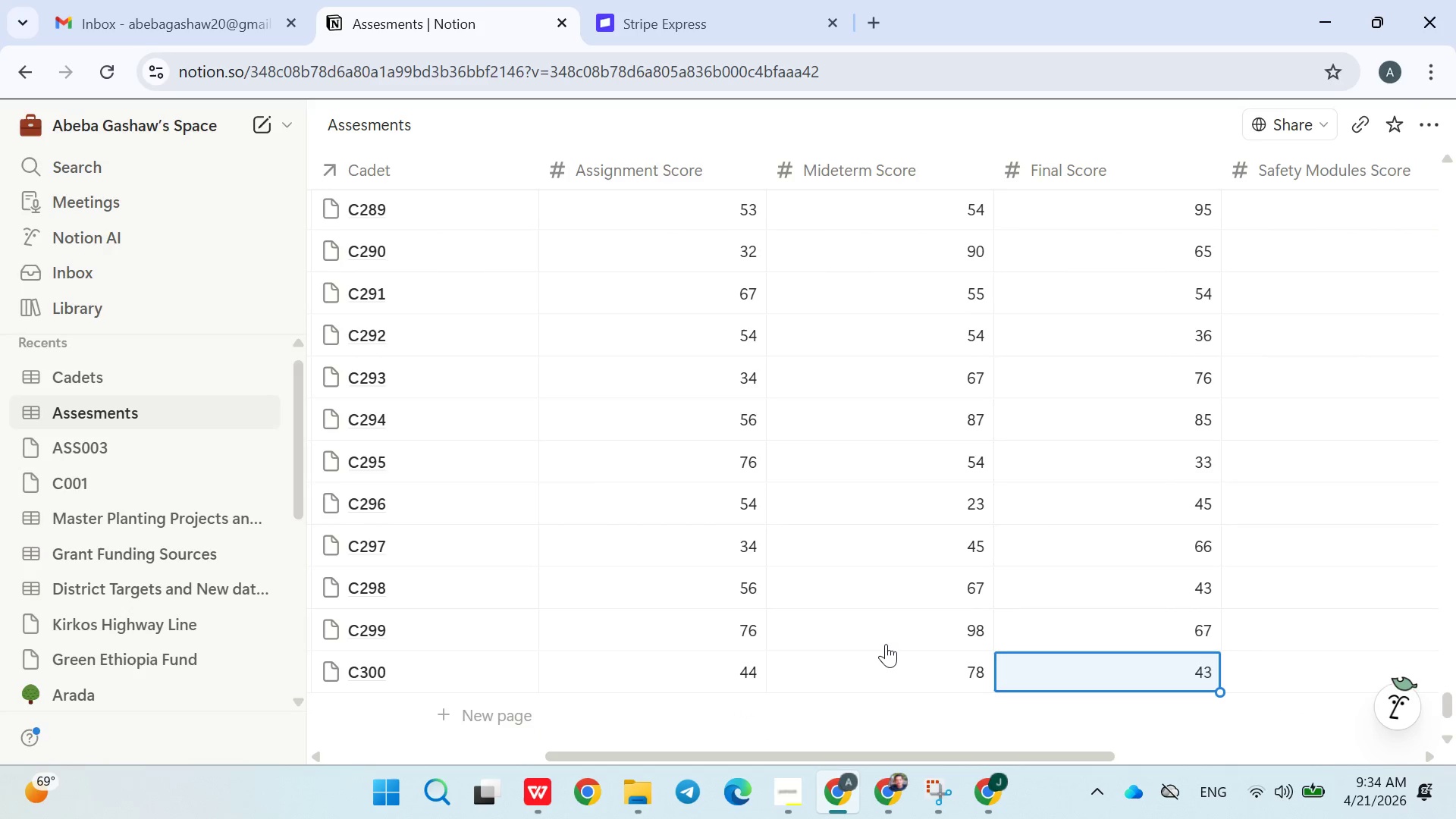 
type(45)
 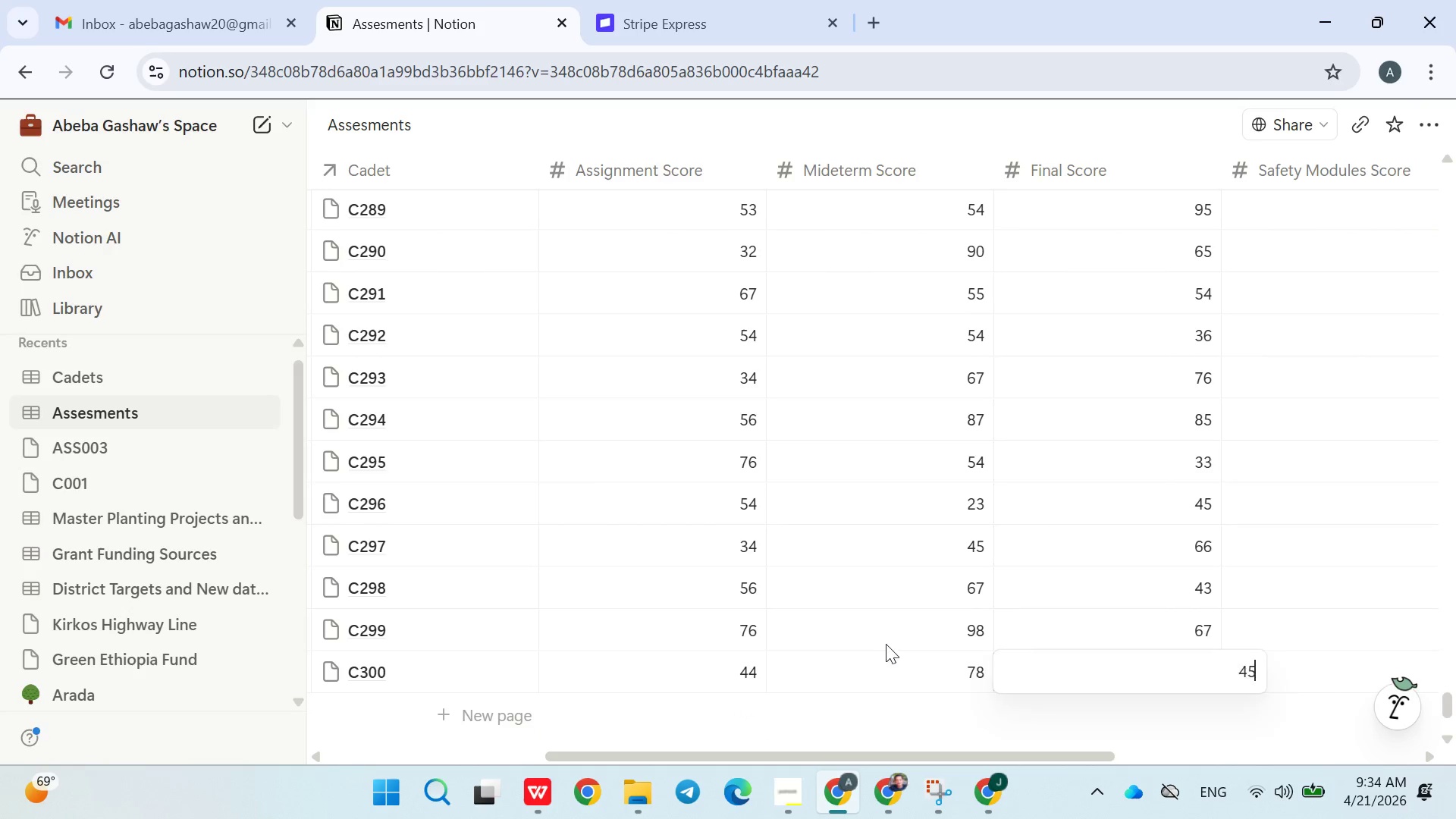 
key(Enter)
 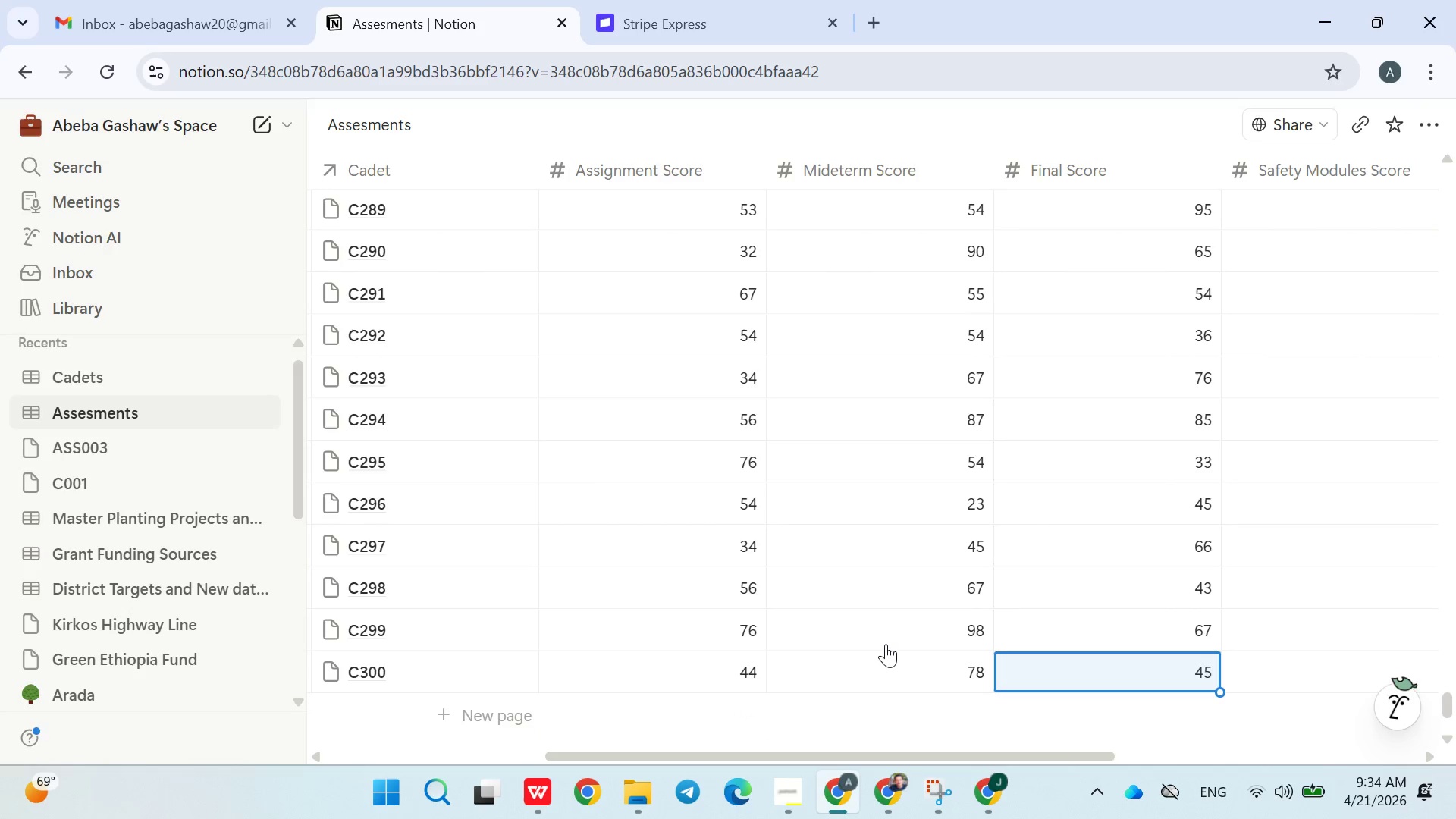 
key(Enter)
 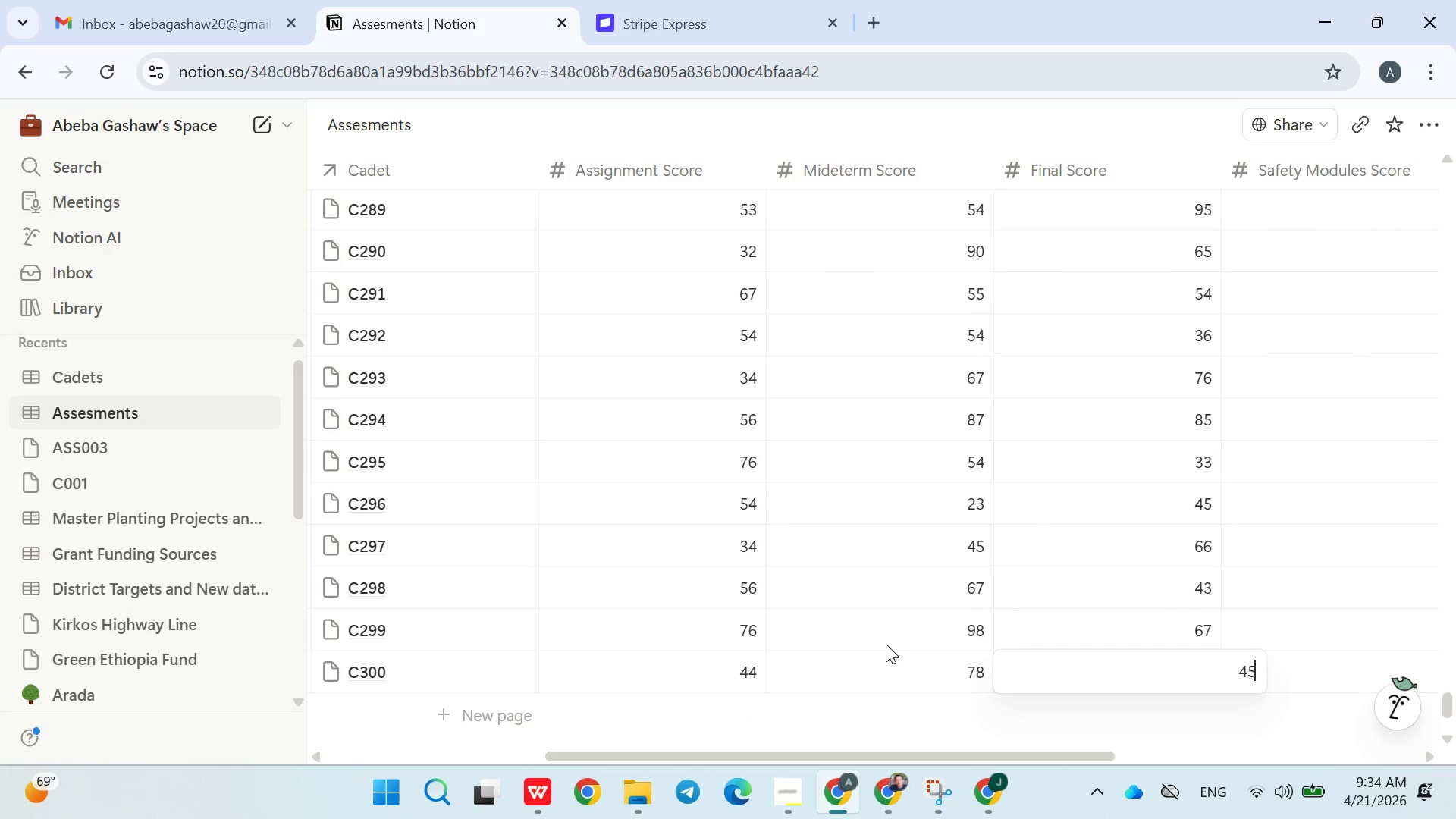 
key(6)
 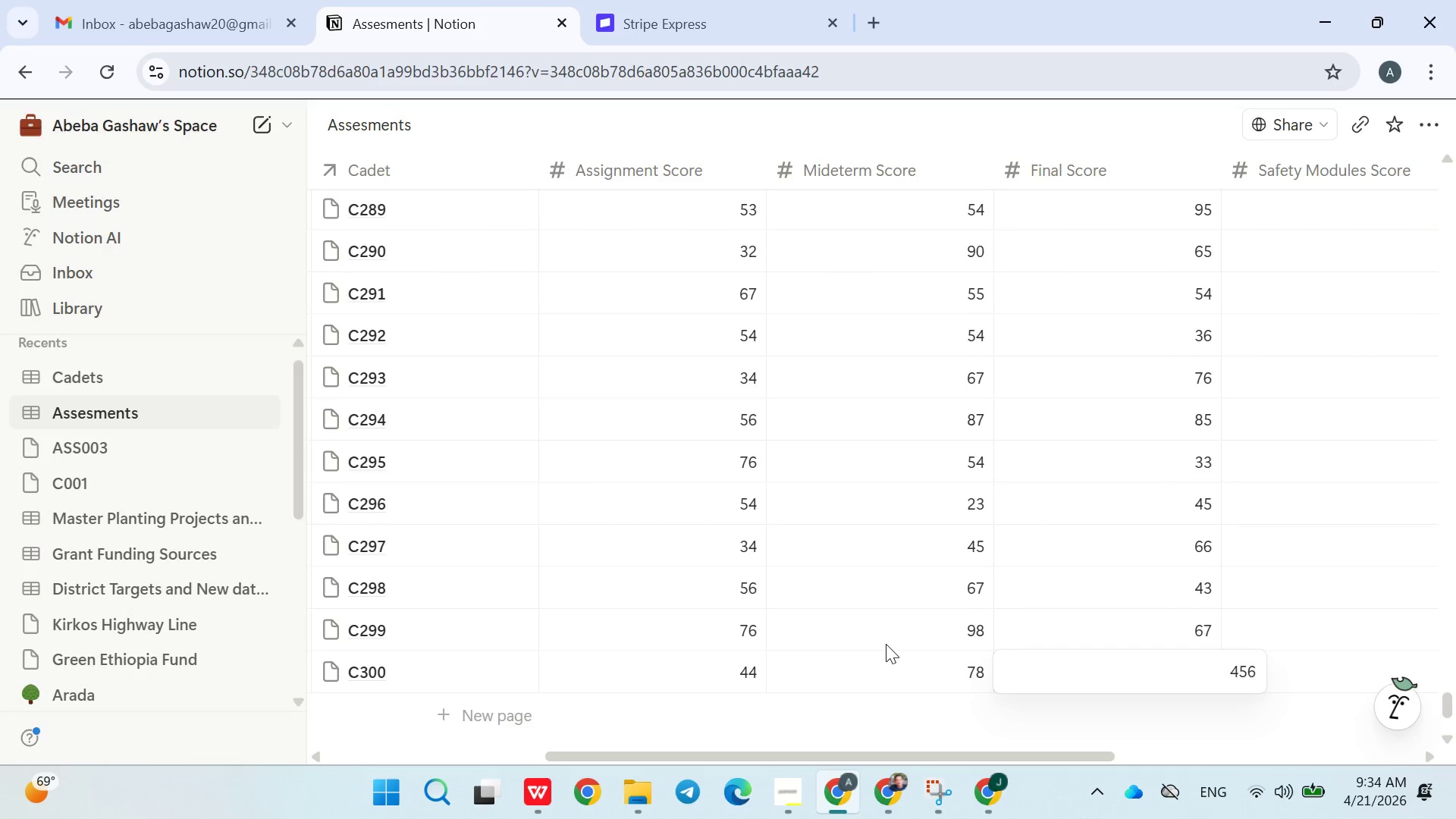 
key(Backspace)
 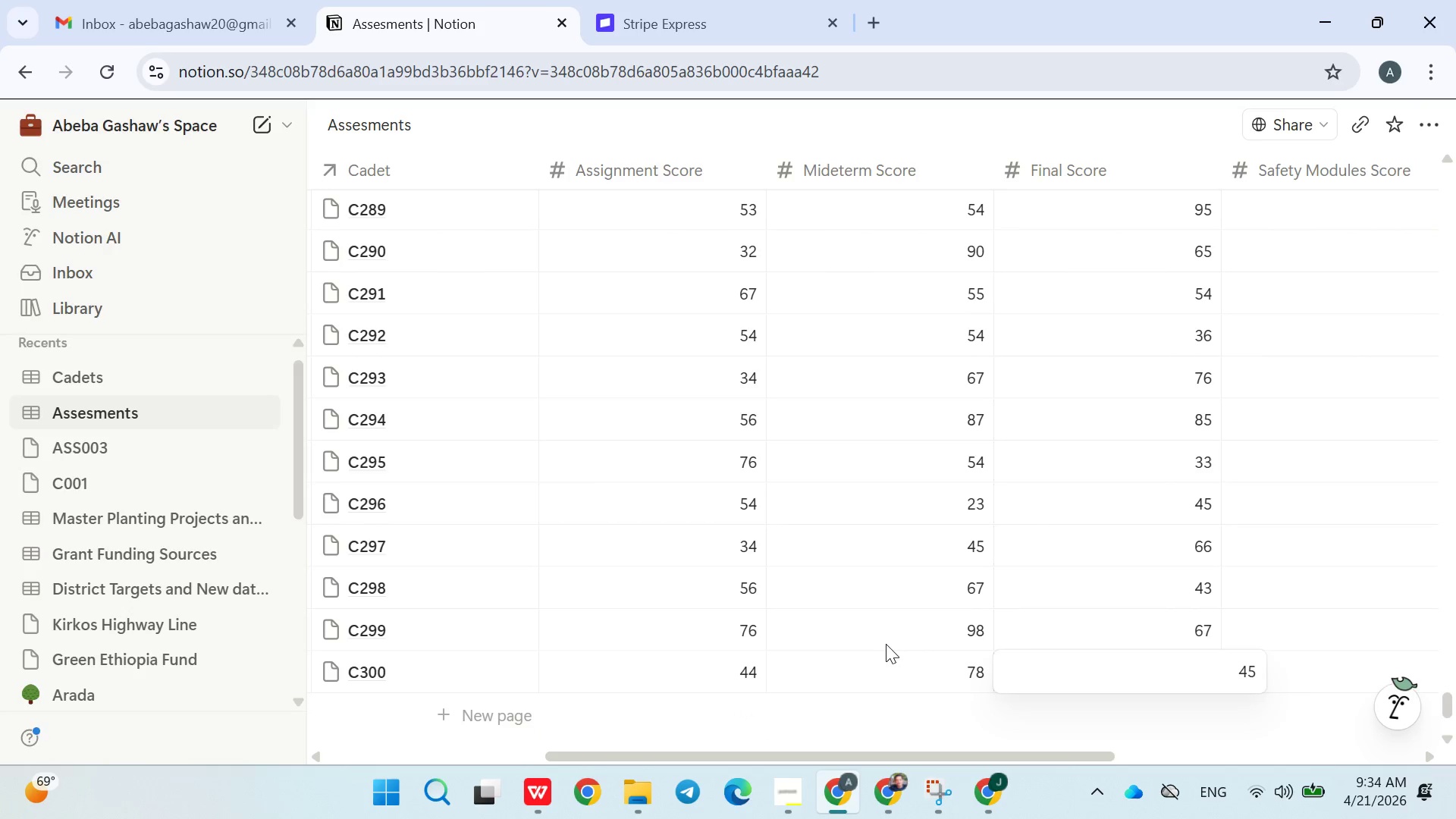 
key(Enter)
 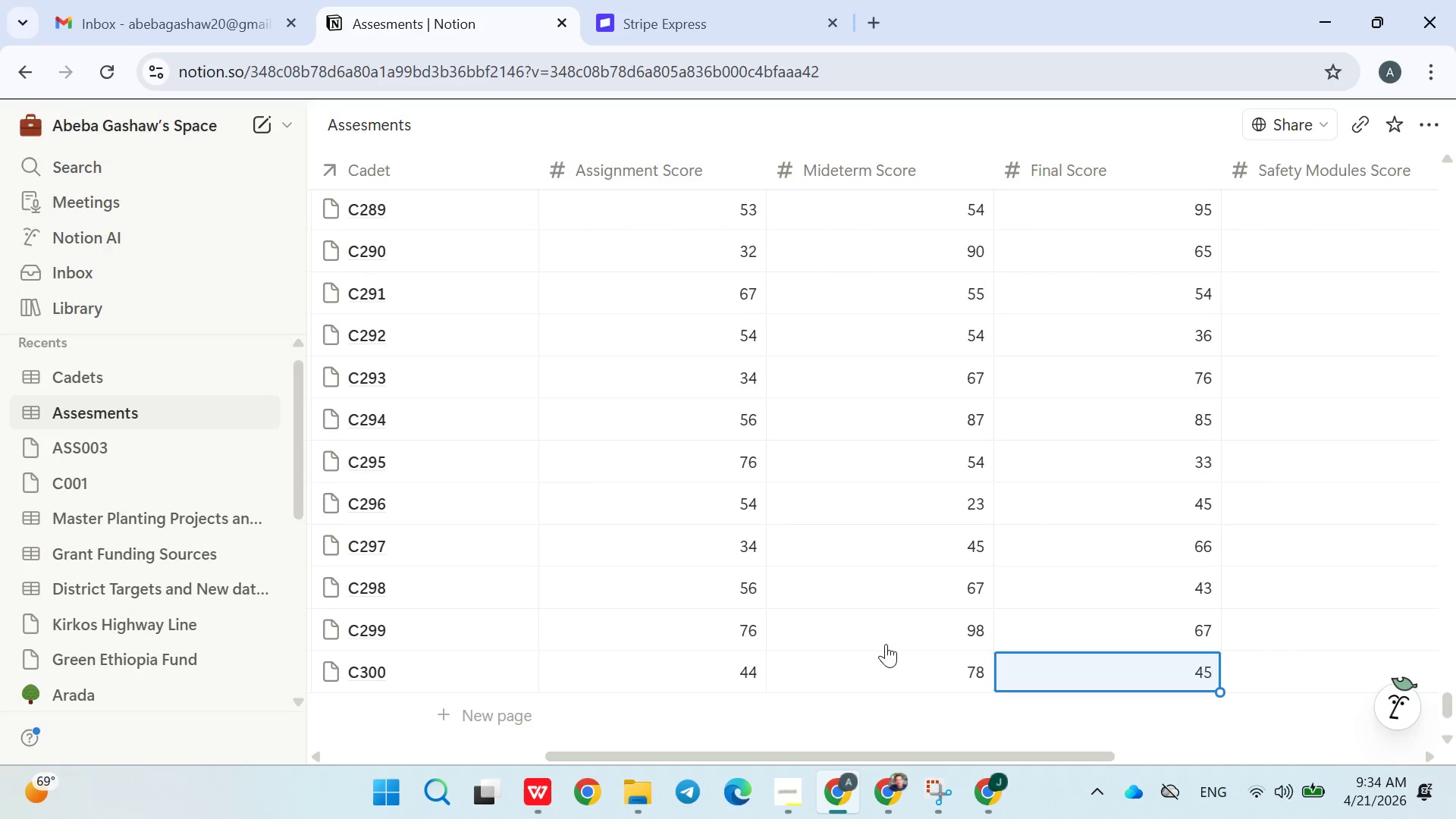 
key(5)
 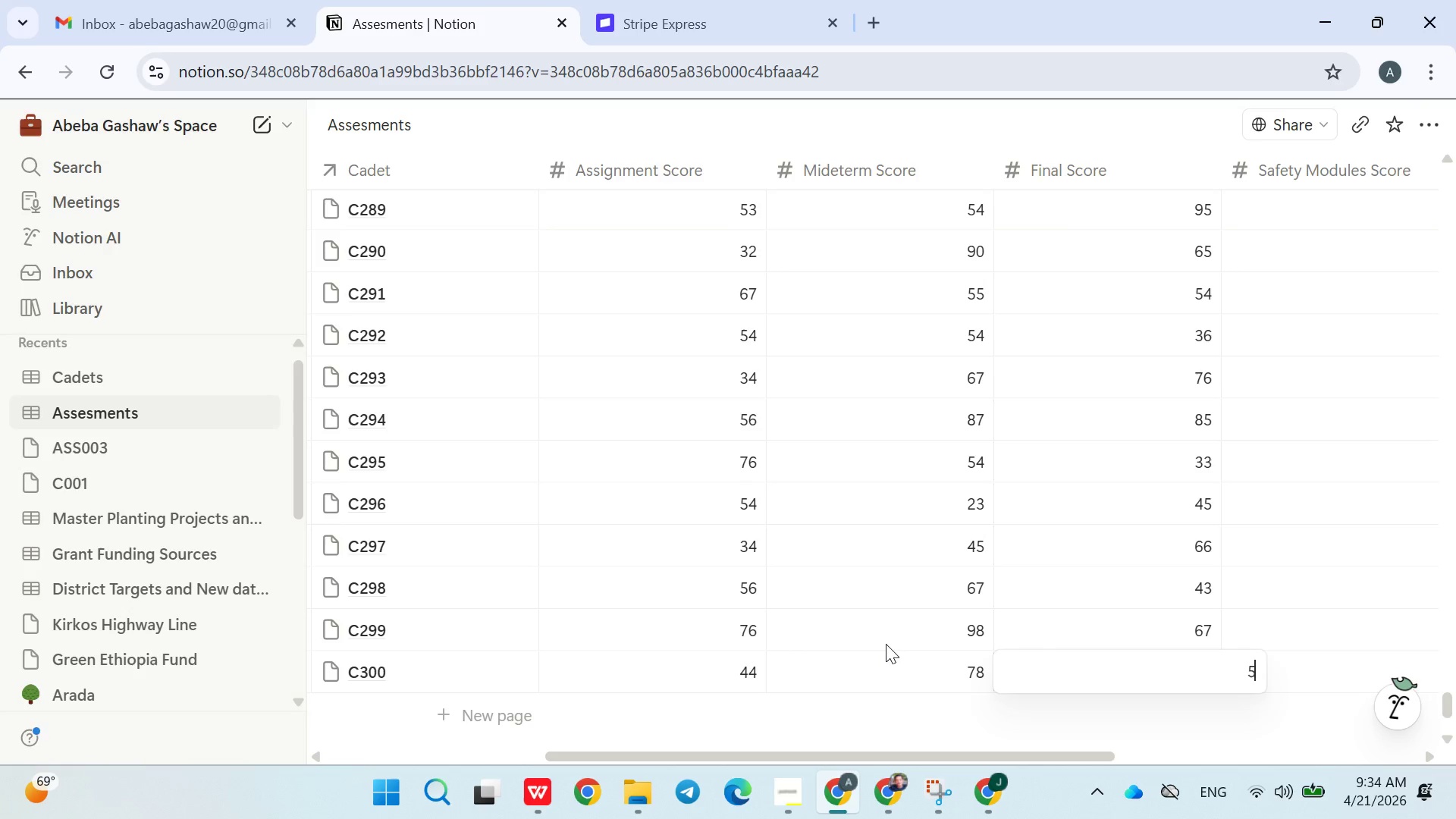 
key(Enter)
 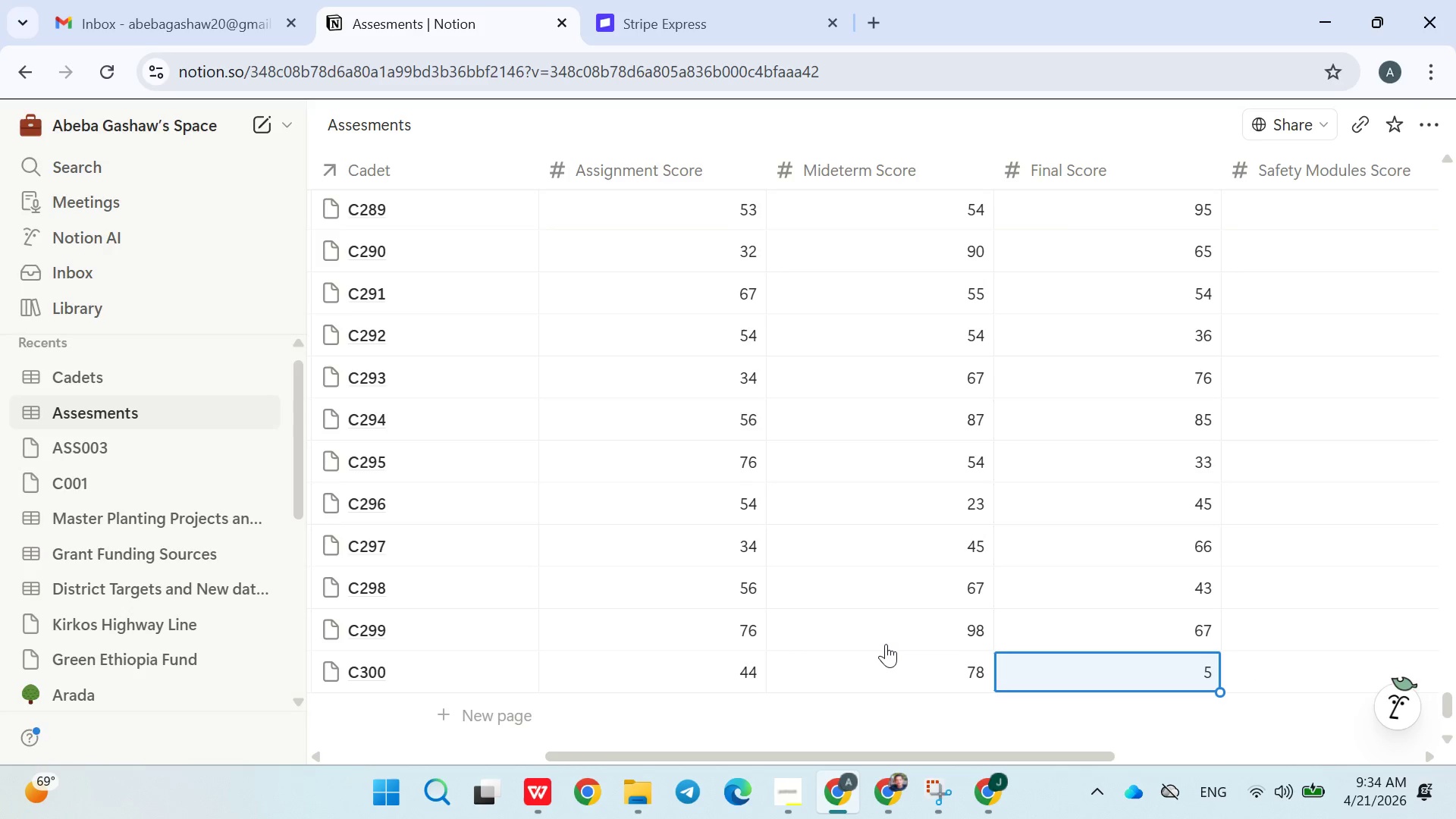 
type(55)
 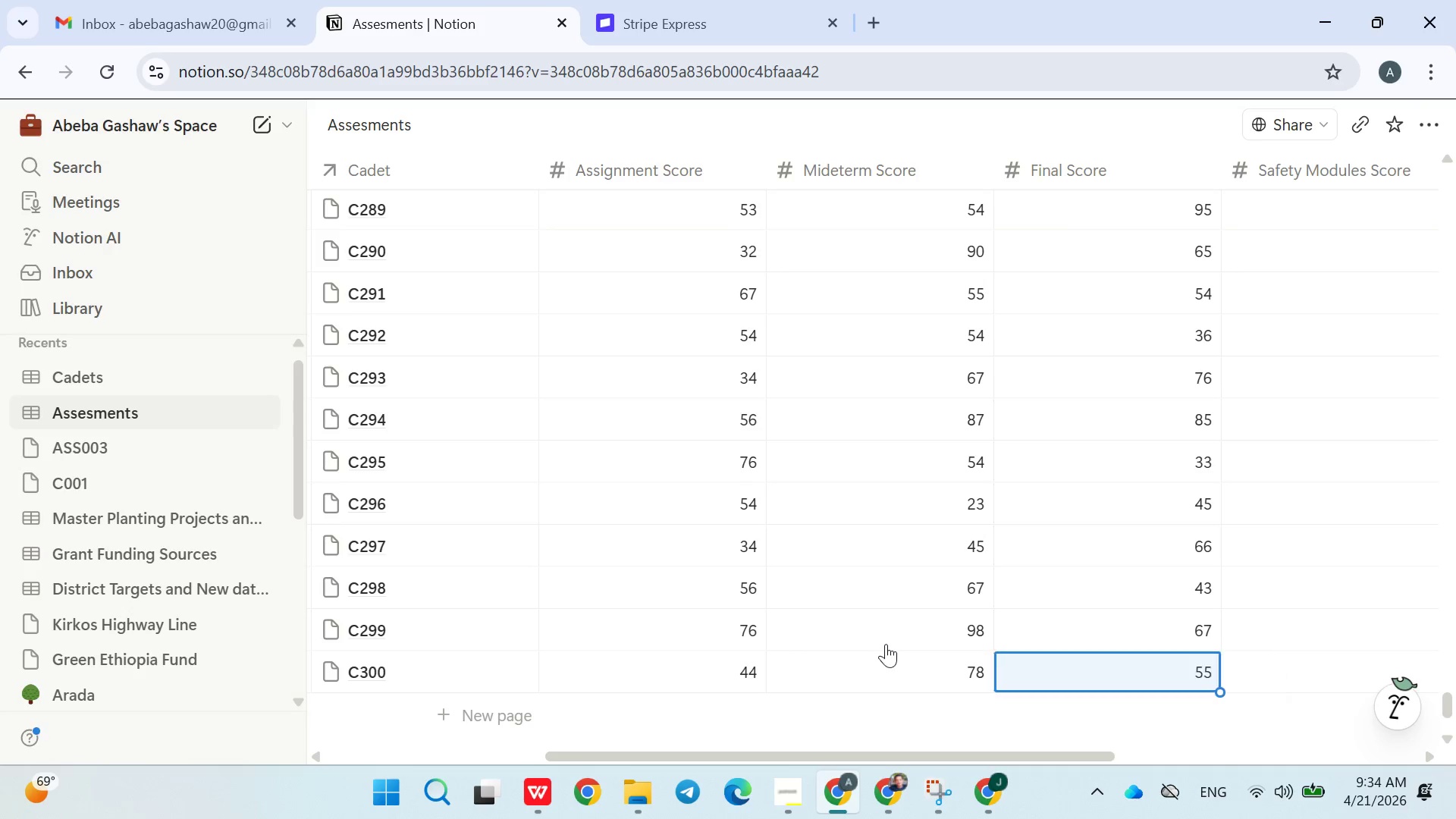 
key(Enter)
 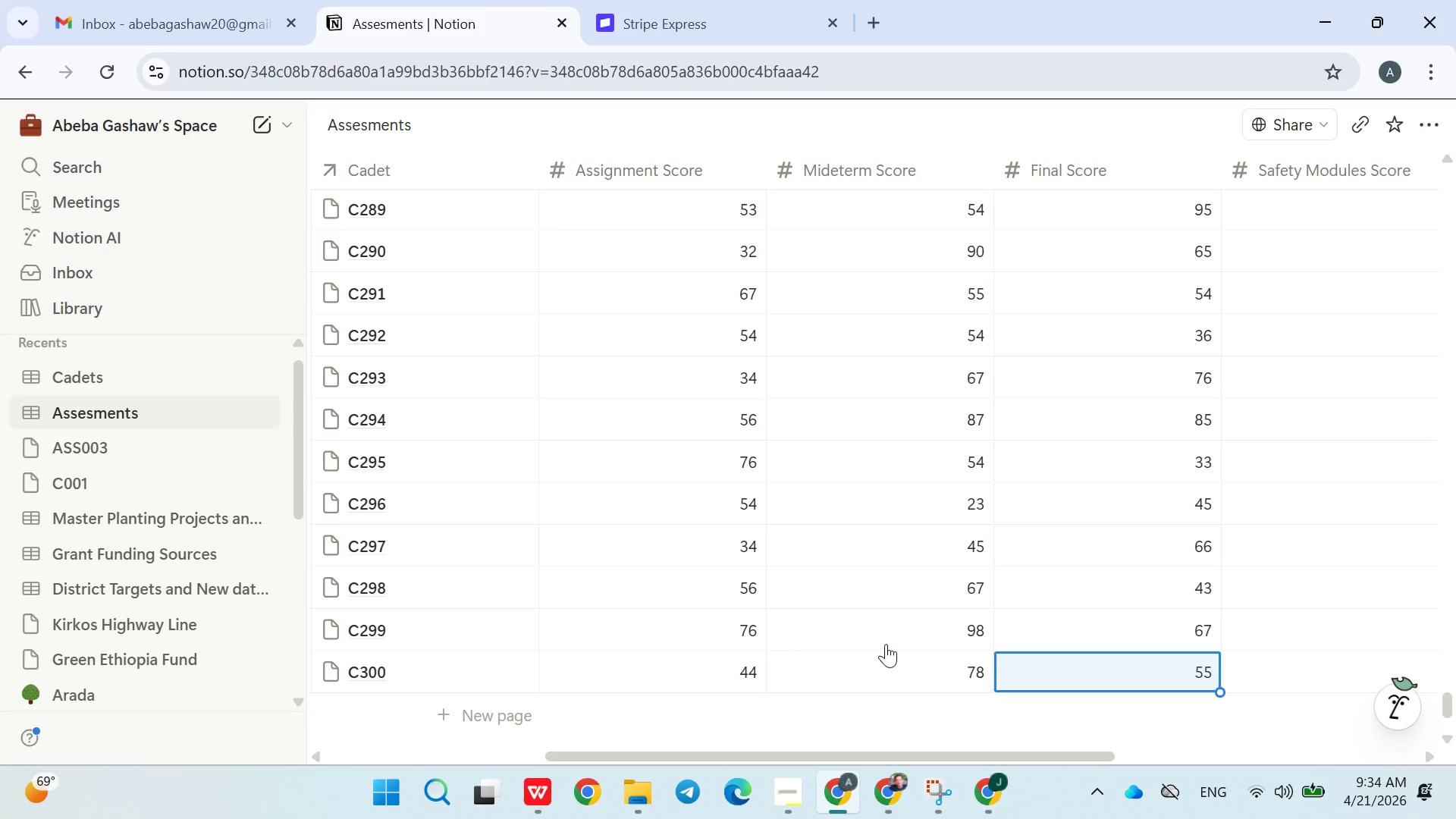 
wait(13.38)
 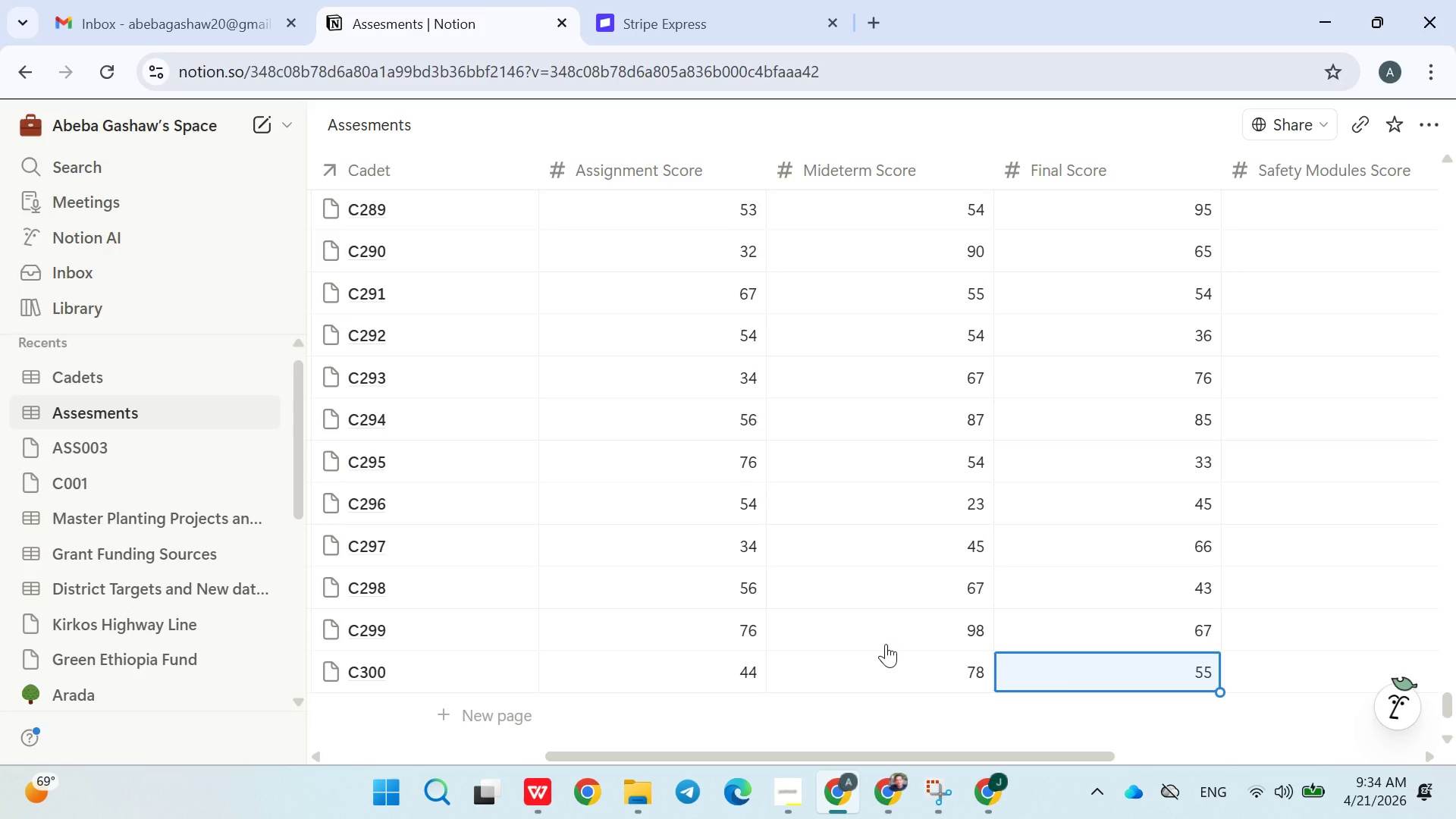 
type(980)
 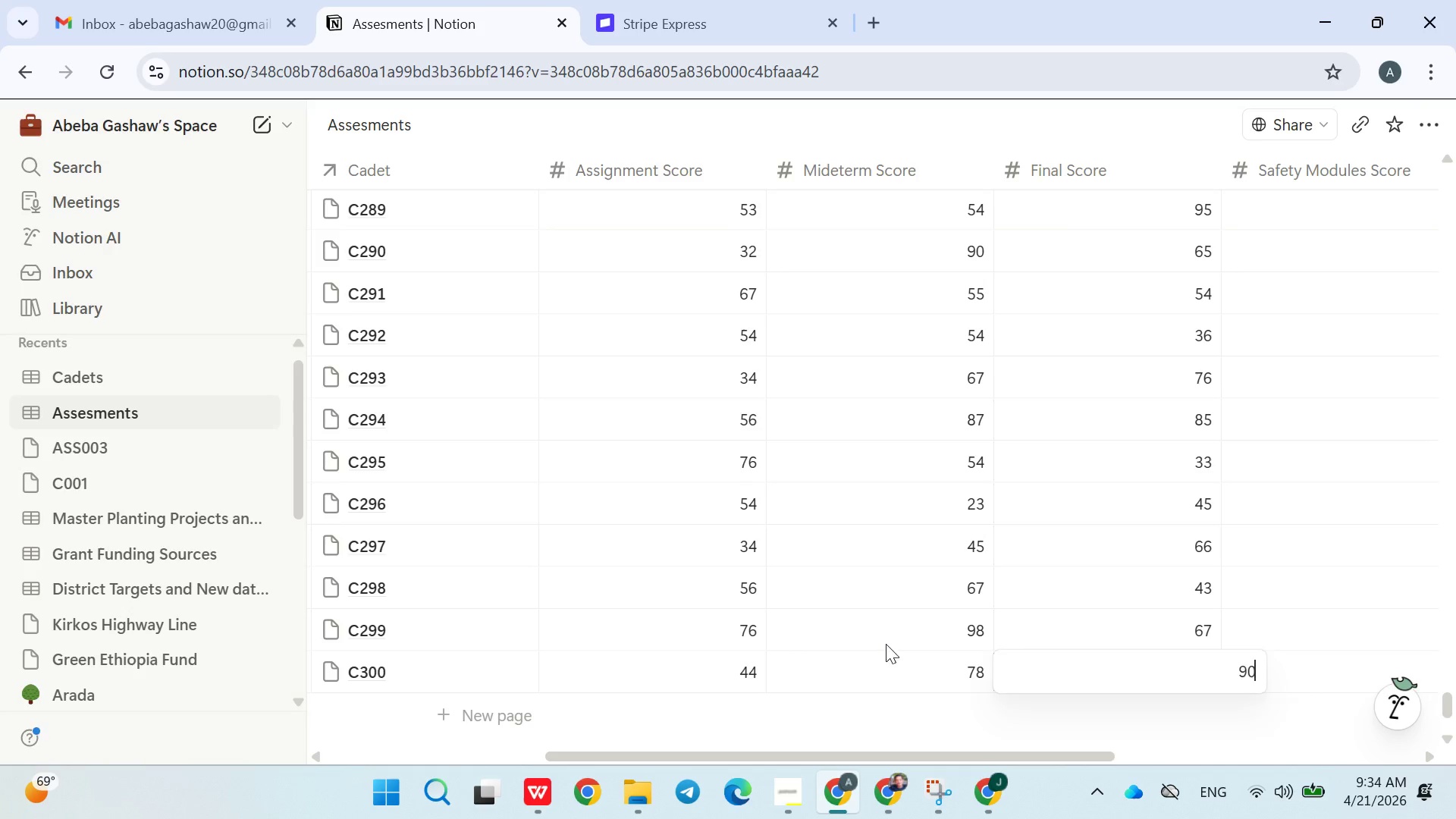 
key(Enter)
 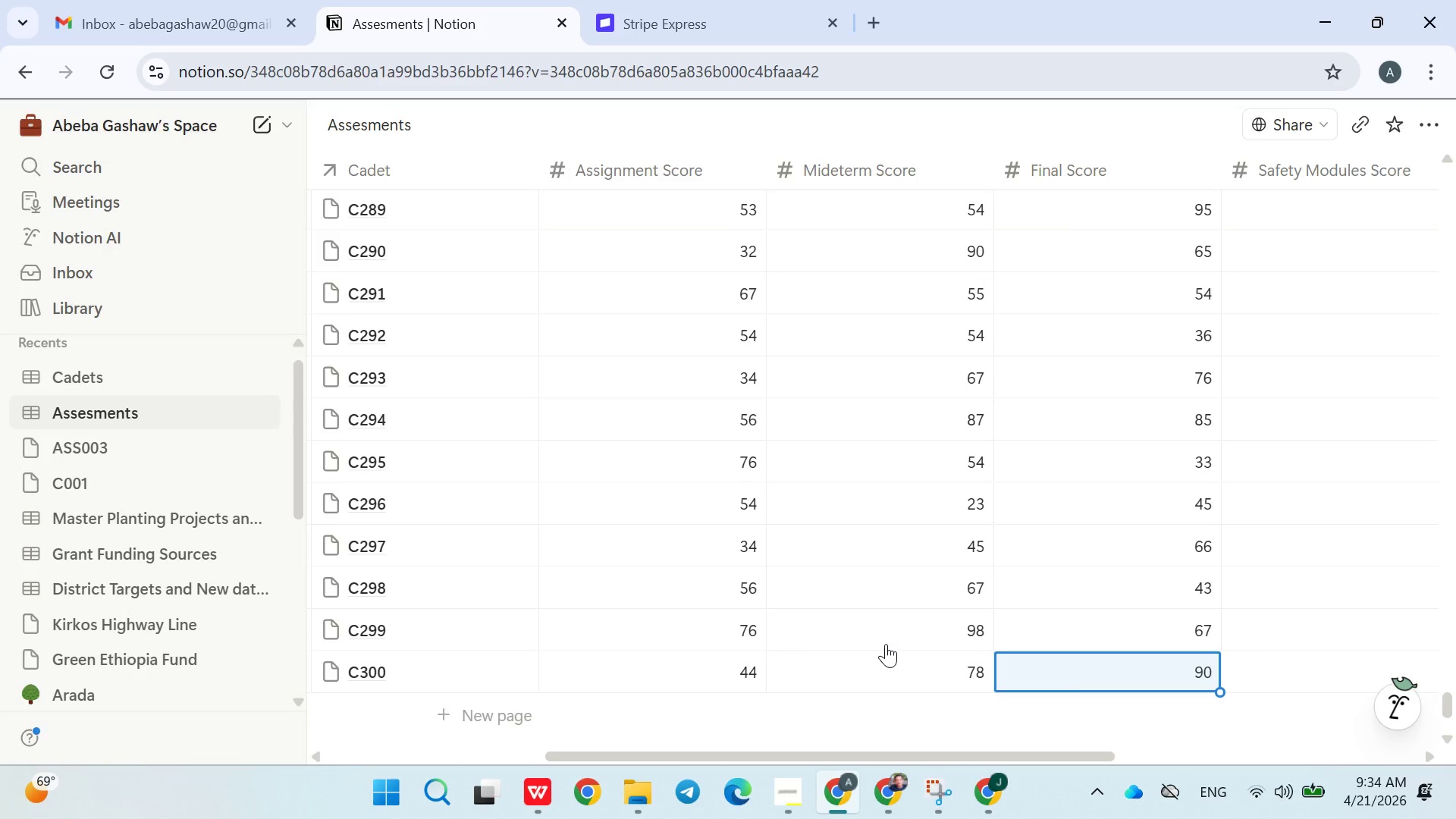 
key(Enter)
 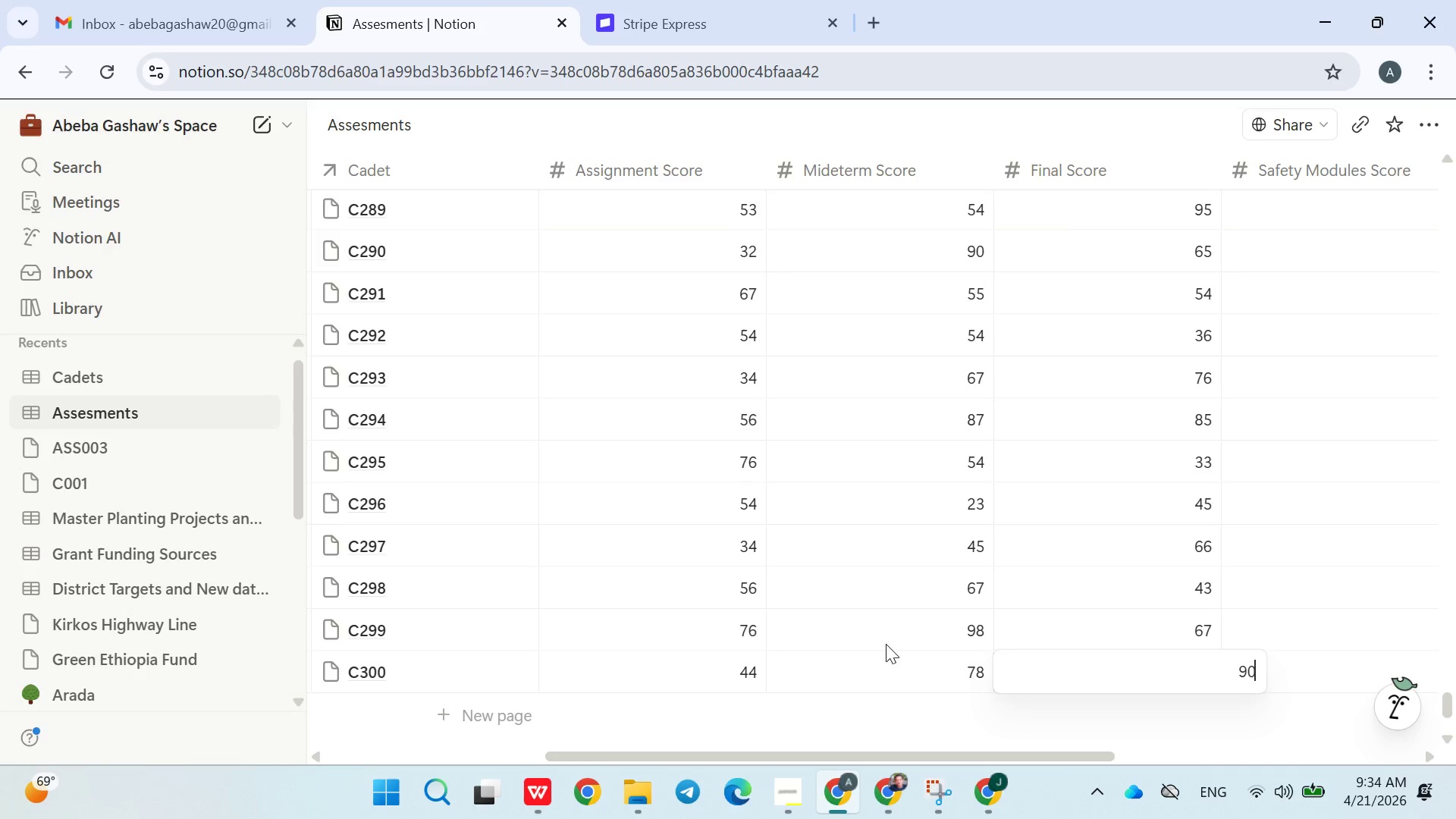 
key(Enter)
 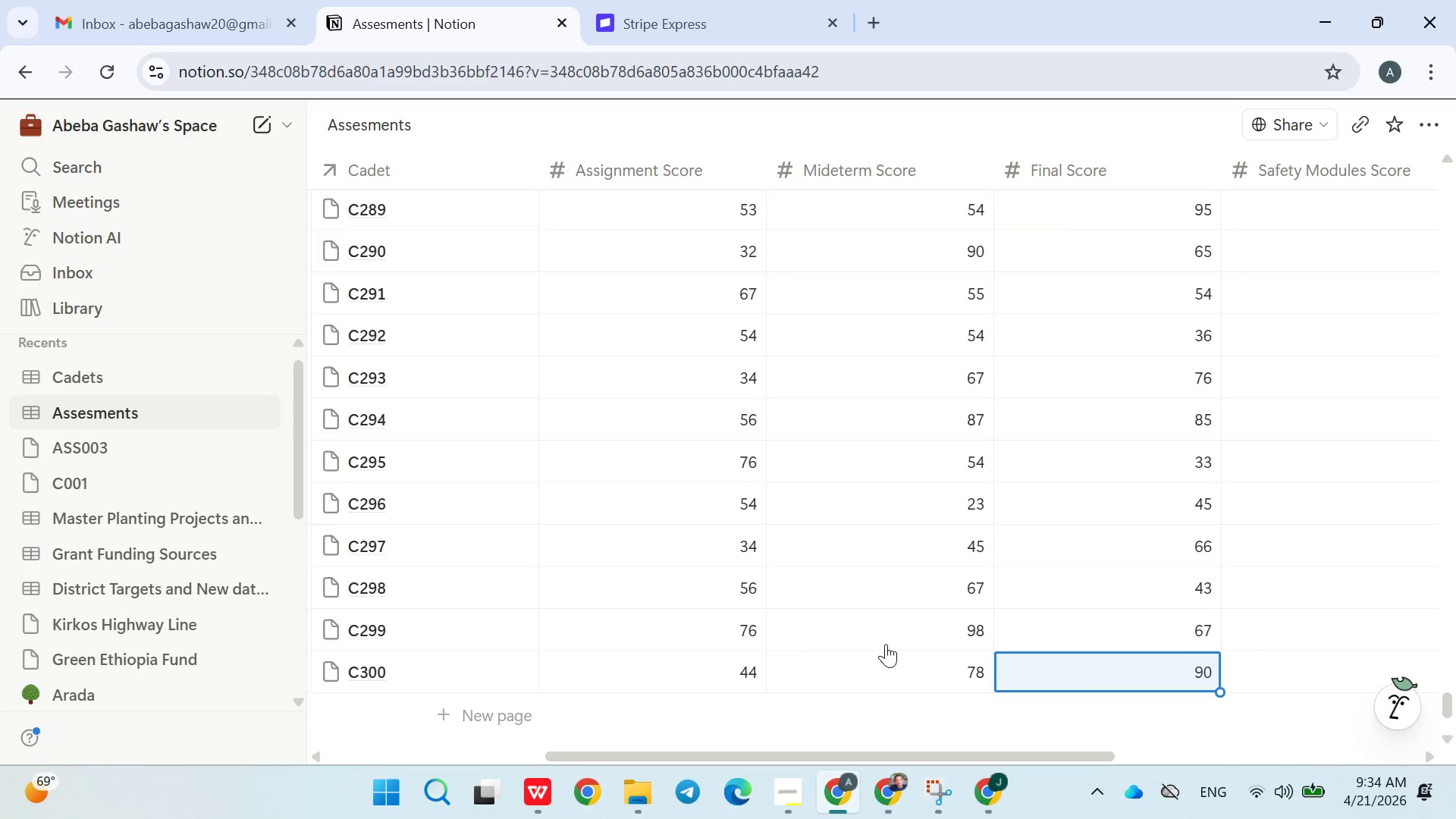 
key(Enter)
 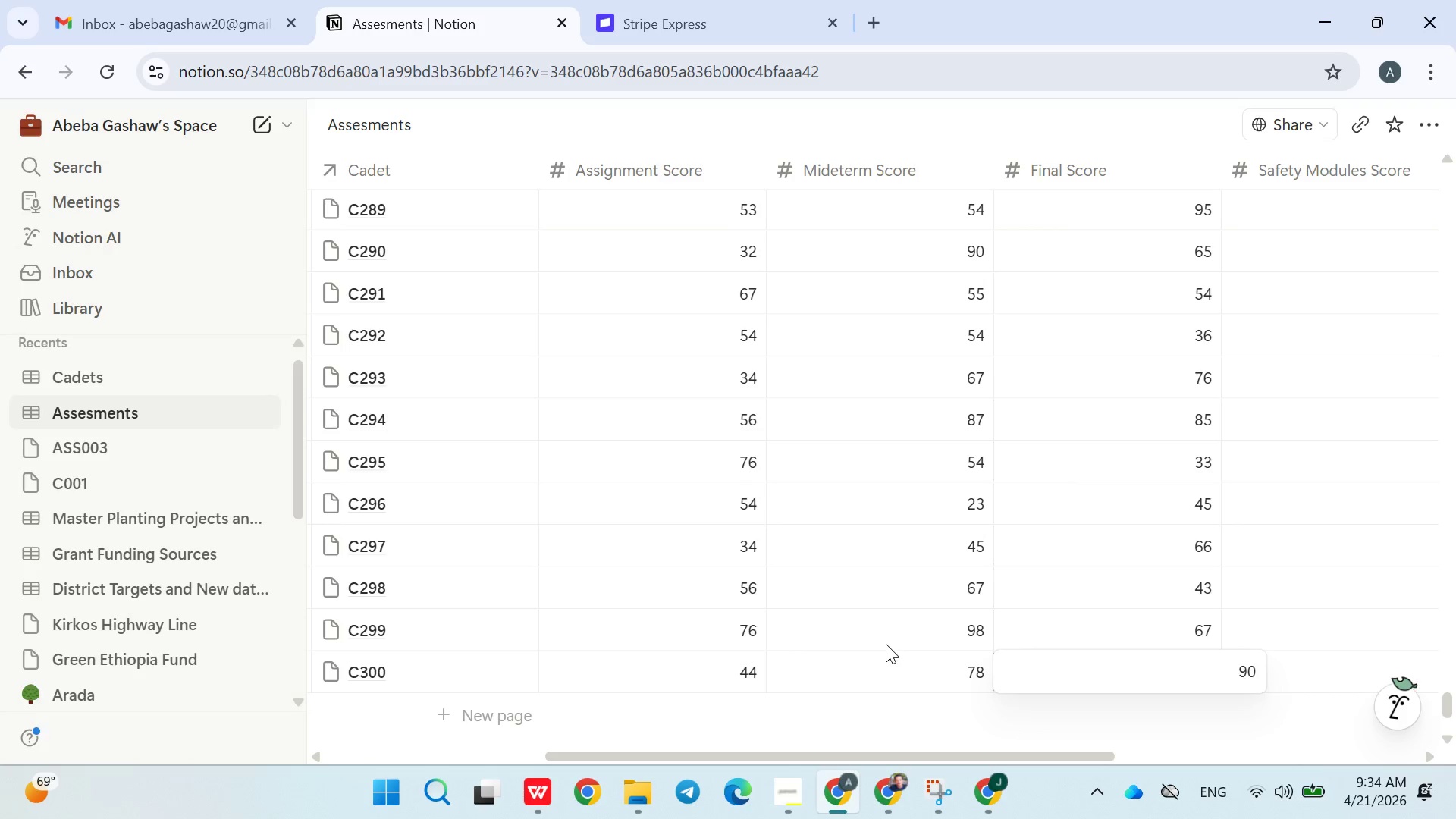 
key(Enter)
 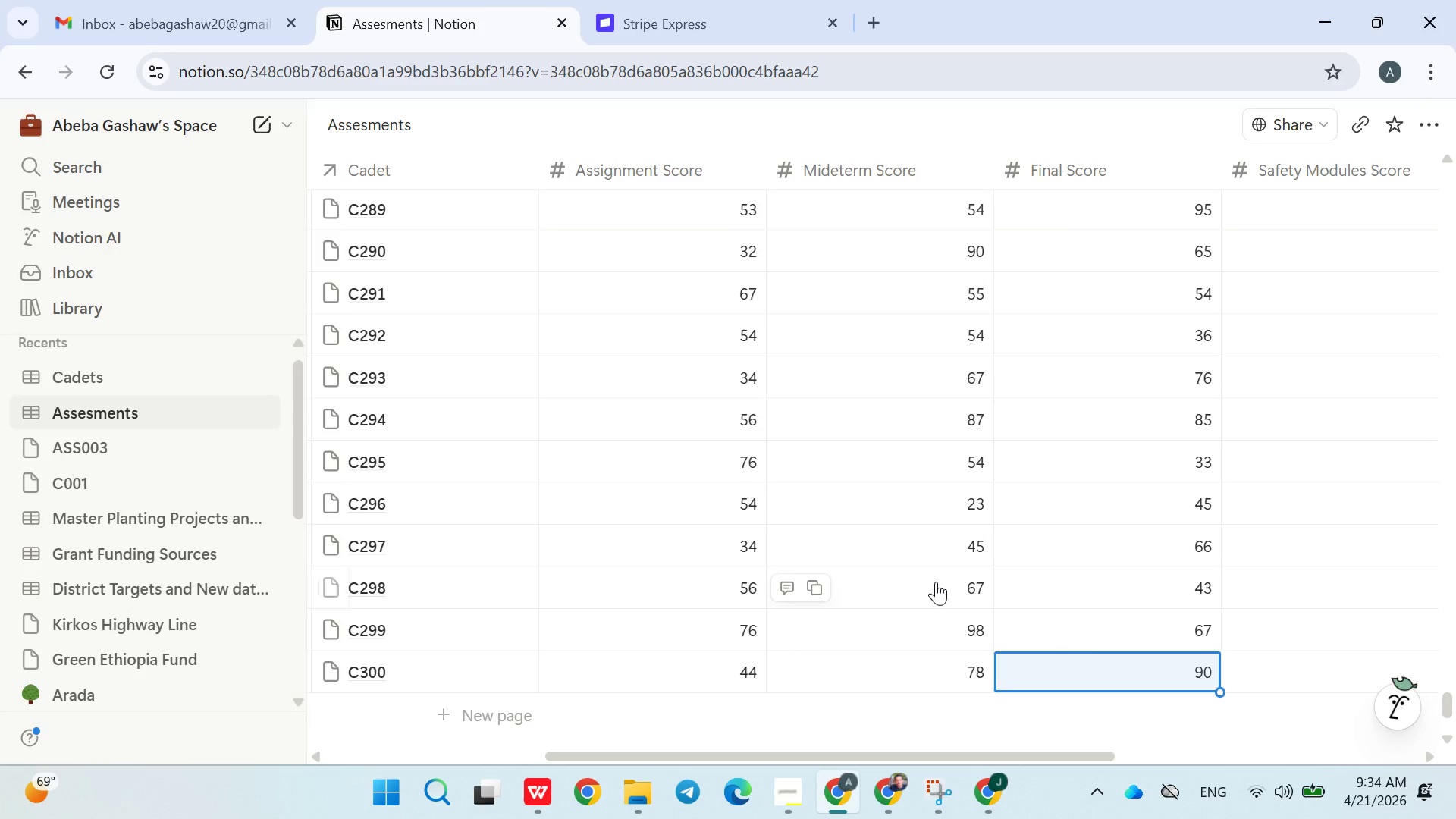 
left_click([1147, 667])
 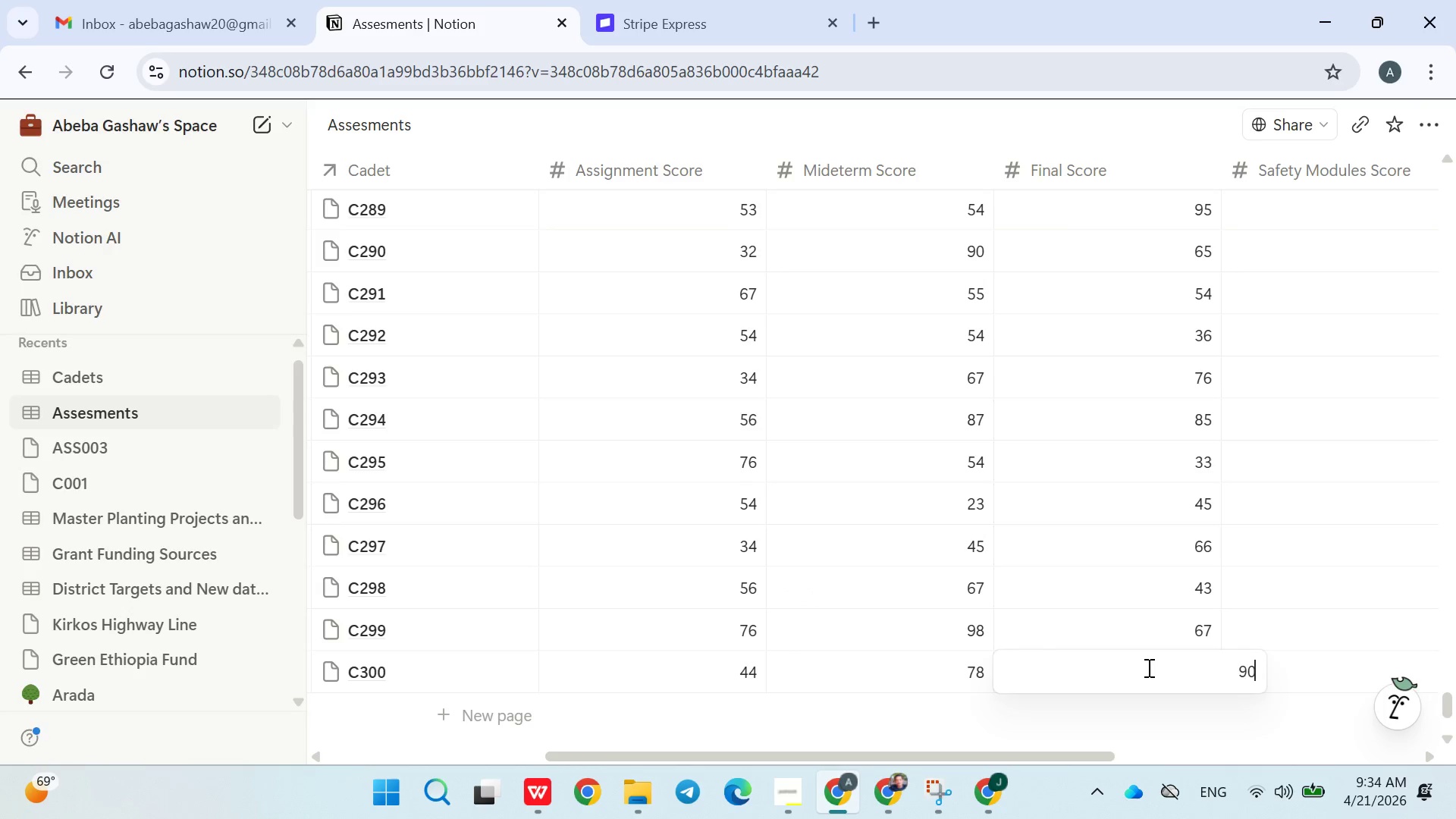 
double_click([1147, 667])
 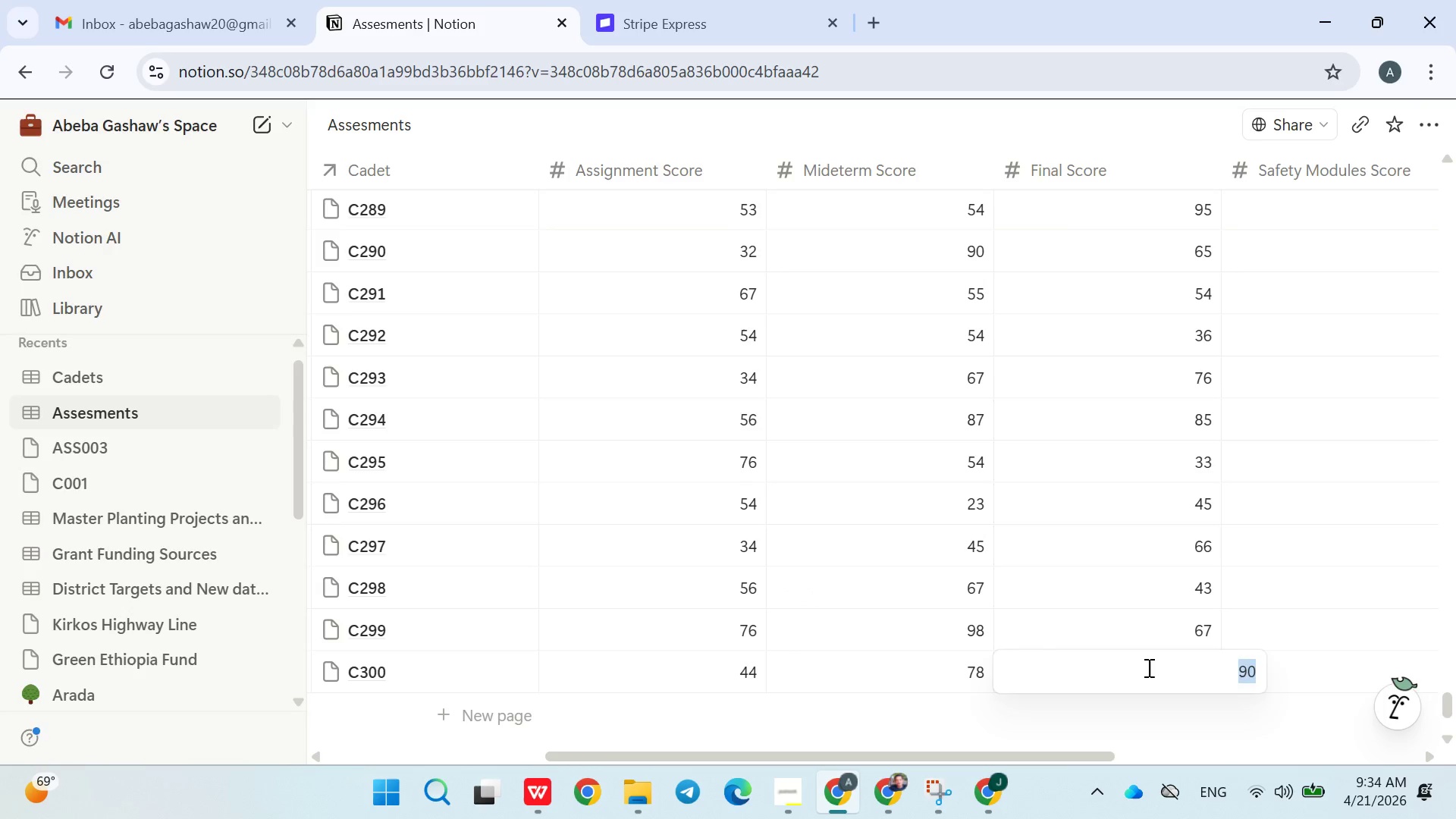 
key(ArrowRight)
 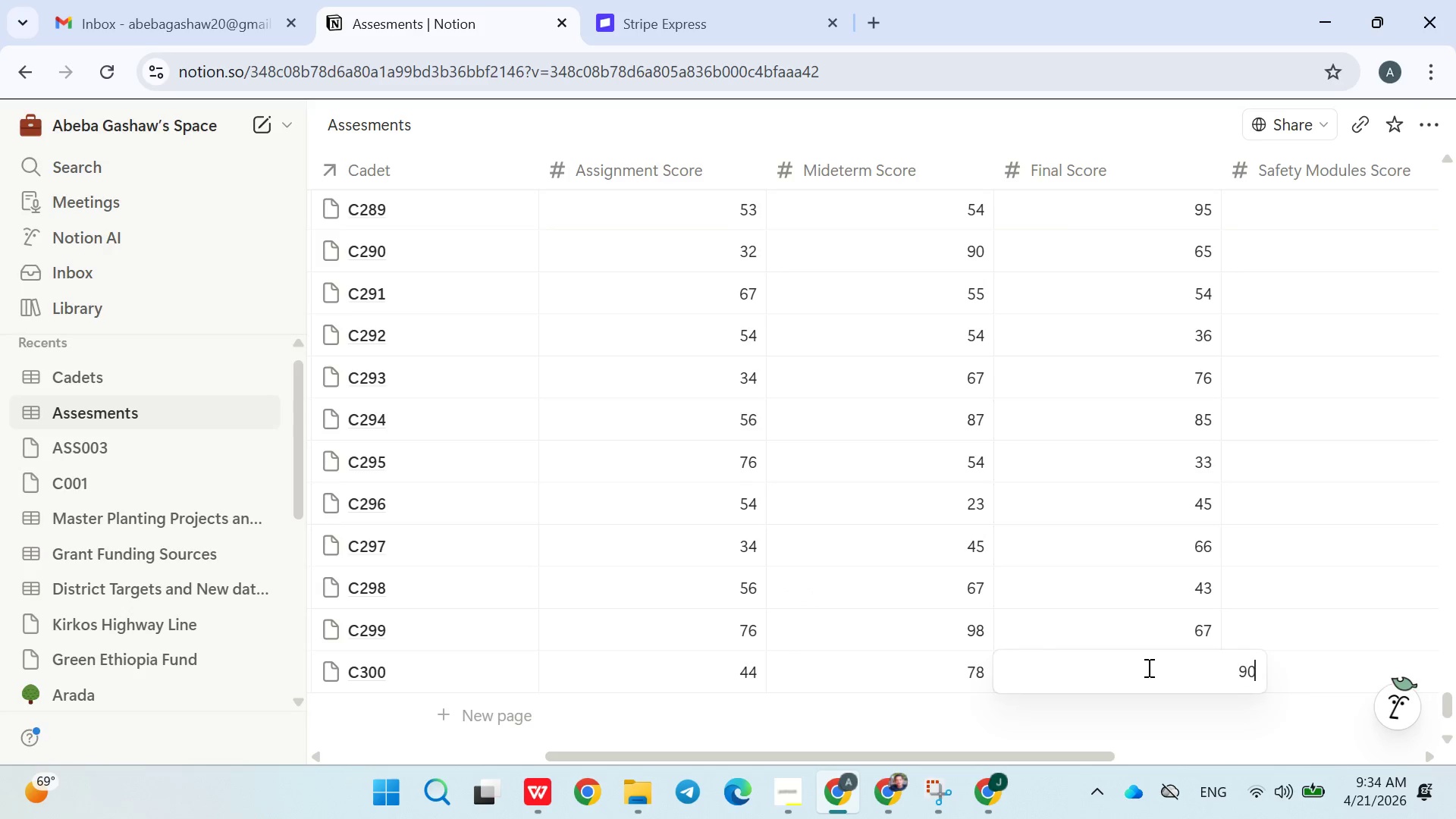 
key(Enter)
 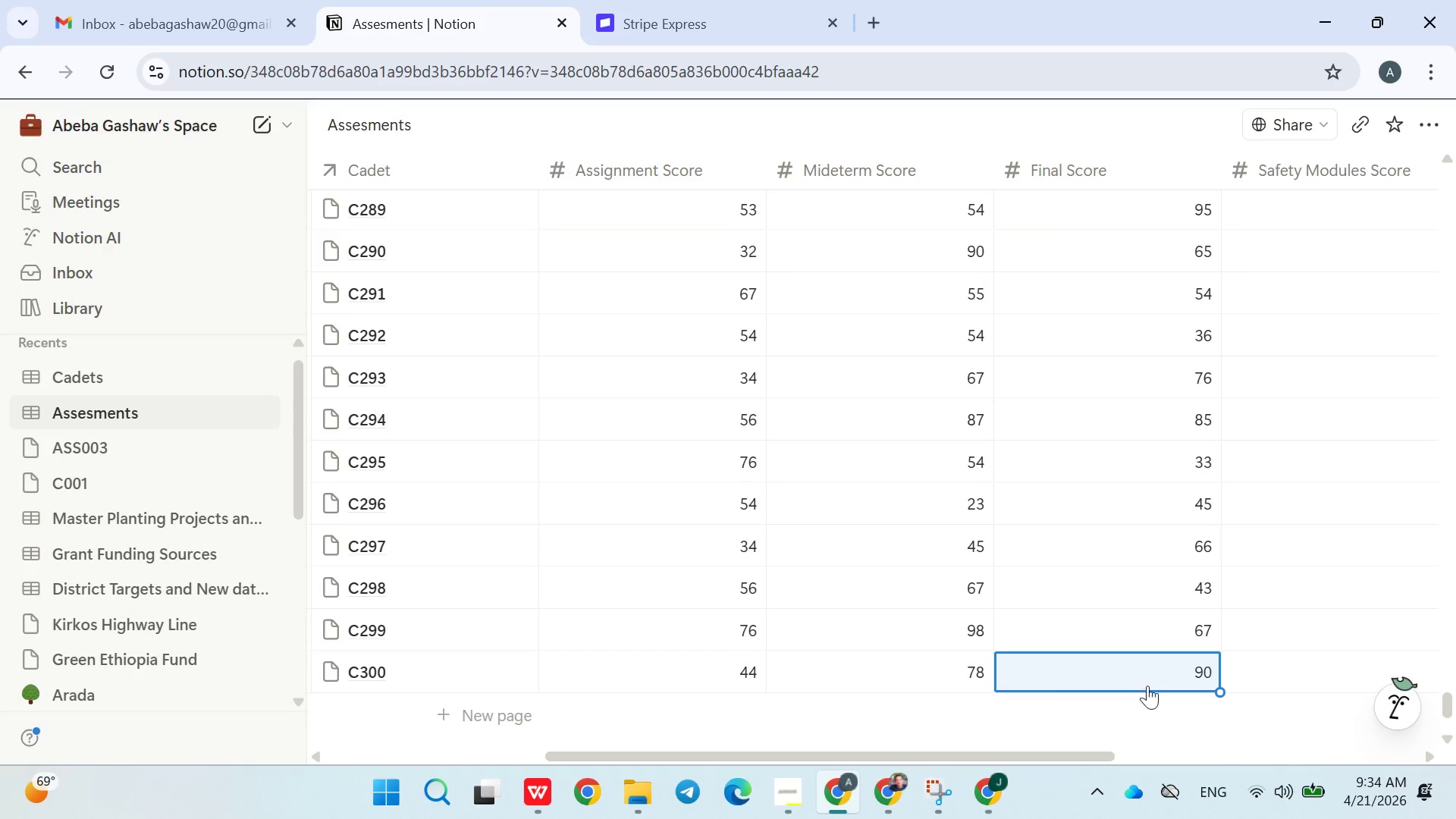 
left_click([1166, 724])
 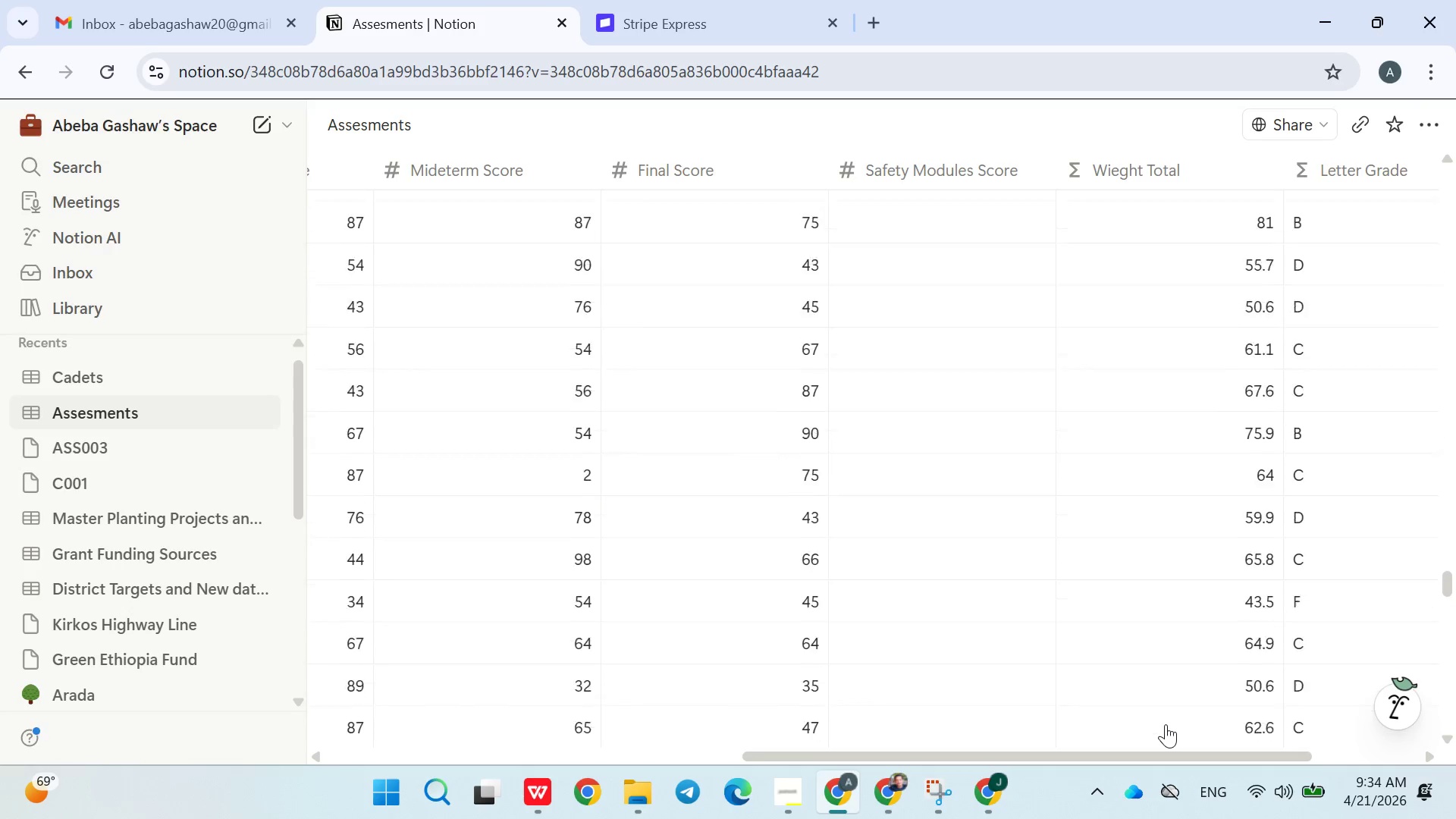 
wait(11.72)
 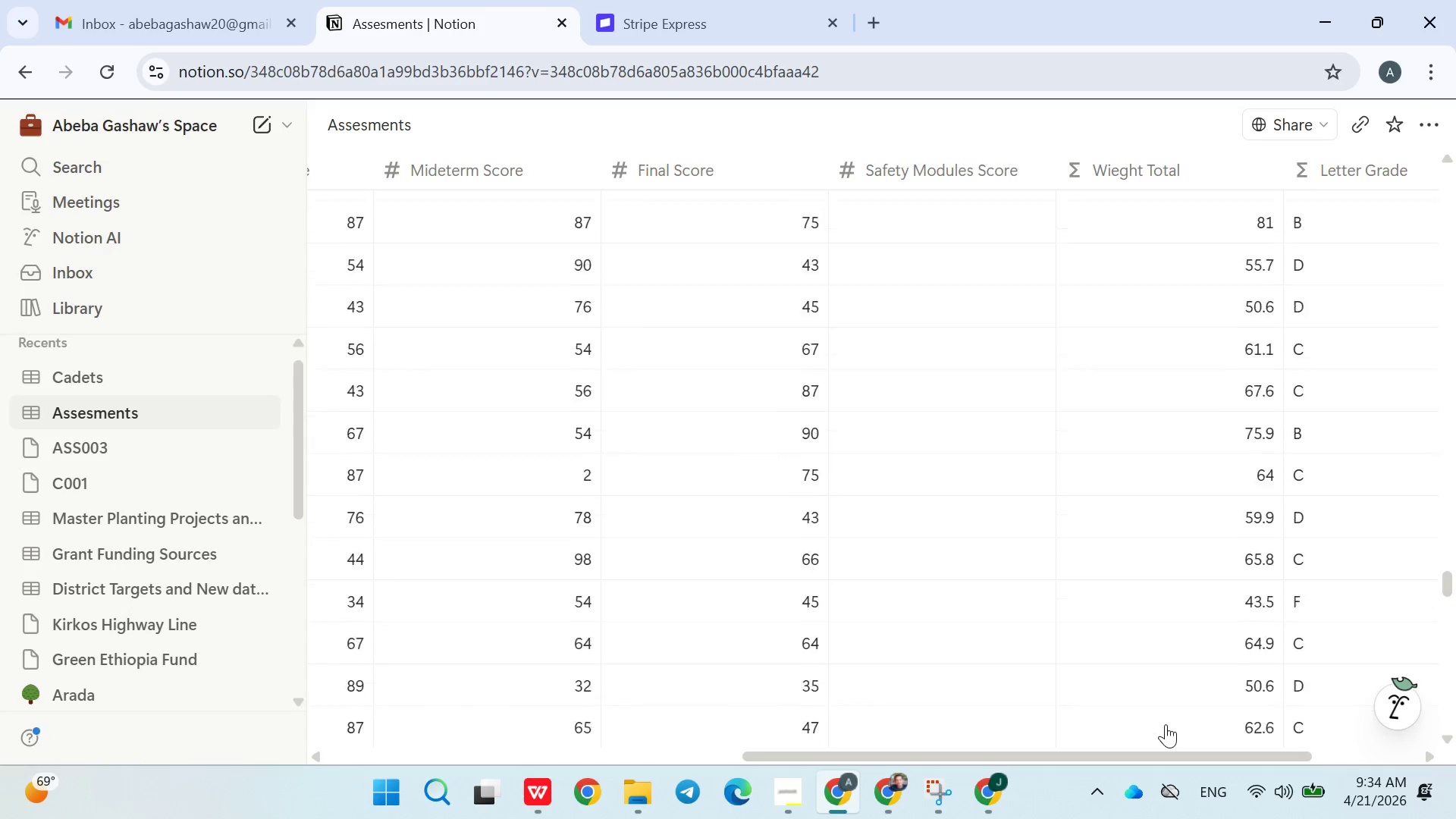 
left_click([860, 480])
 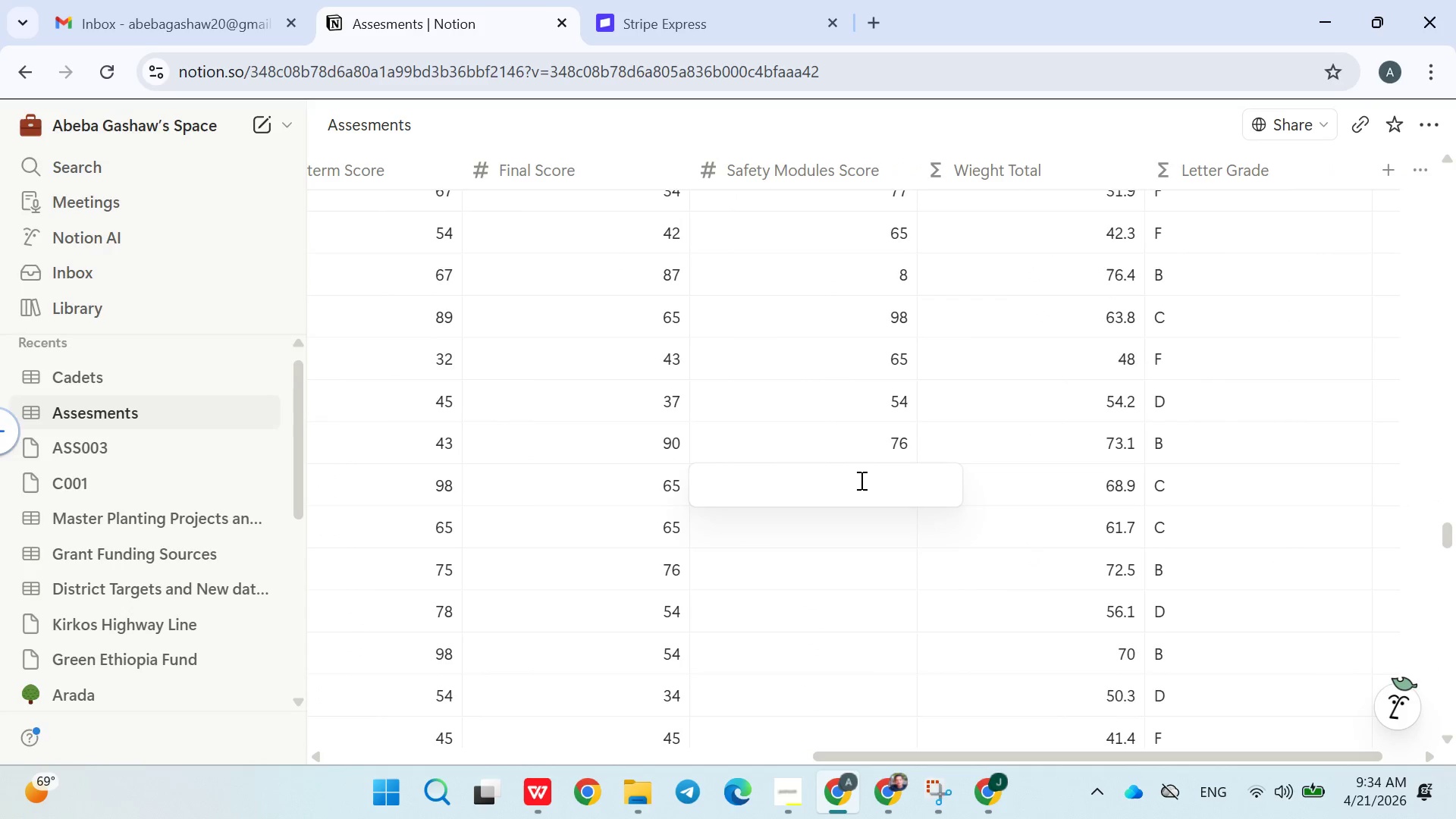 
left_click([874, 522])
 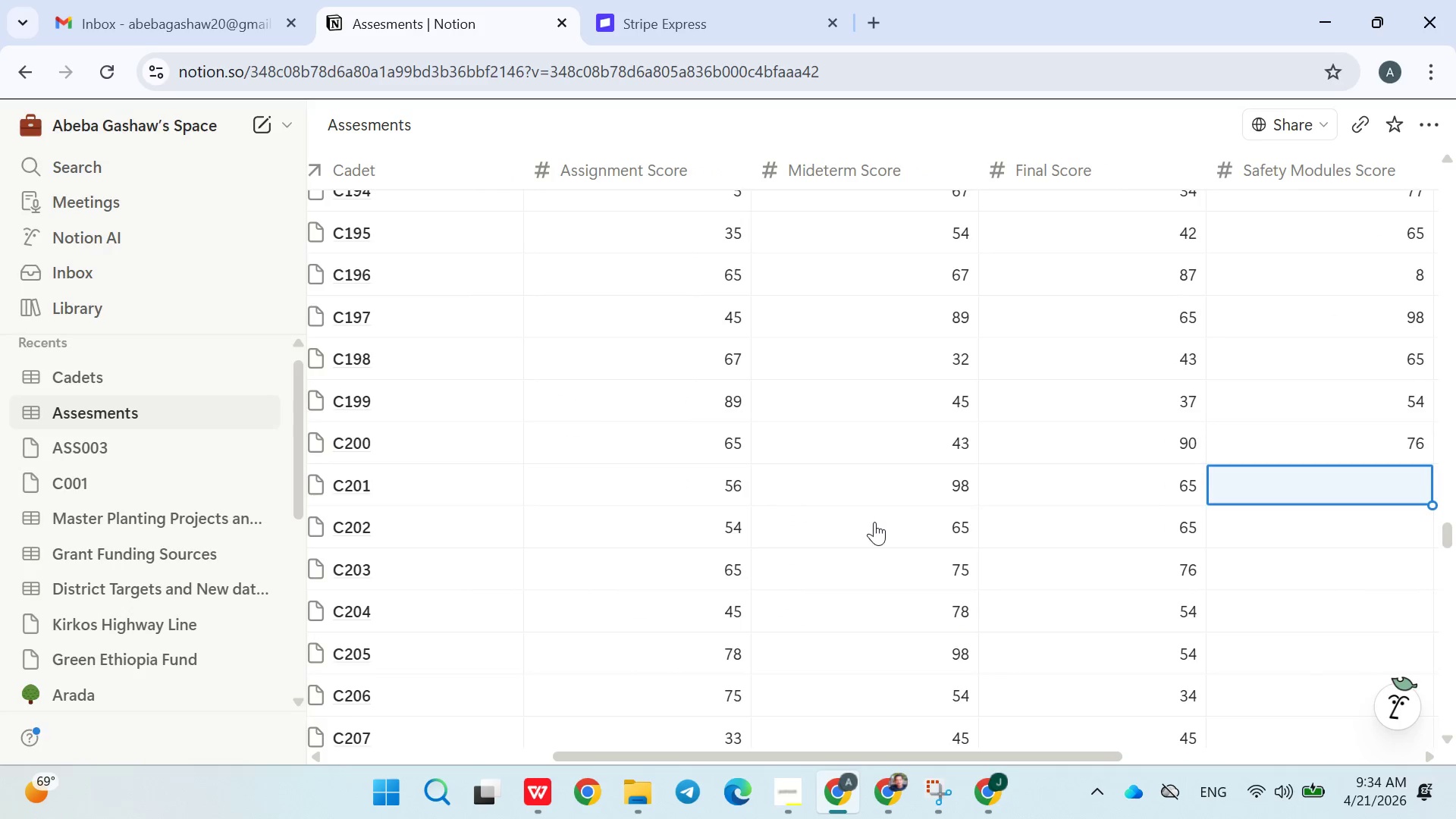 
left_click([1253, 488])
 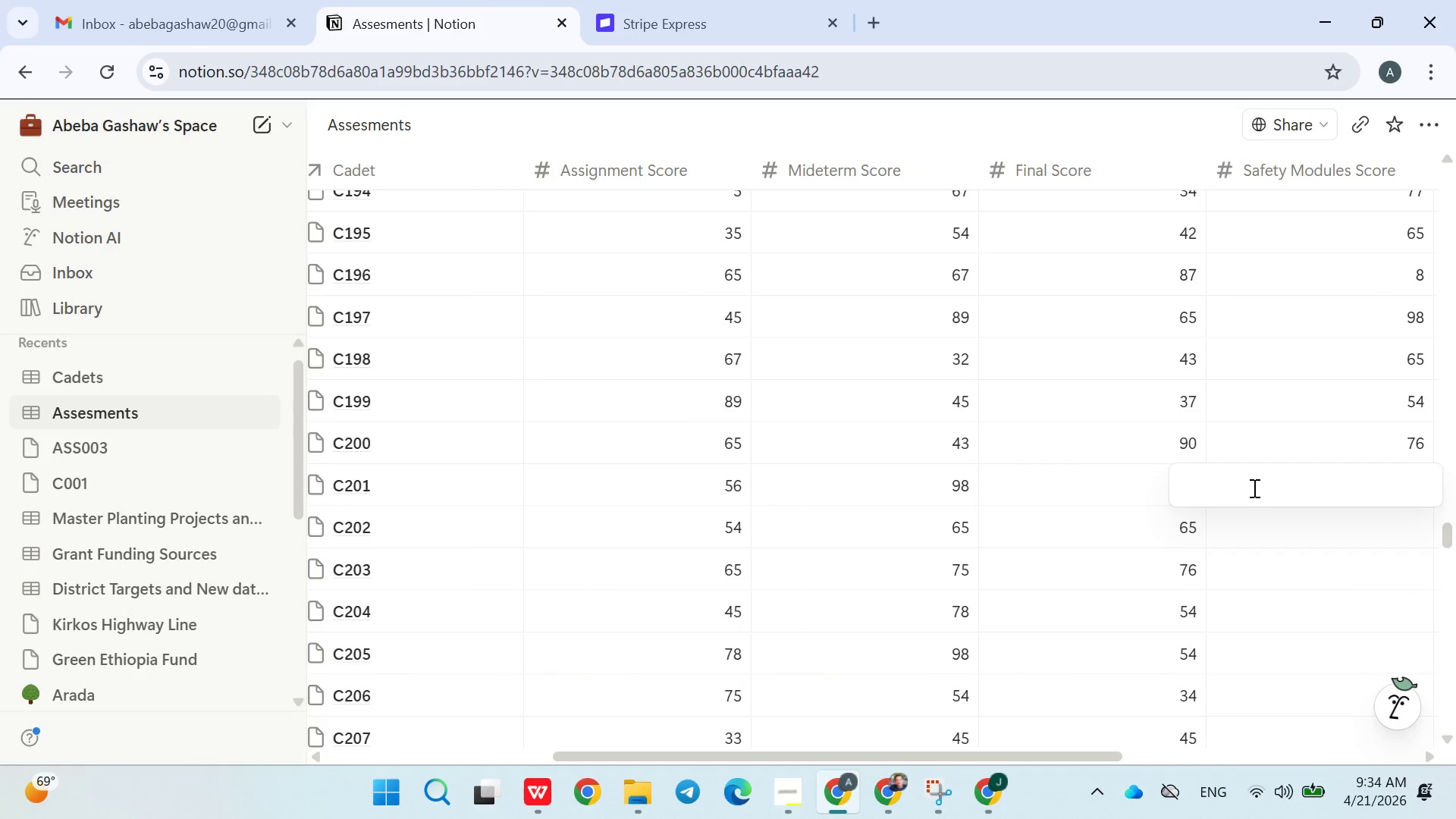 
type(43)
 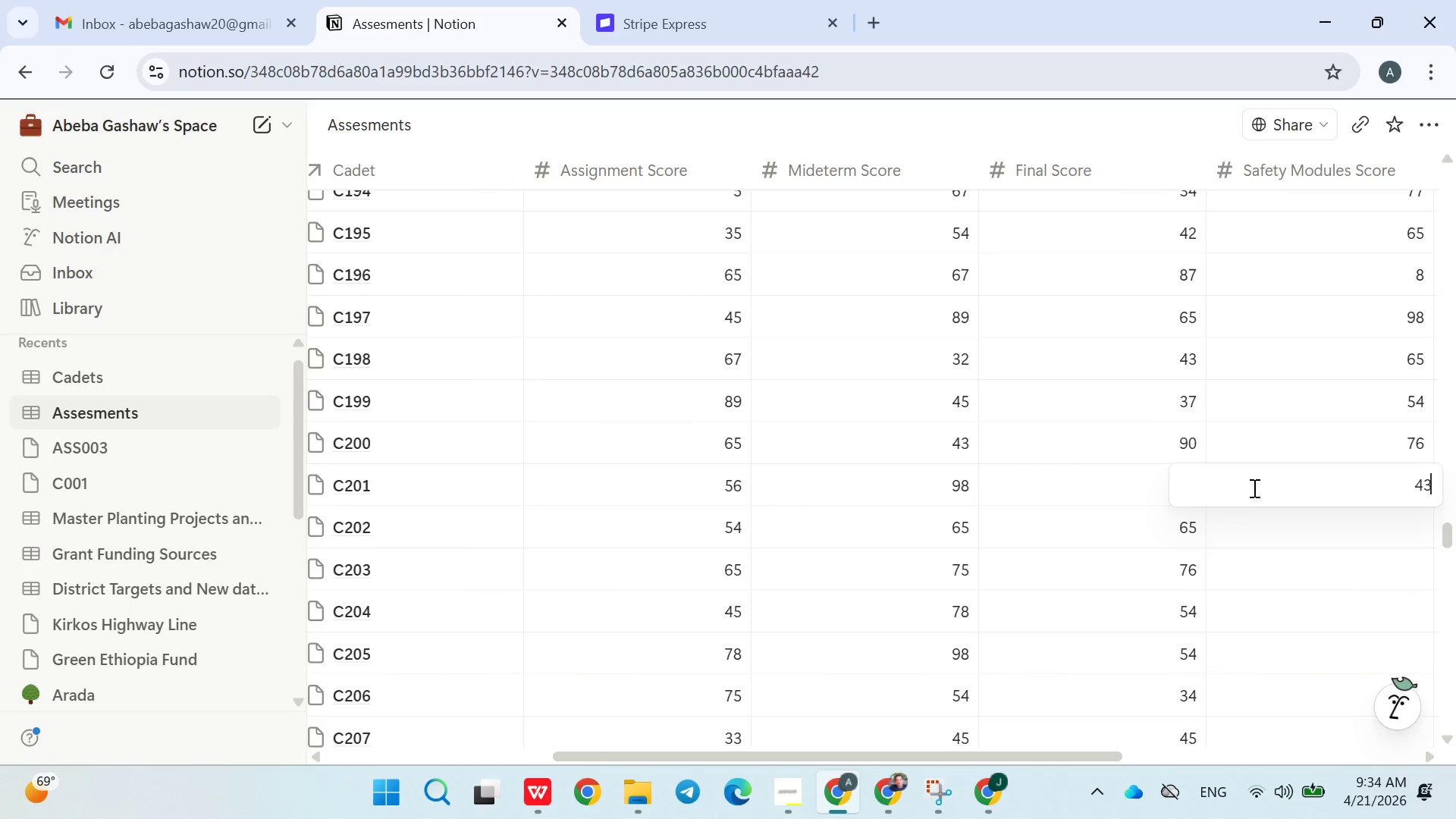 
key(Enter)
 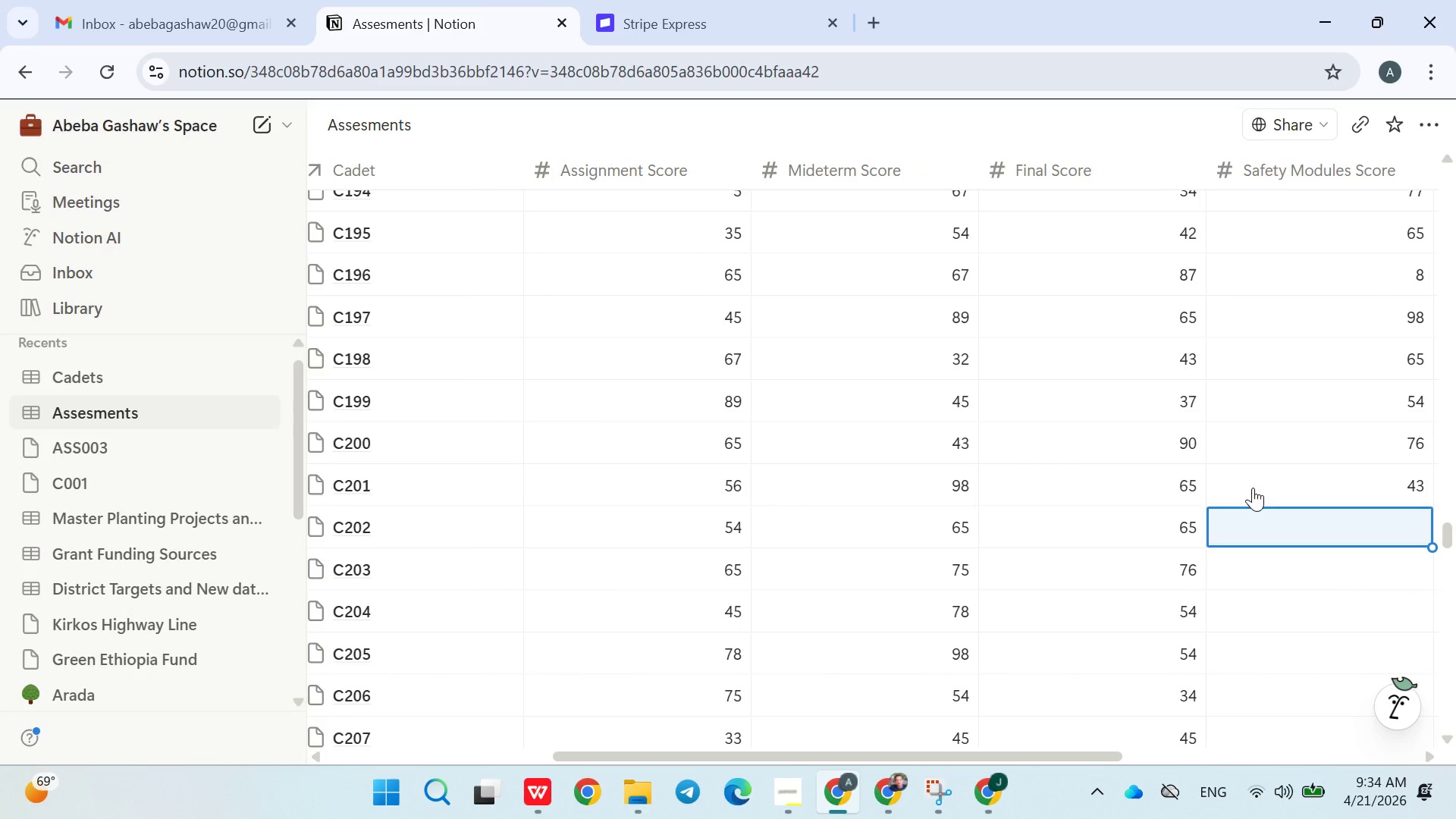 
type(54)
 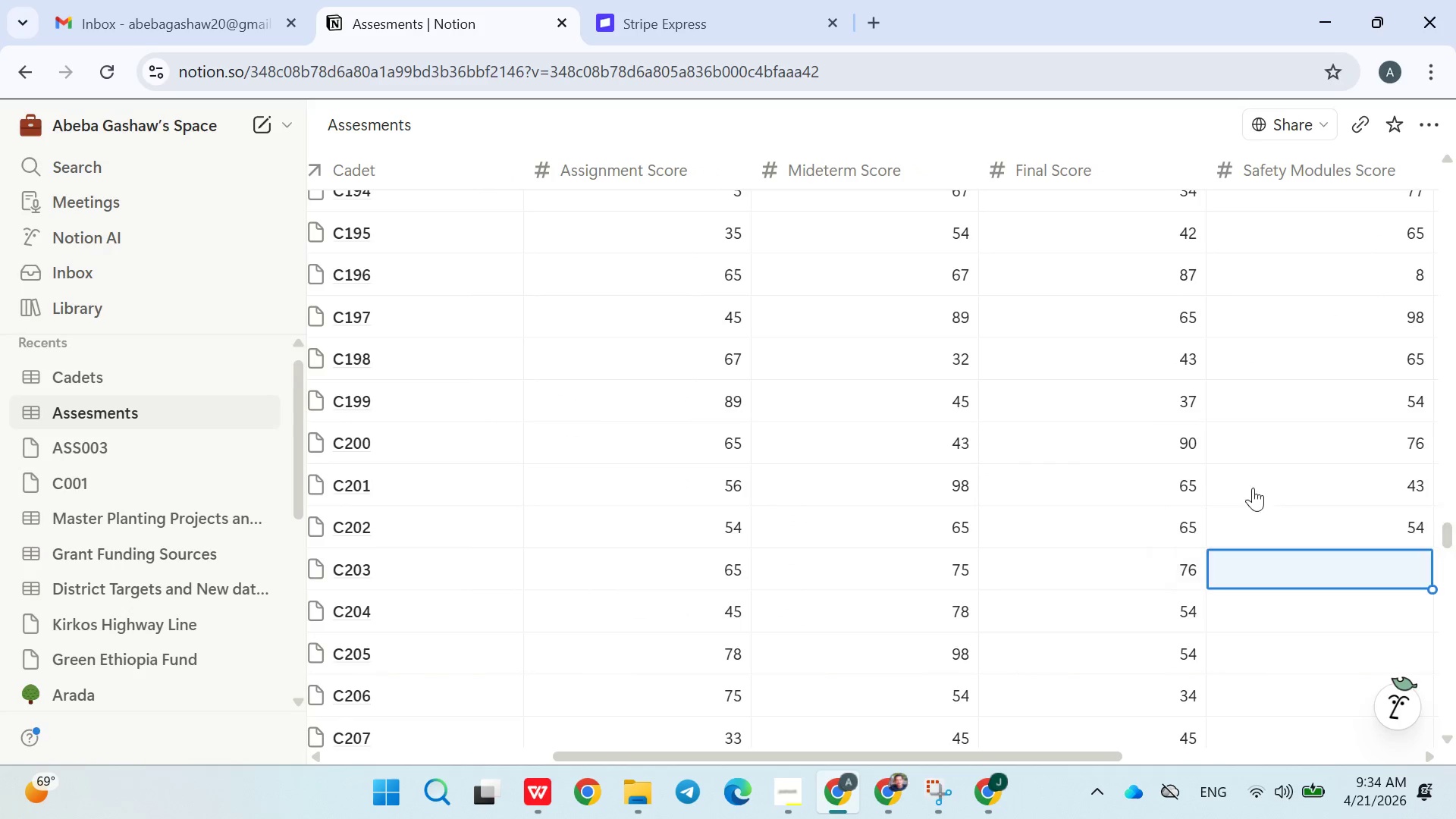 
key(Enter)
 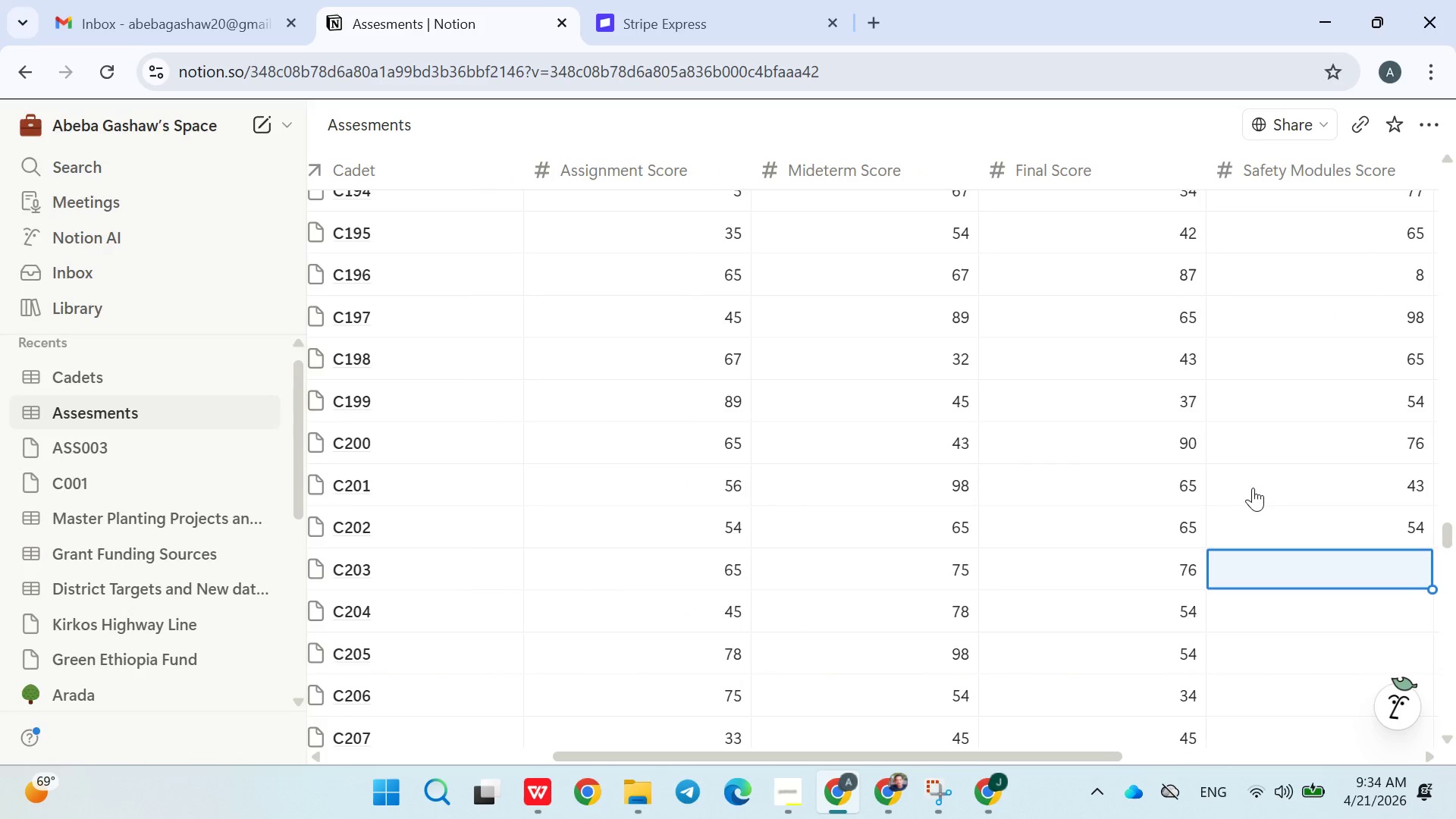 
type(76)
 